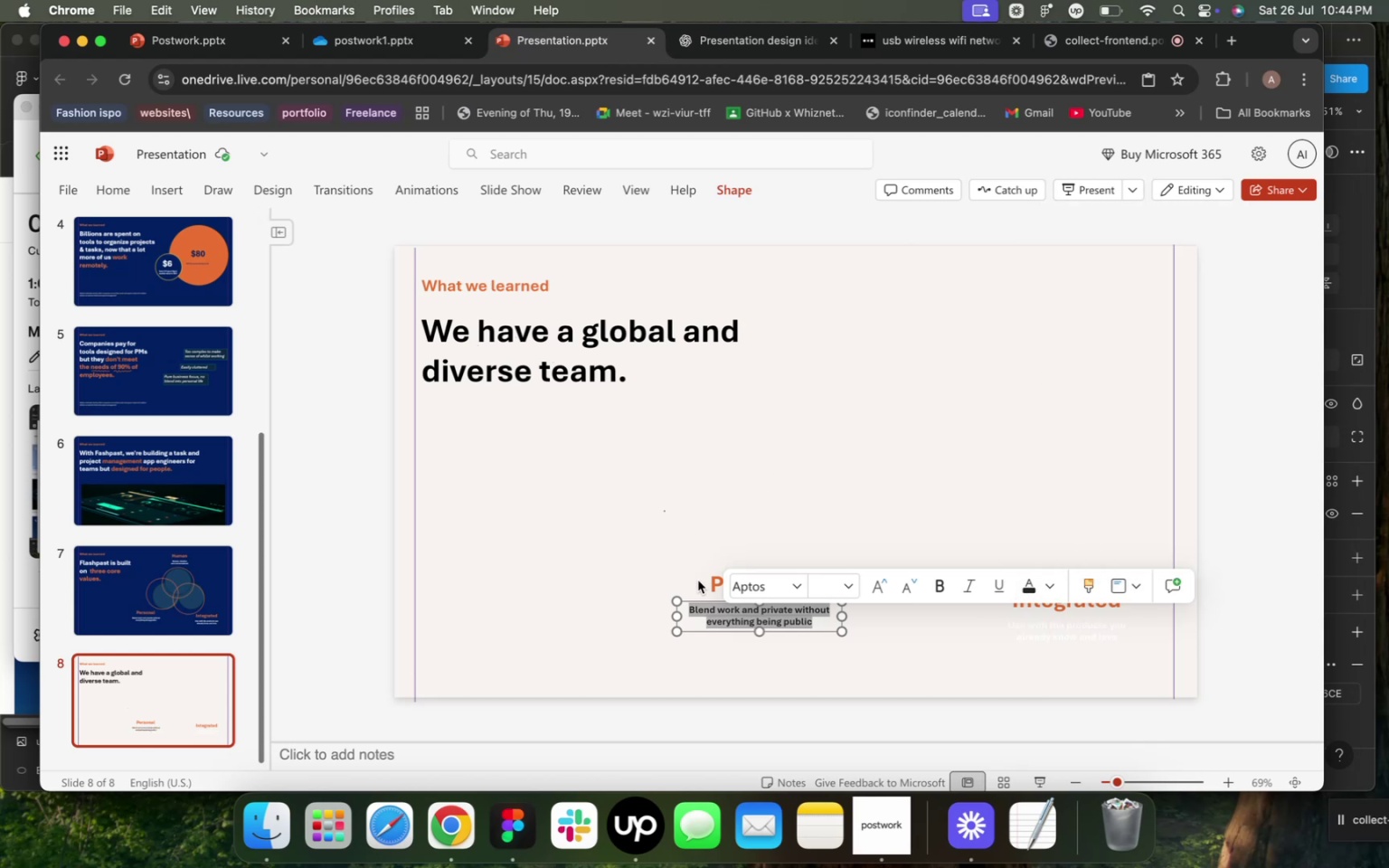 
wait(6.12)
 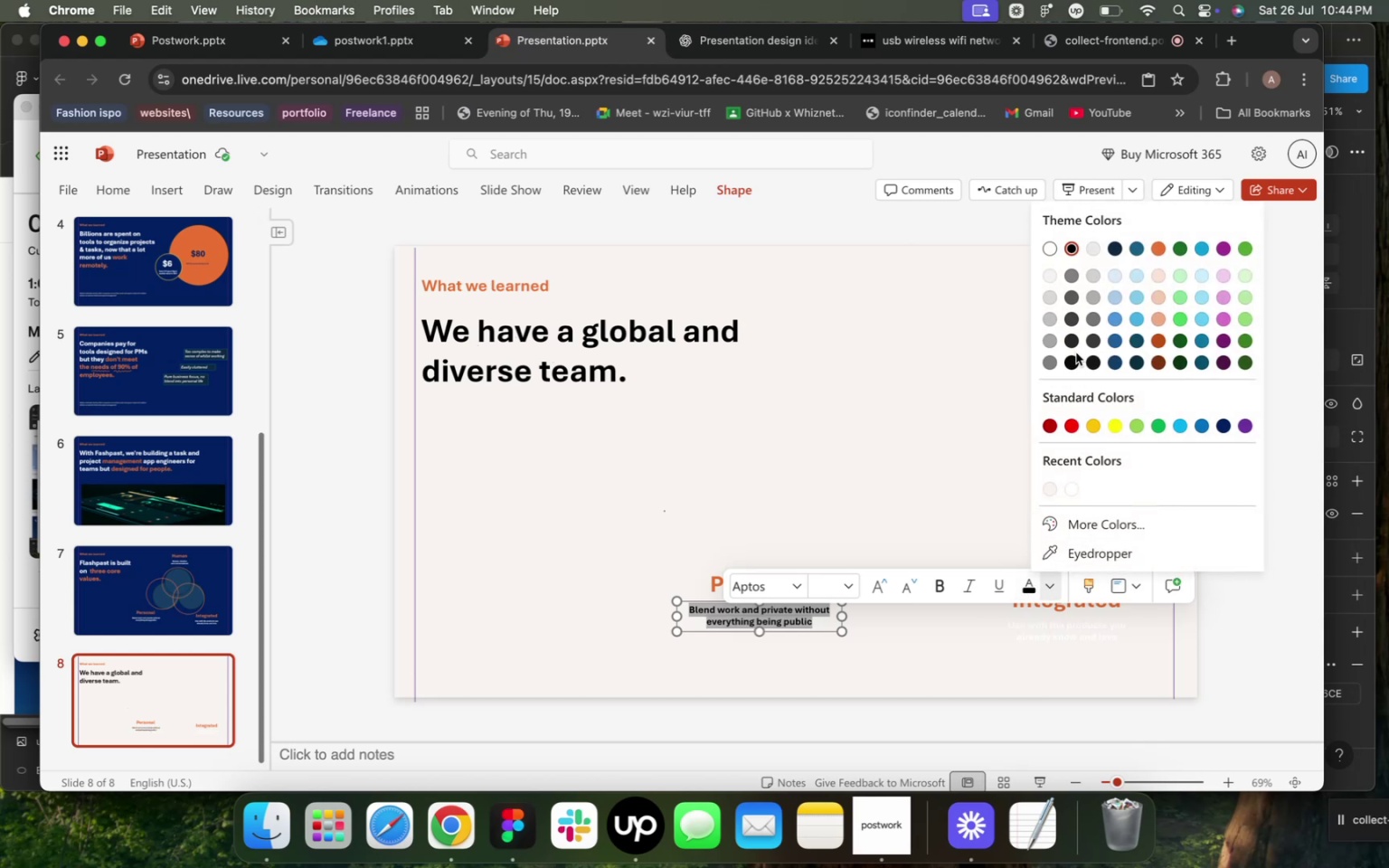 
left_click([732, 584])
 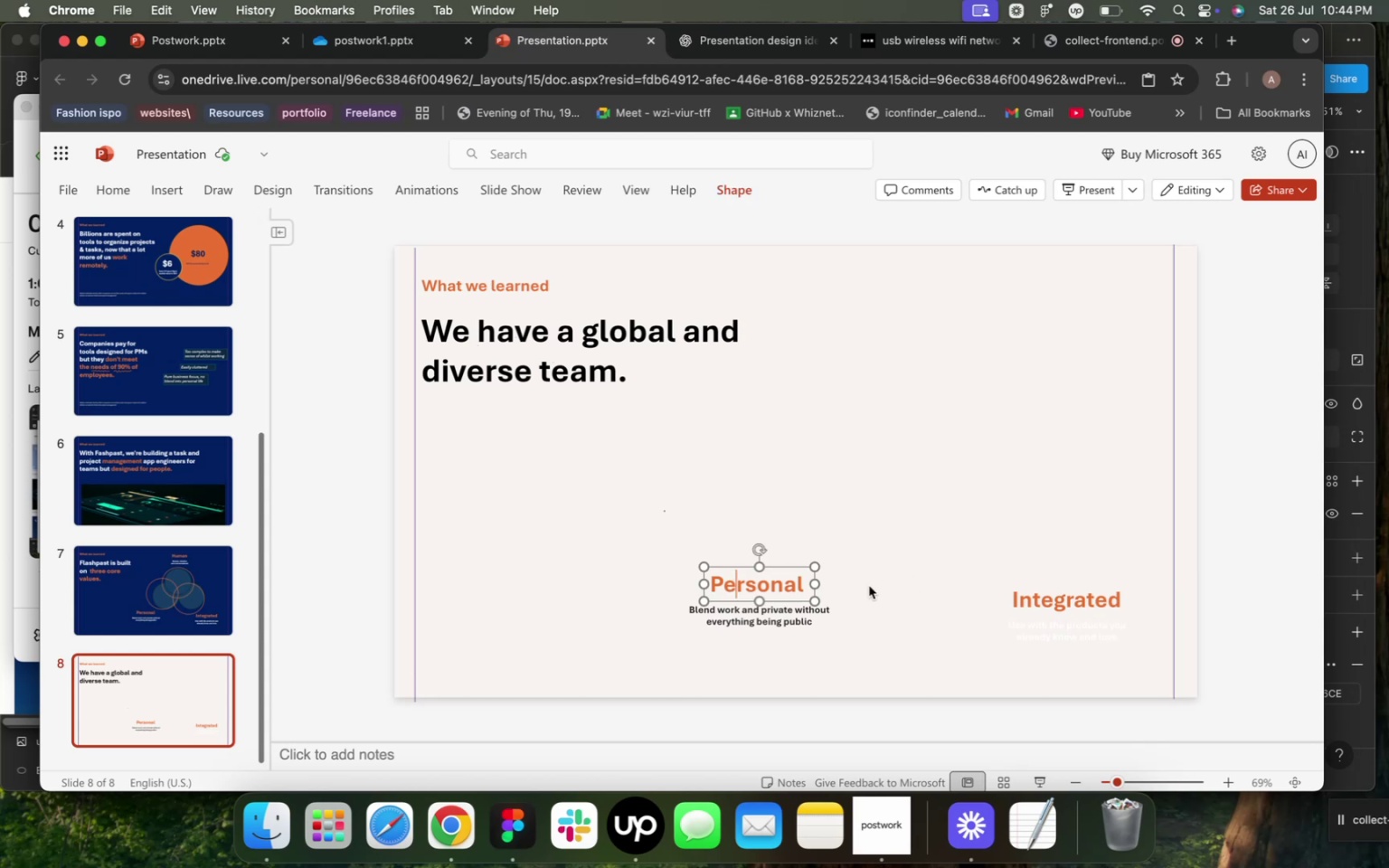 
left_click([869, 586])
 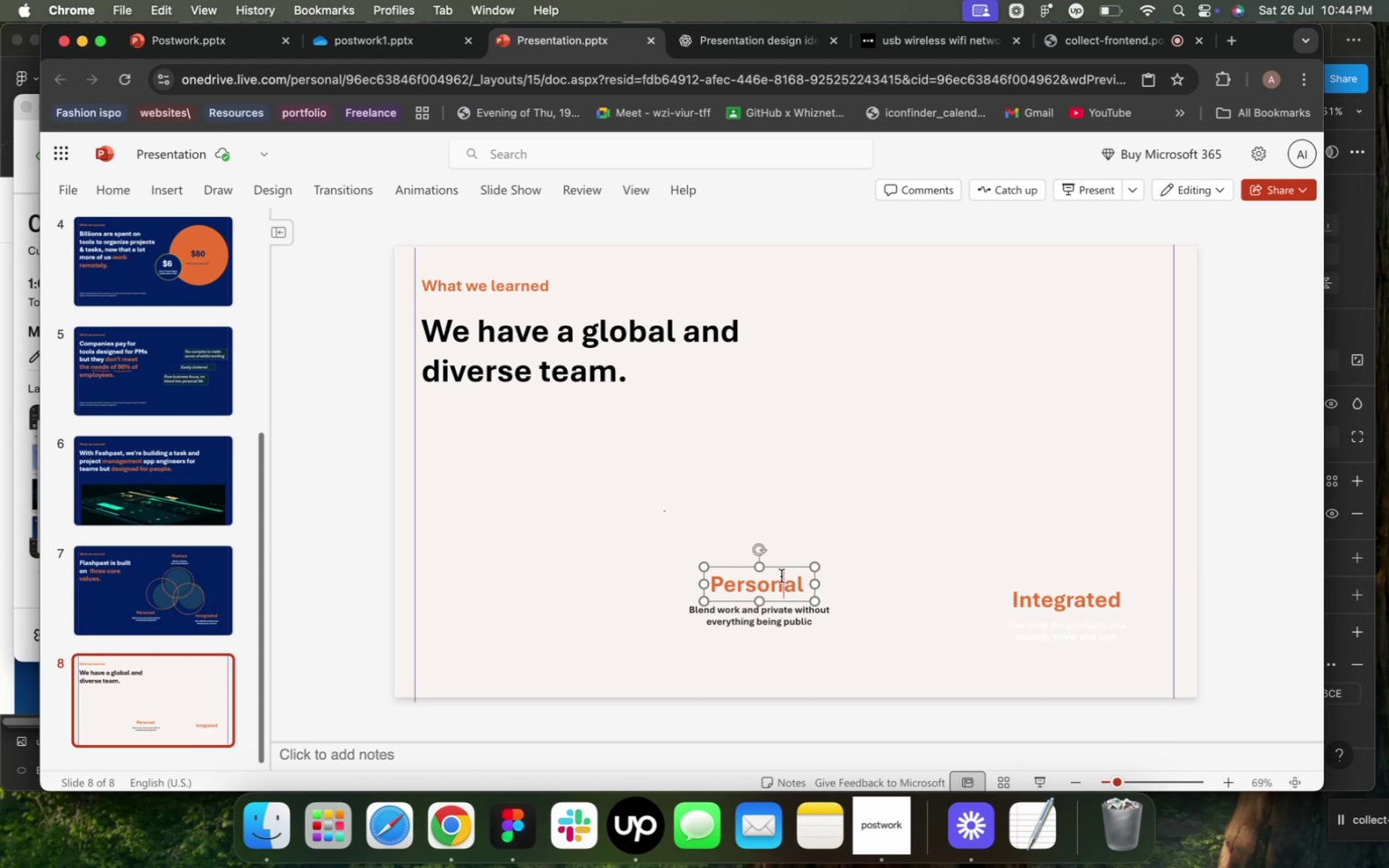 
left_click([781, 576])
 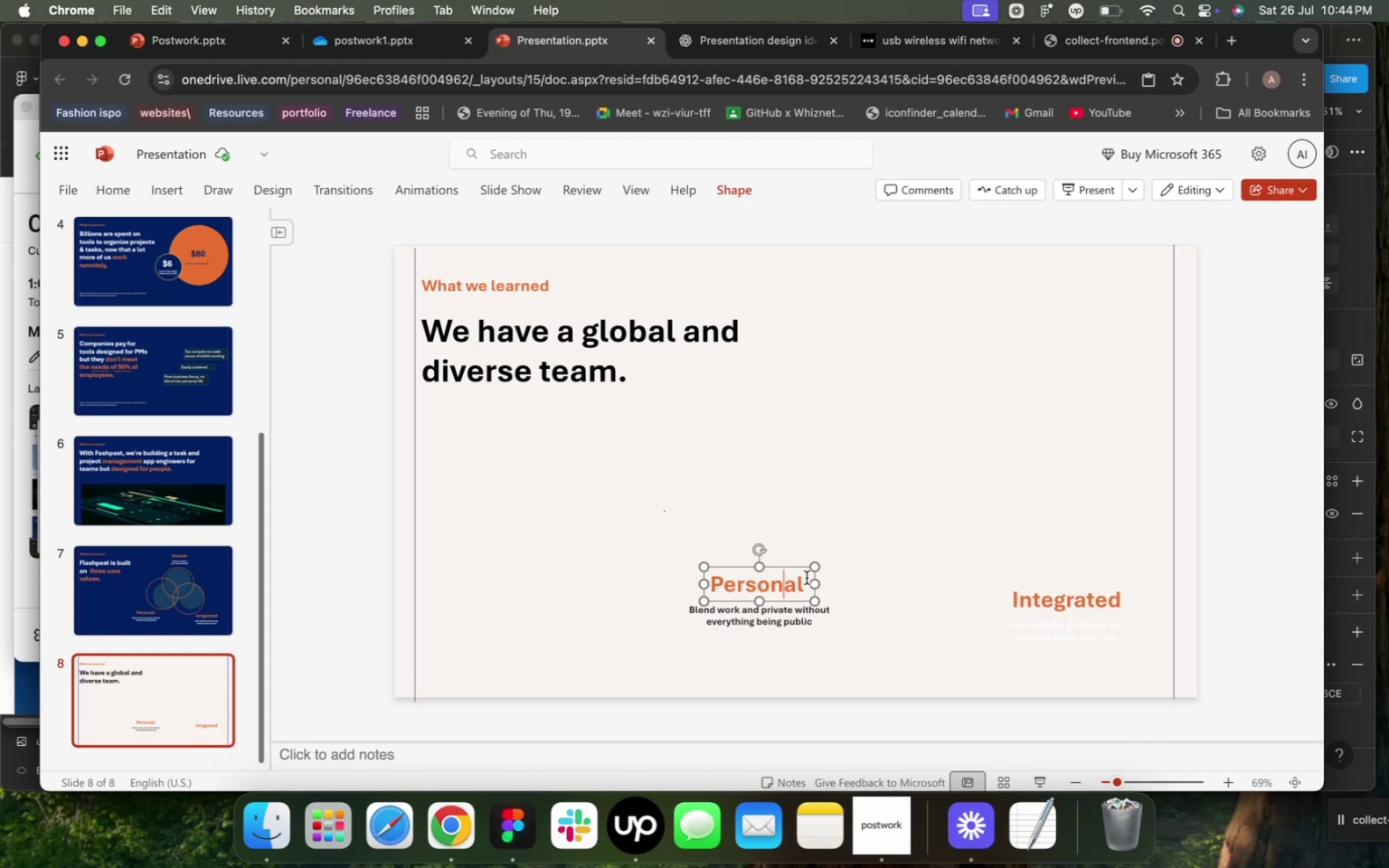 
mouse_move([819, 592])
 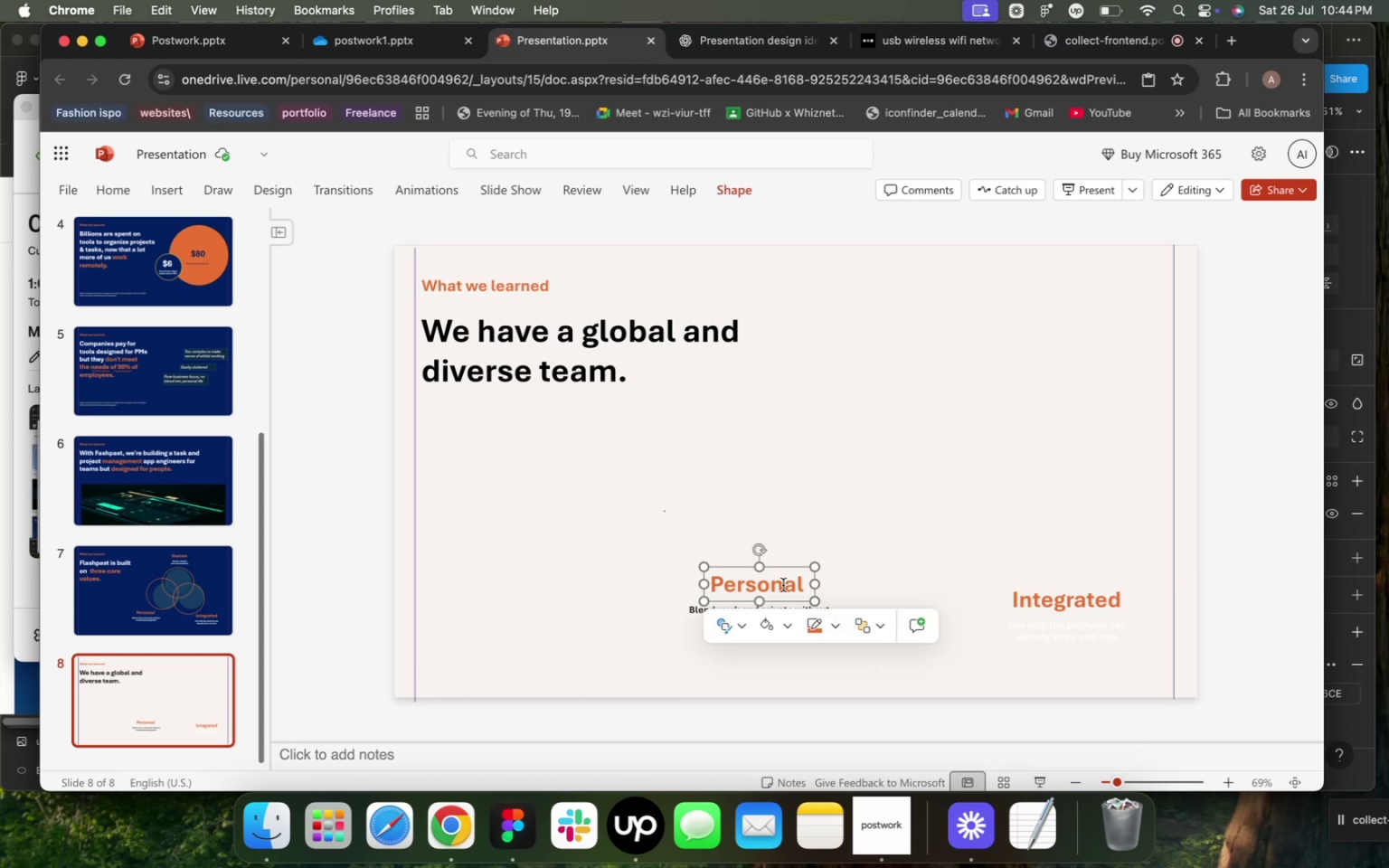 
double_click([797, 590])
 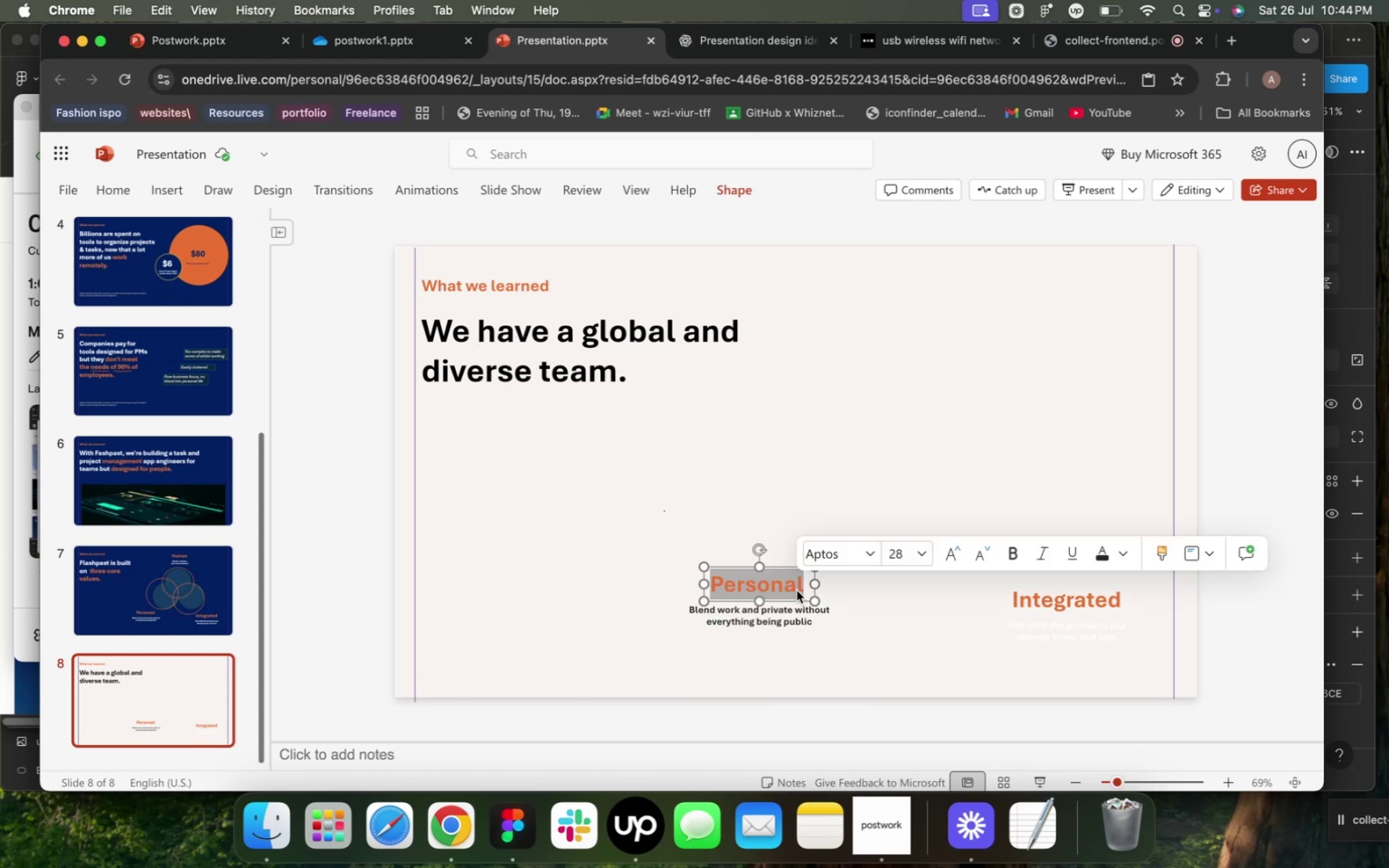 
triple_click([797, 590])
 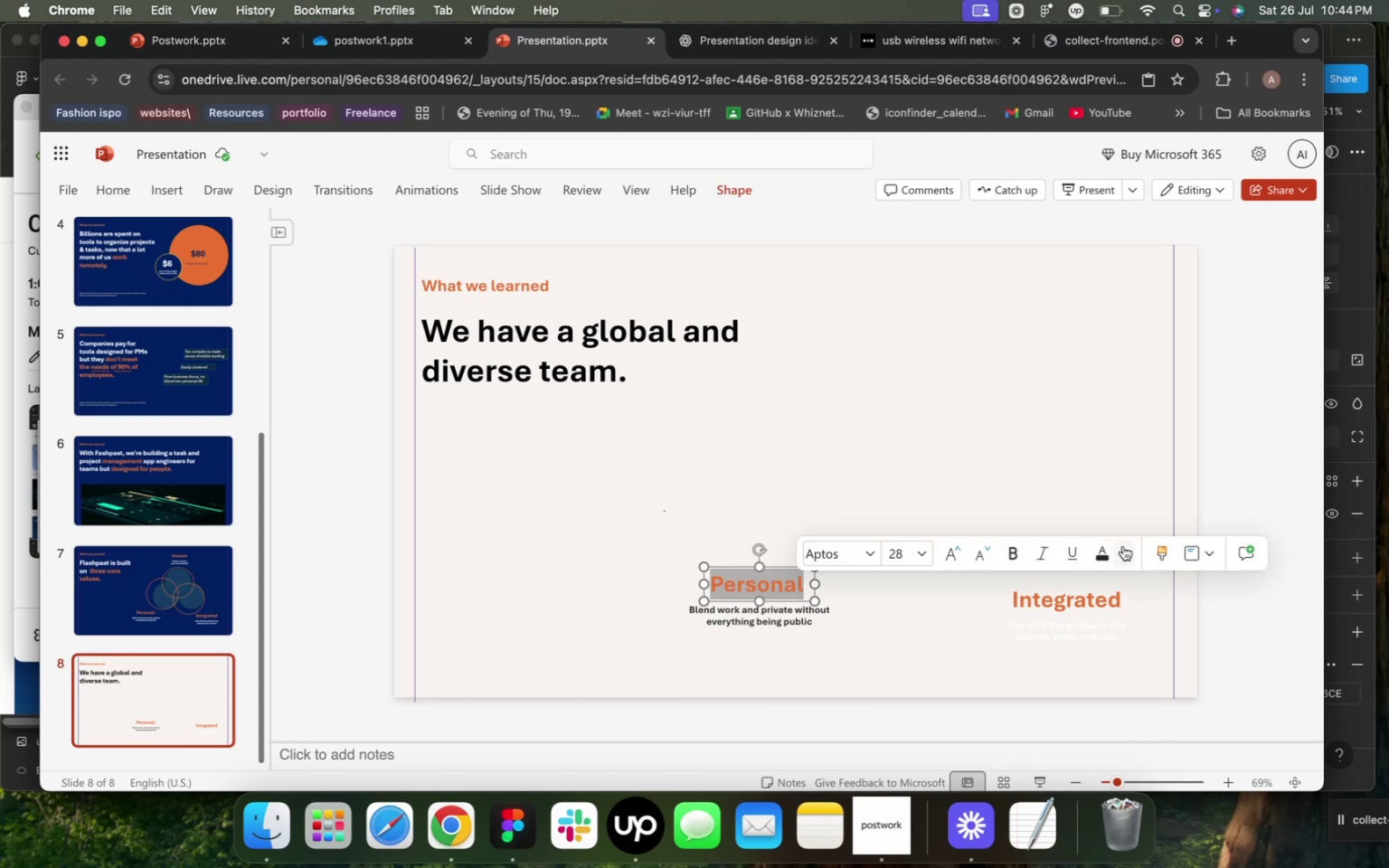 
left_click([1127, 552])
 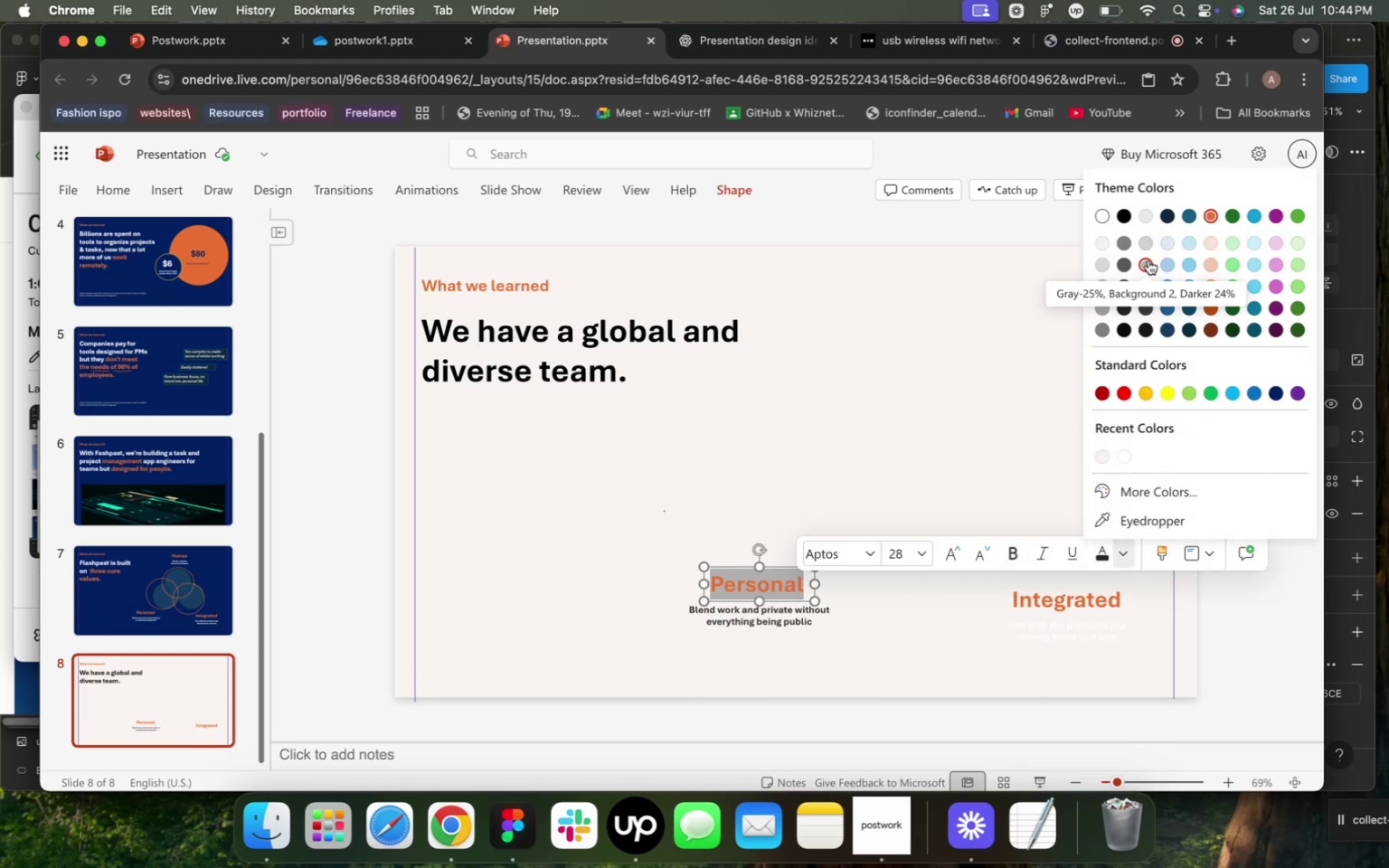 
scroll: coordinate [1162, 257], scroll_direction: down, amount: 2.0
 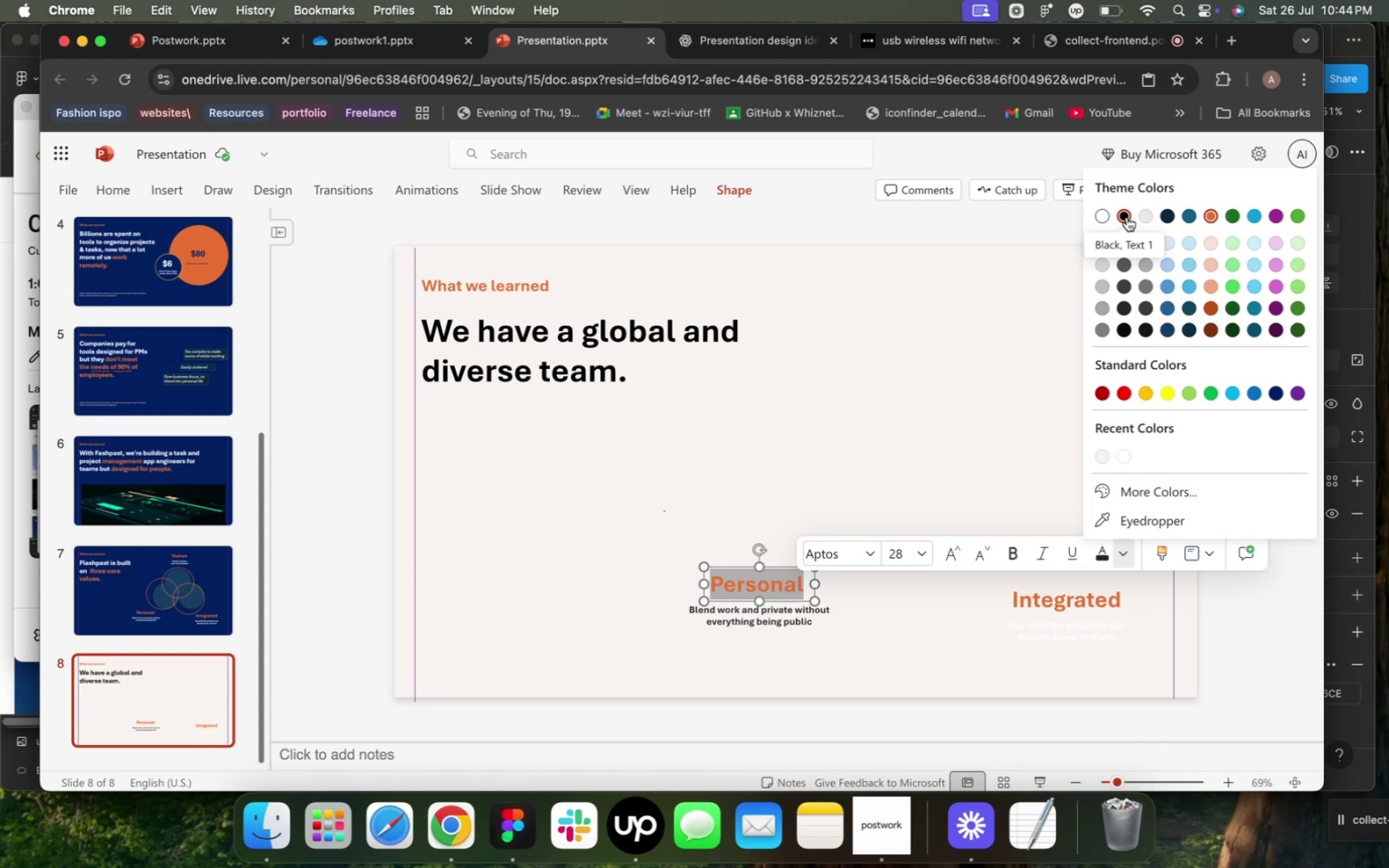 
left_click([1127, 217])
 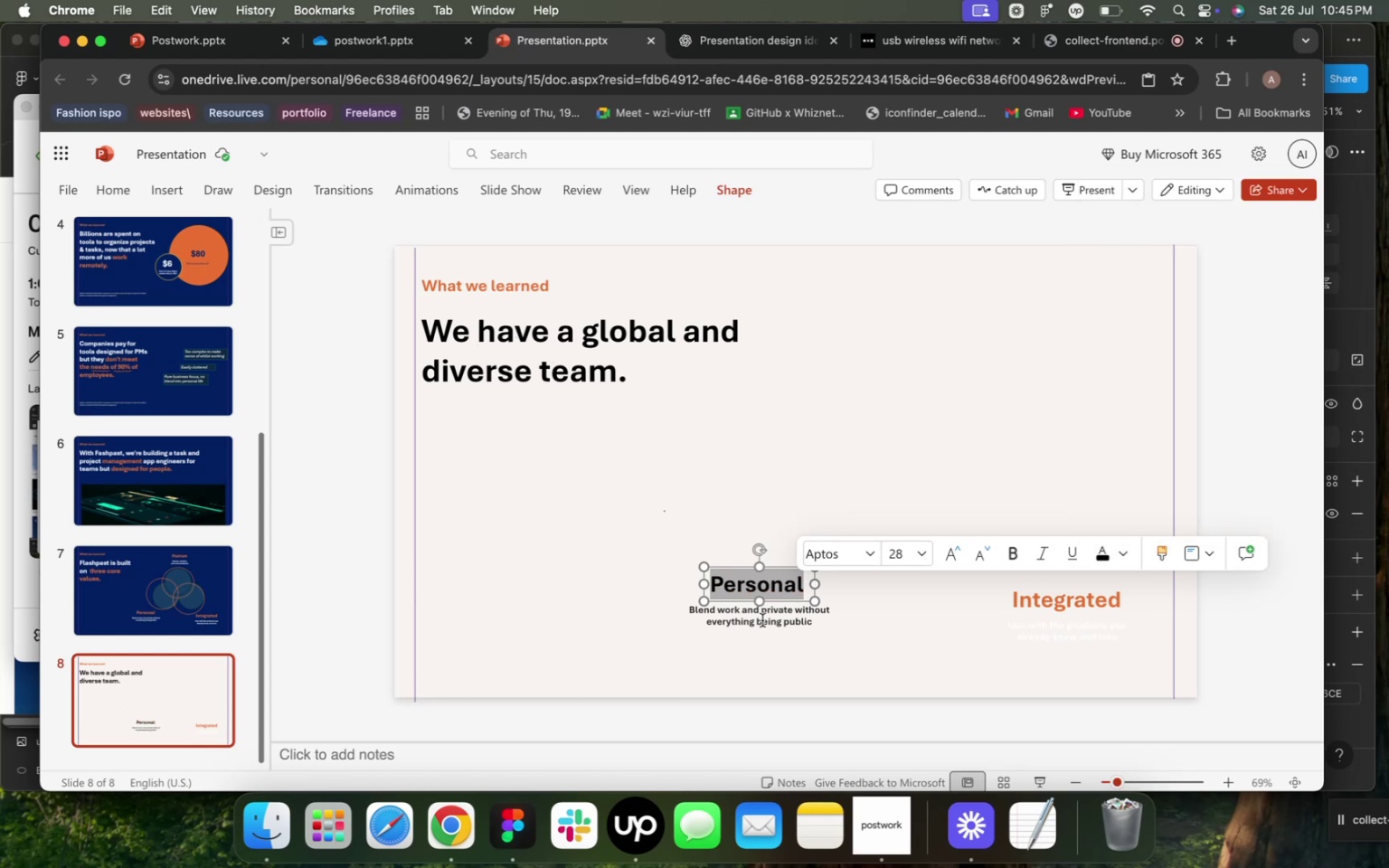 
wait(5.07)
 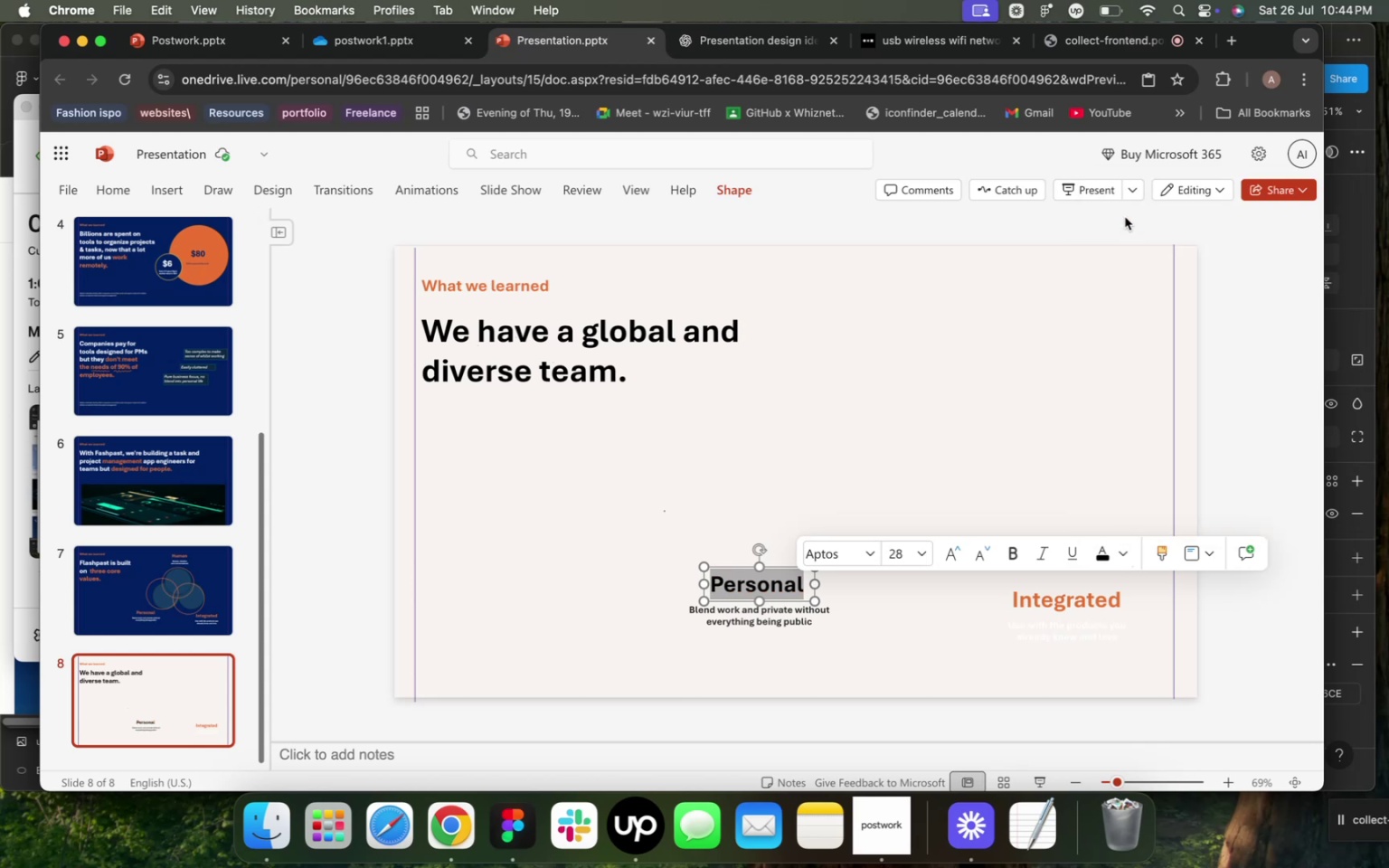 
hold_key(key=ShiftLeft, duration=1.01)
left_click([768, 624])
 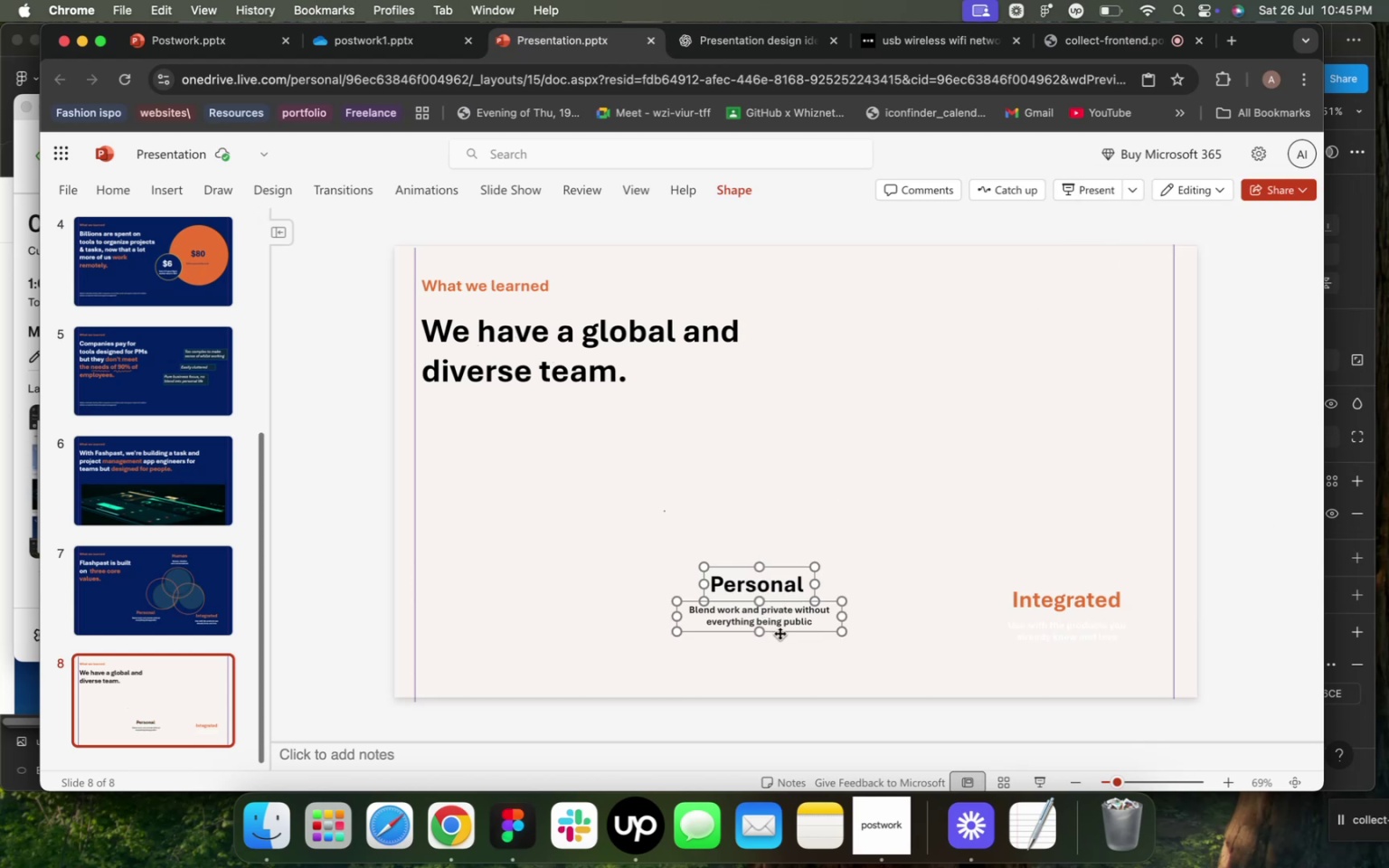 
left_click_drag(start_coordinate=[779, 633], to_coordinate=[556, 623])
 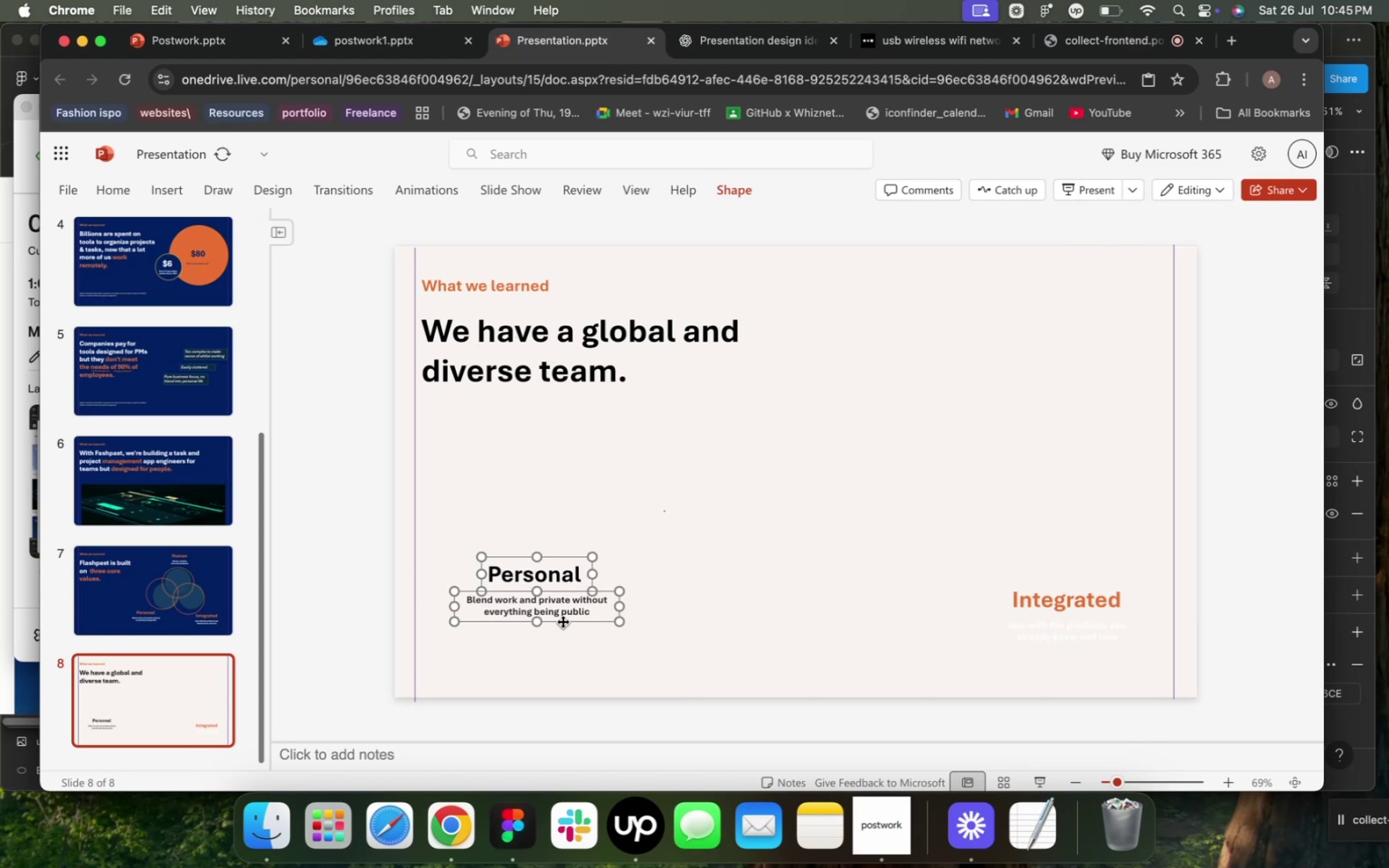 
left_click_drag(start_coordinate=[562, 621], to_coordinate=[525, 618])
 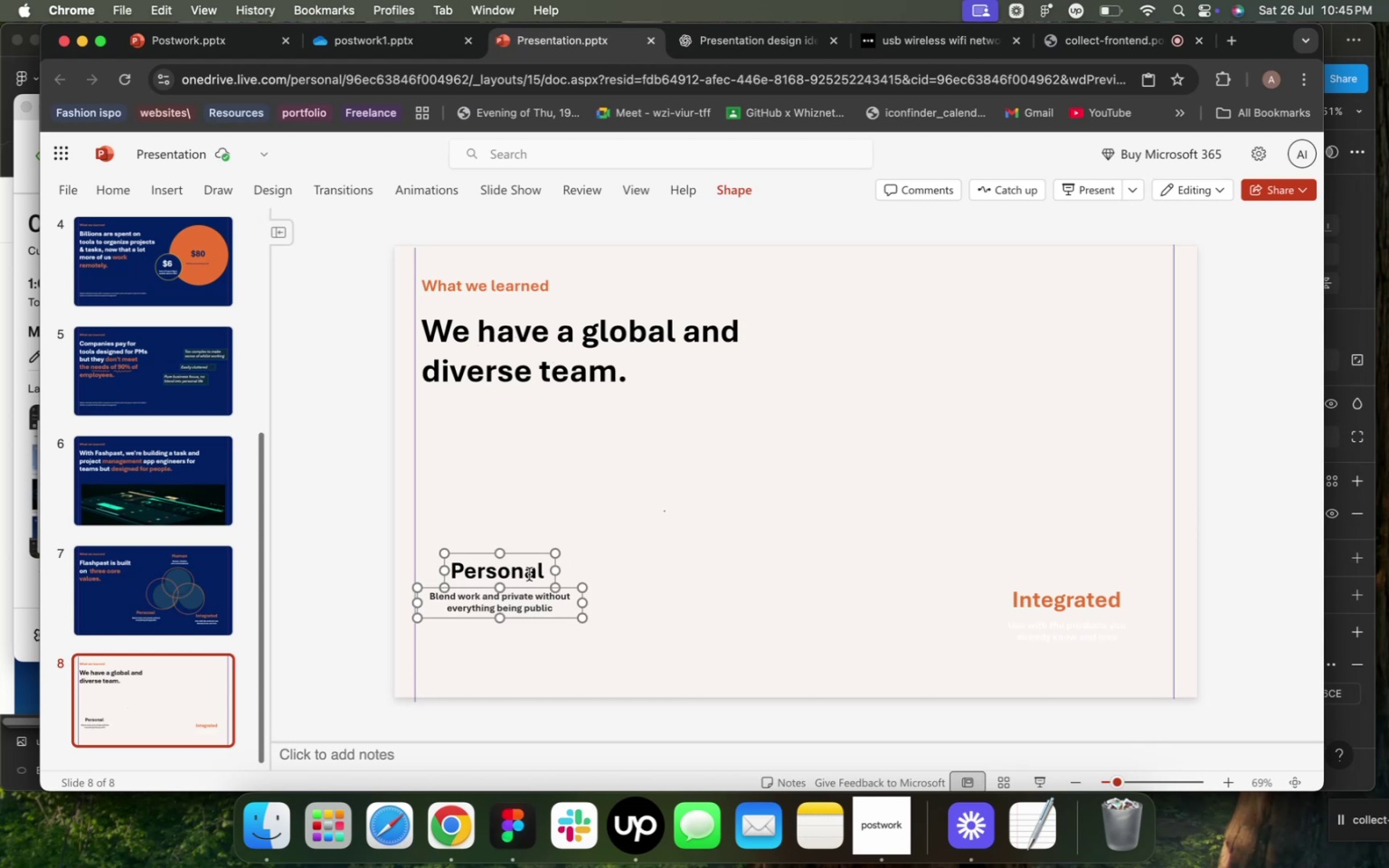 
left_click([532, 574])
 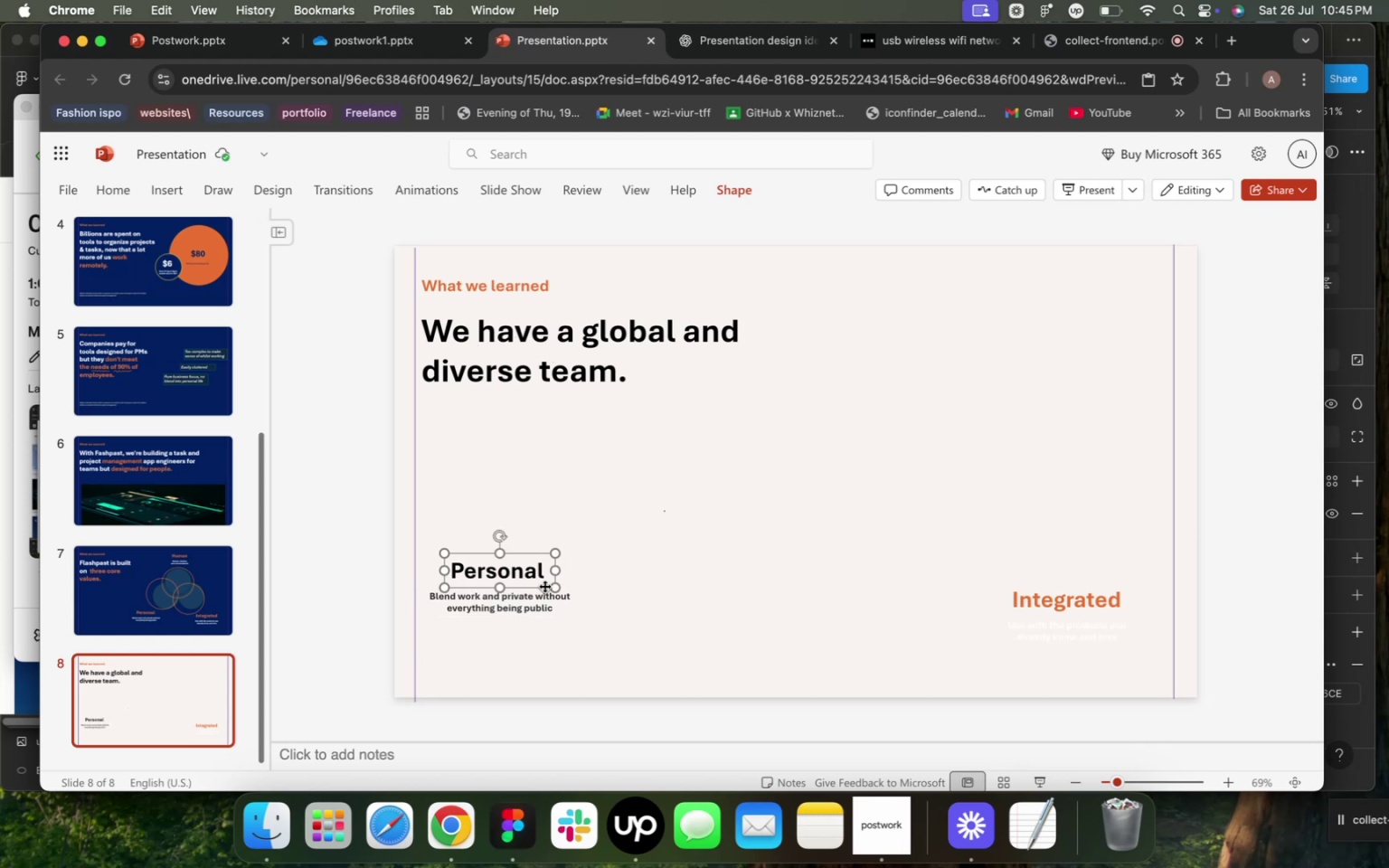 
left_click_drag(start_coordinate=[544, 586], to_coordinate=[518, 580])
 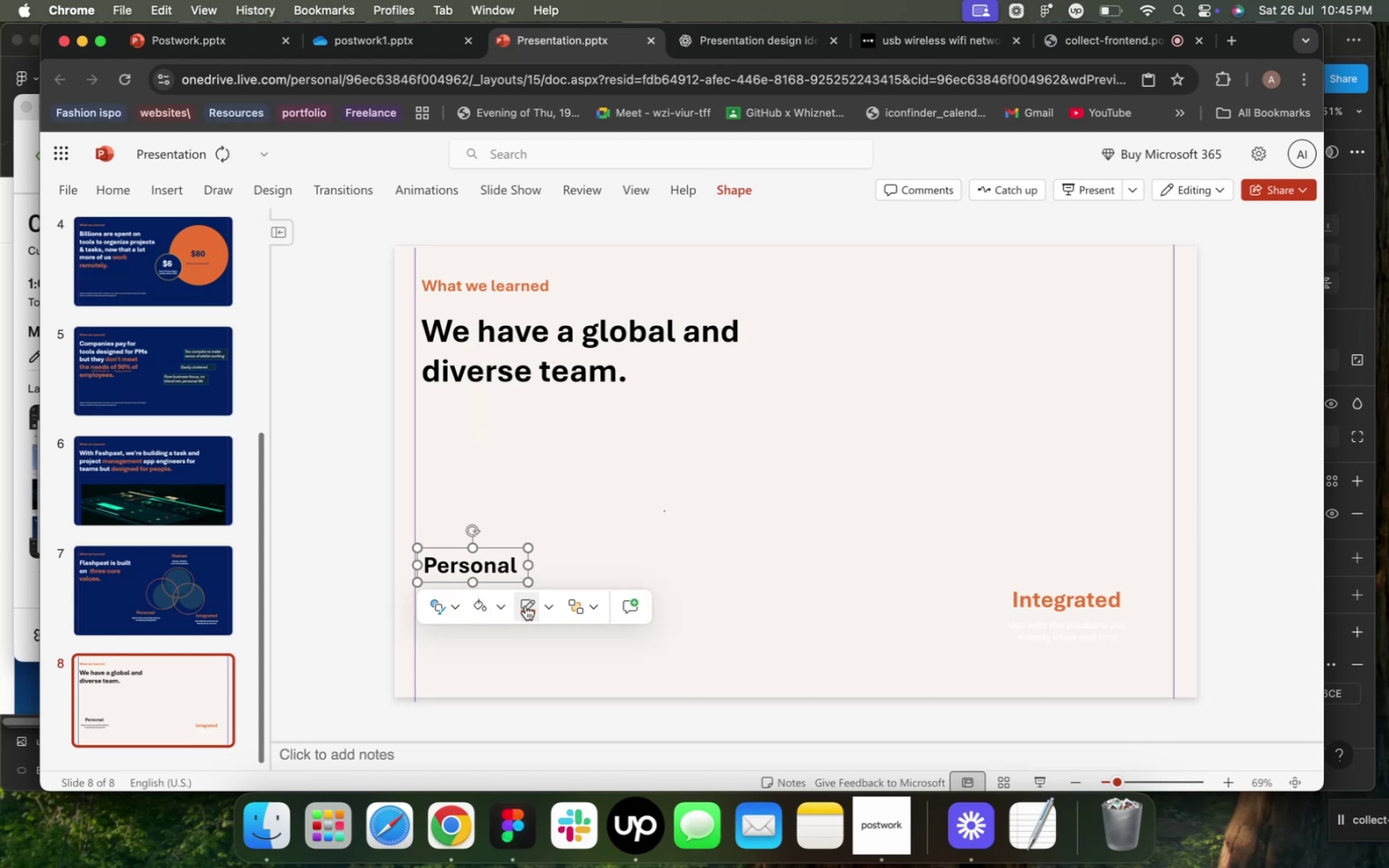 
left_click([525, 606])
 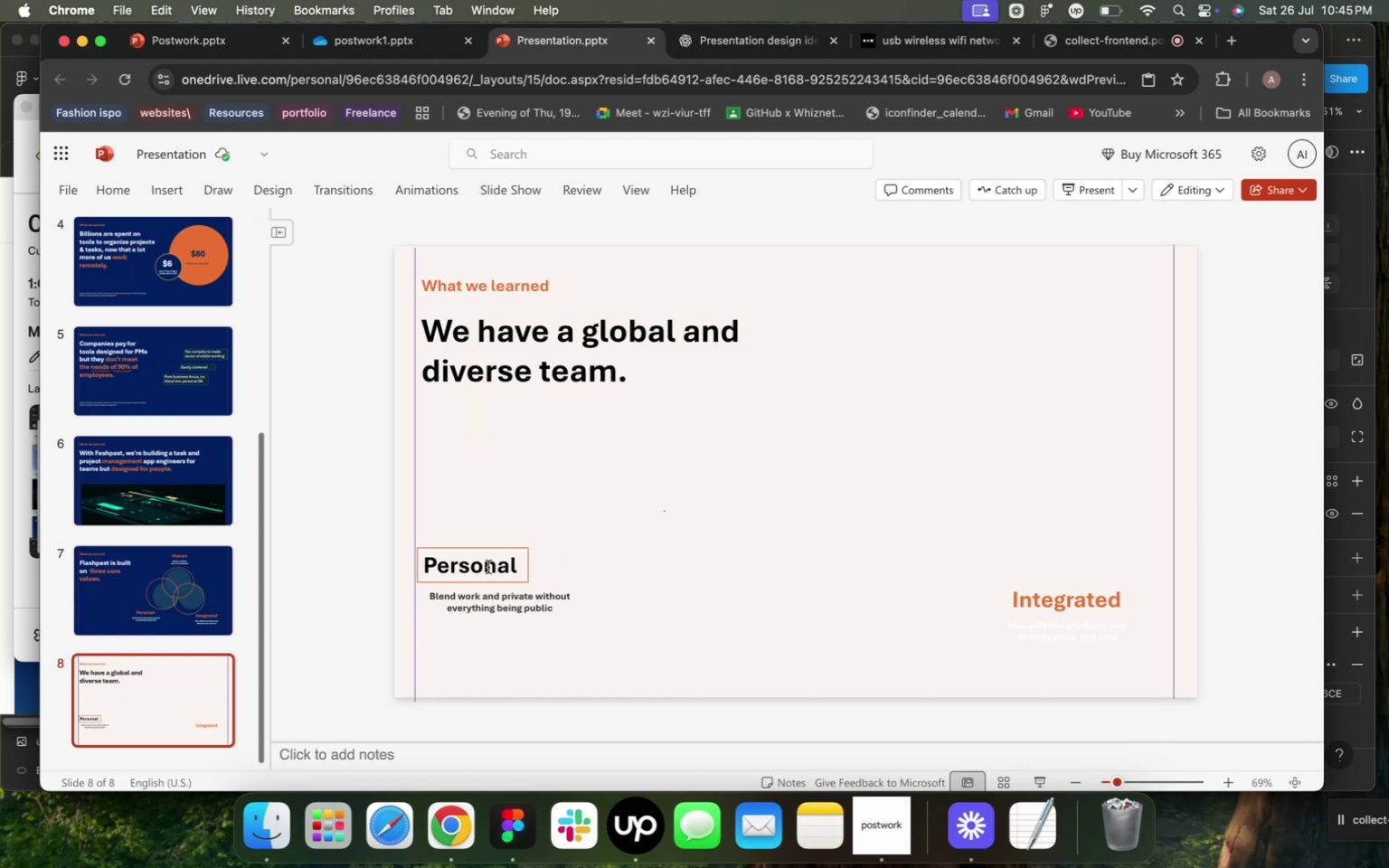 
left_click([480, 563])
 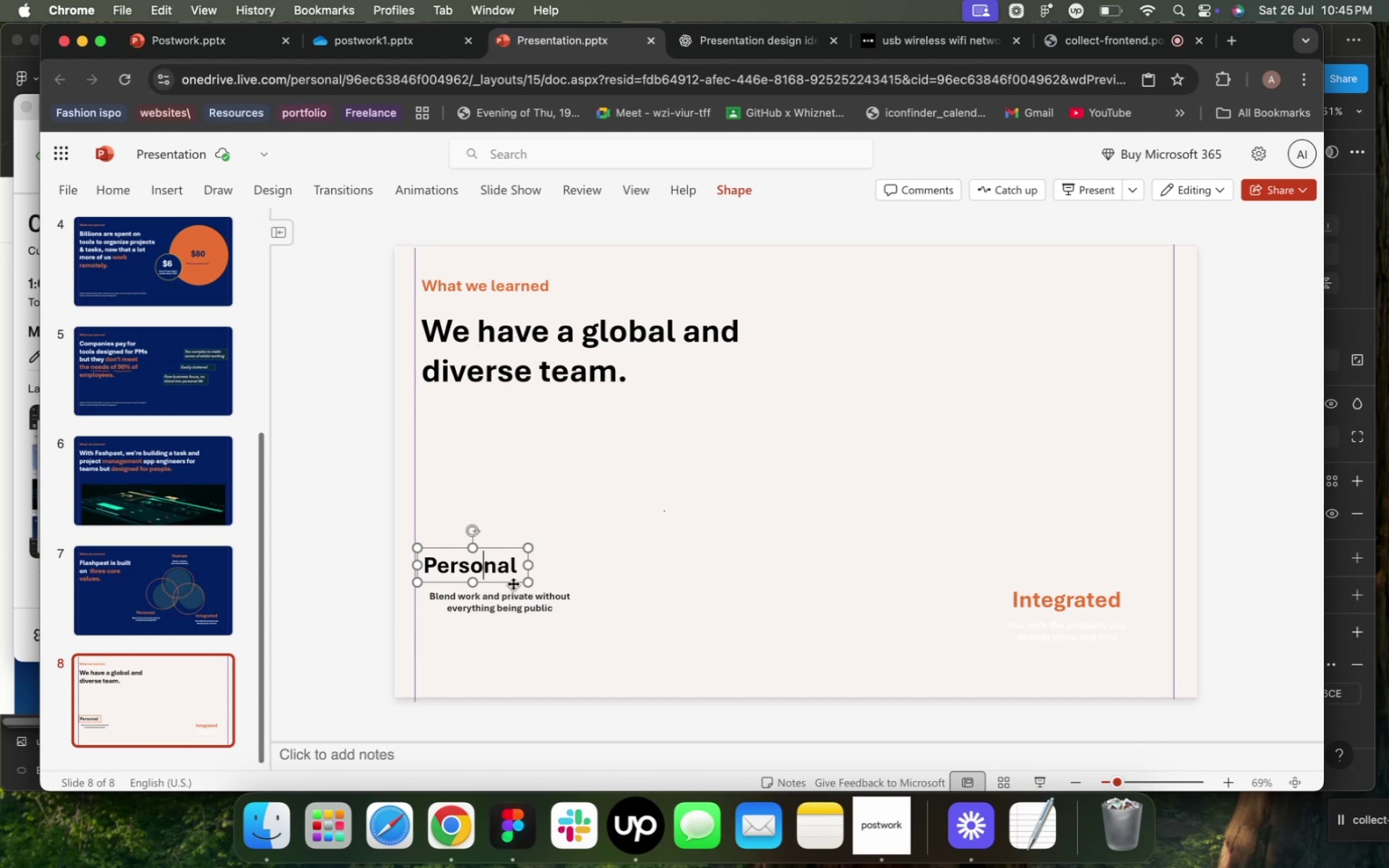 
left_click([513, 583])
 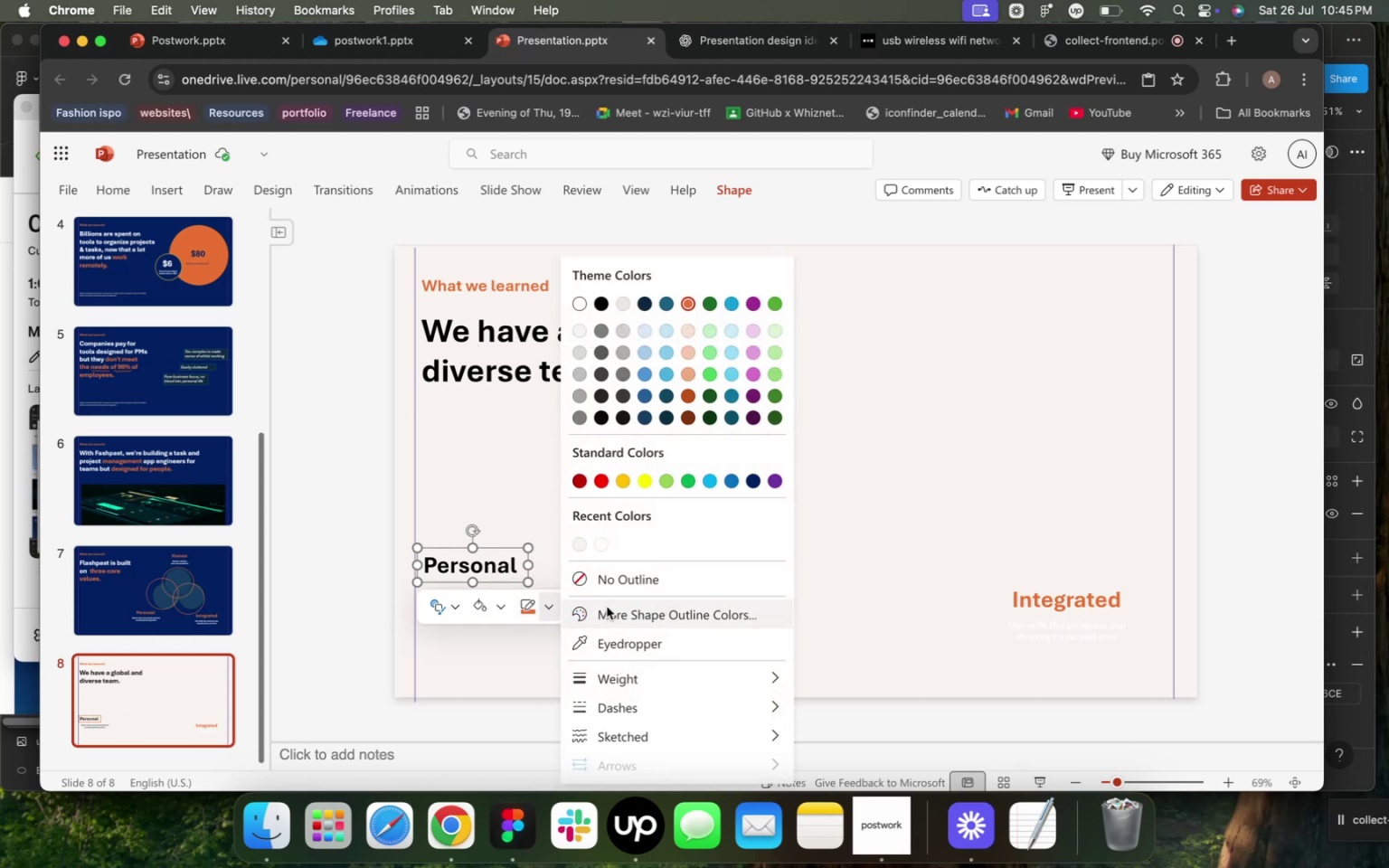 
left_click([616, 582])
 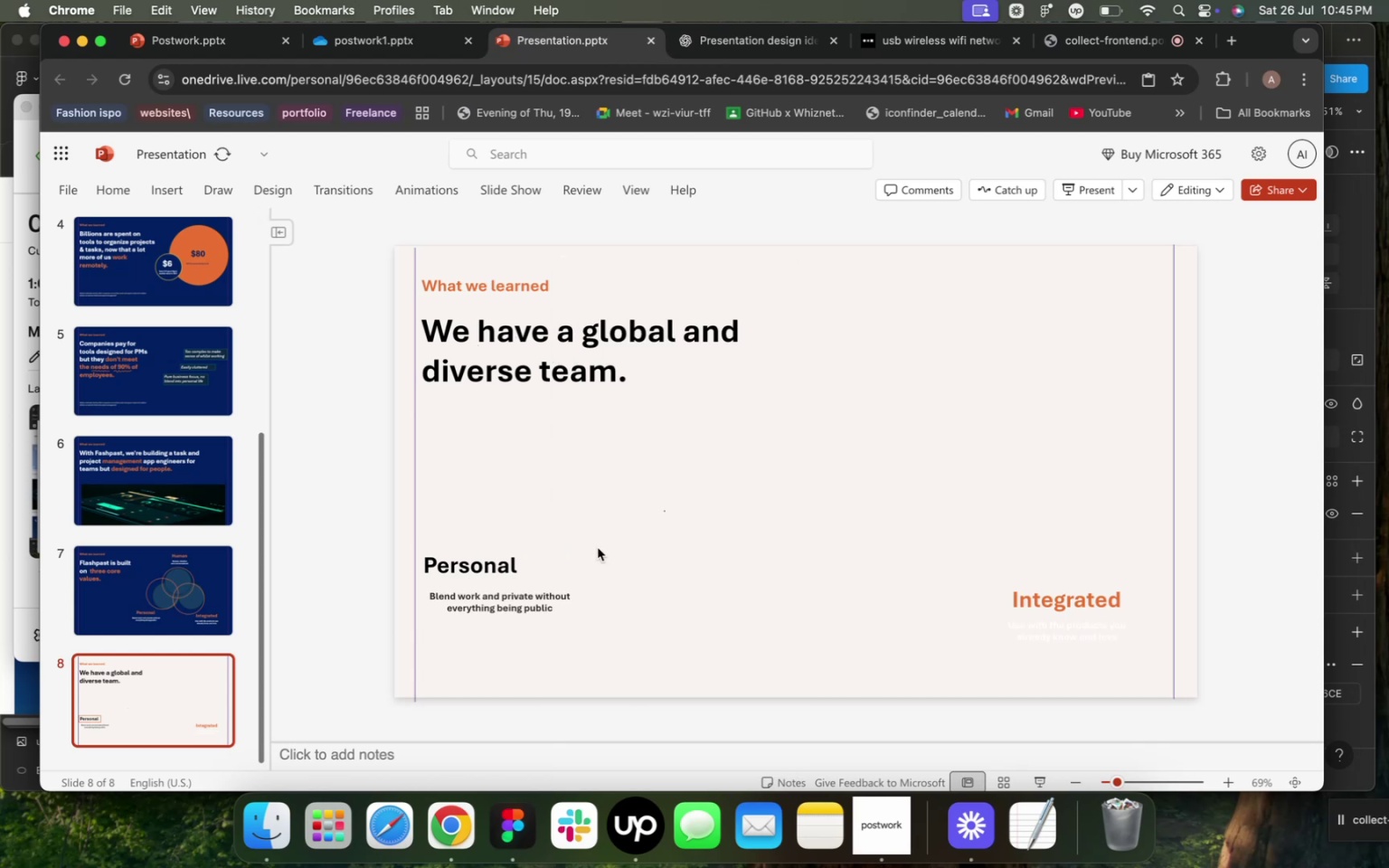 
left_click([598, 548])
 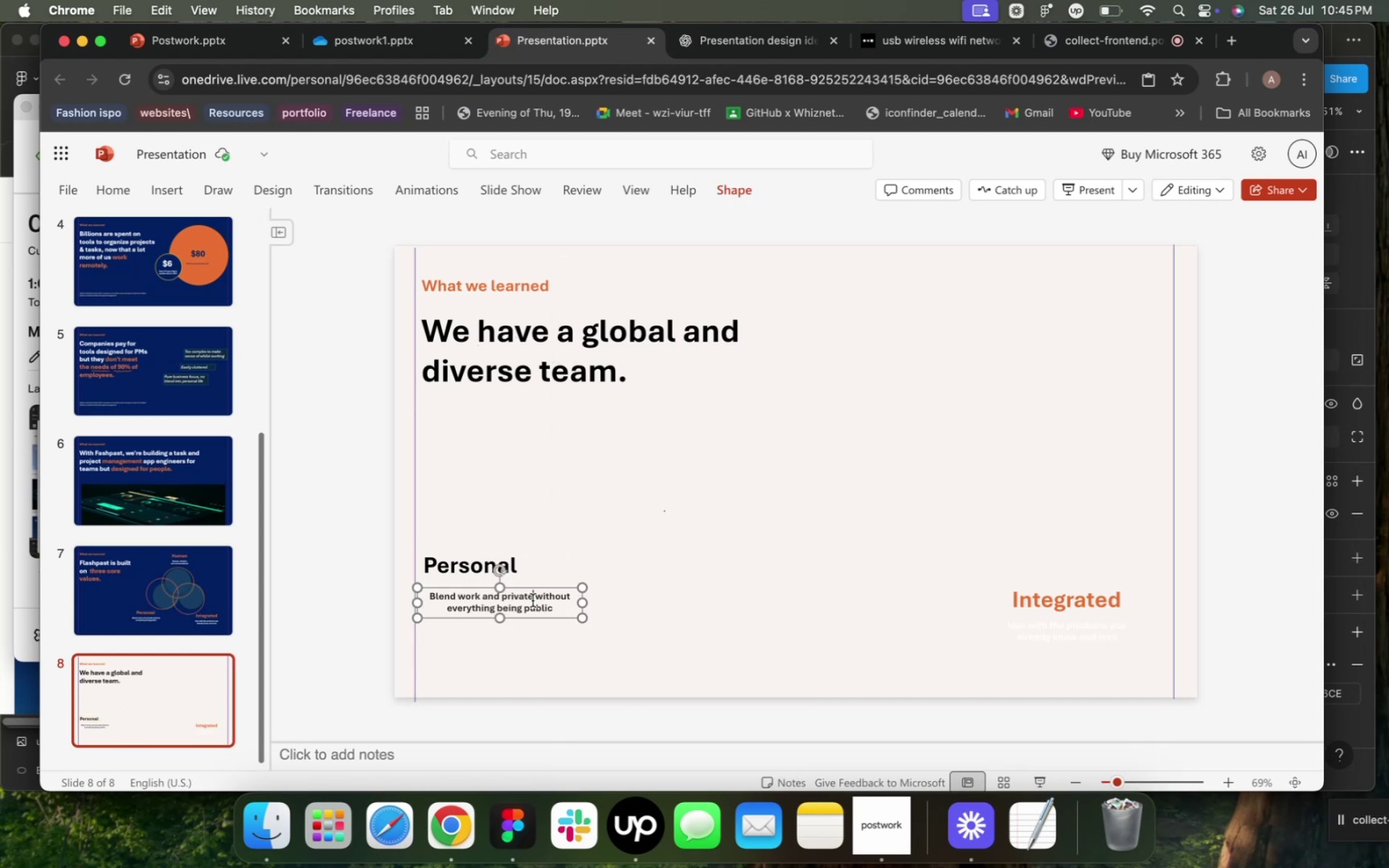 
left_click([533, 600])
 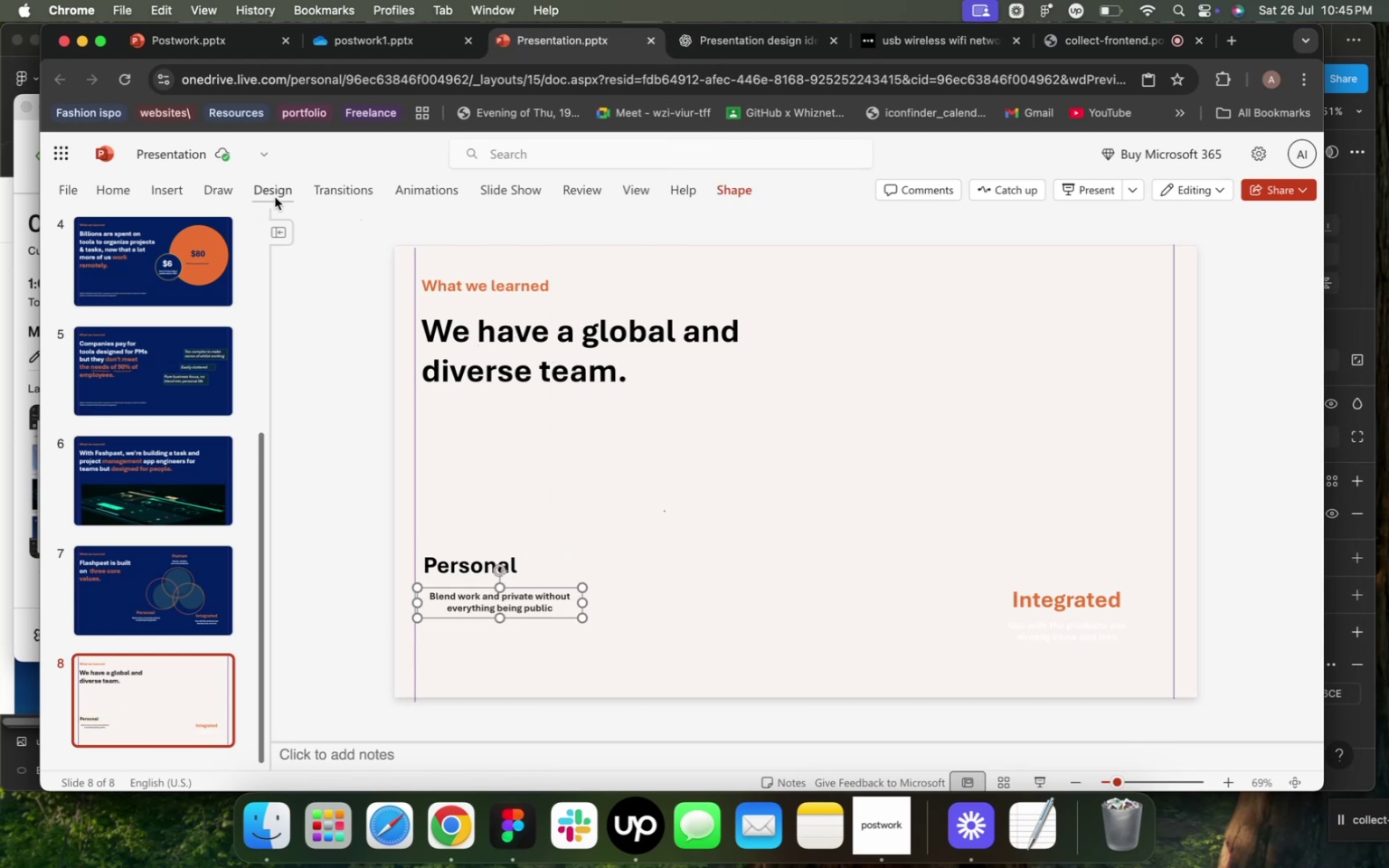 
left_click([270, 193])
 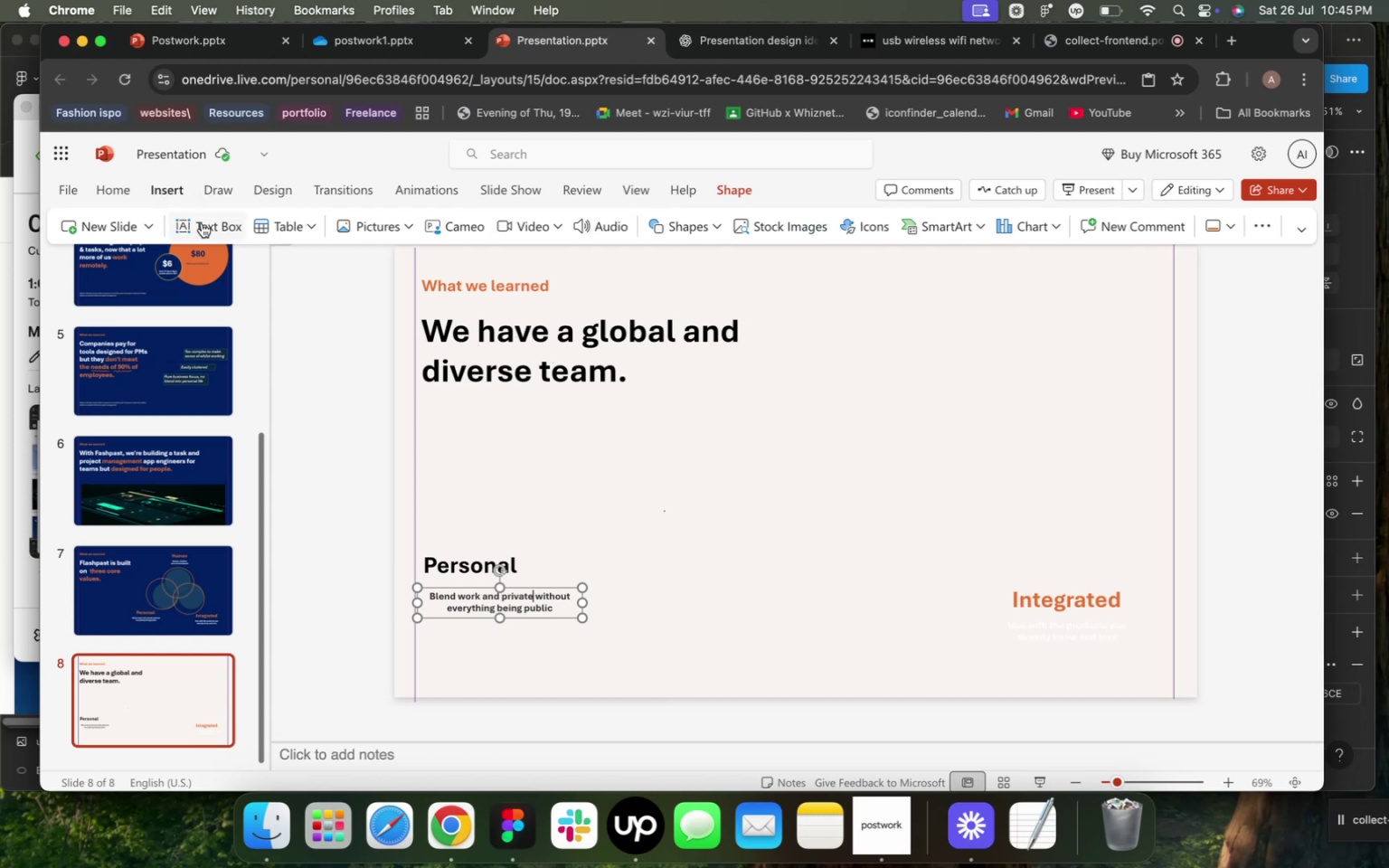 
wait(6.57)
 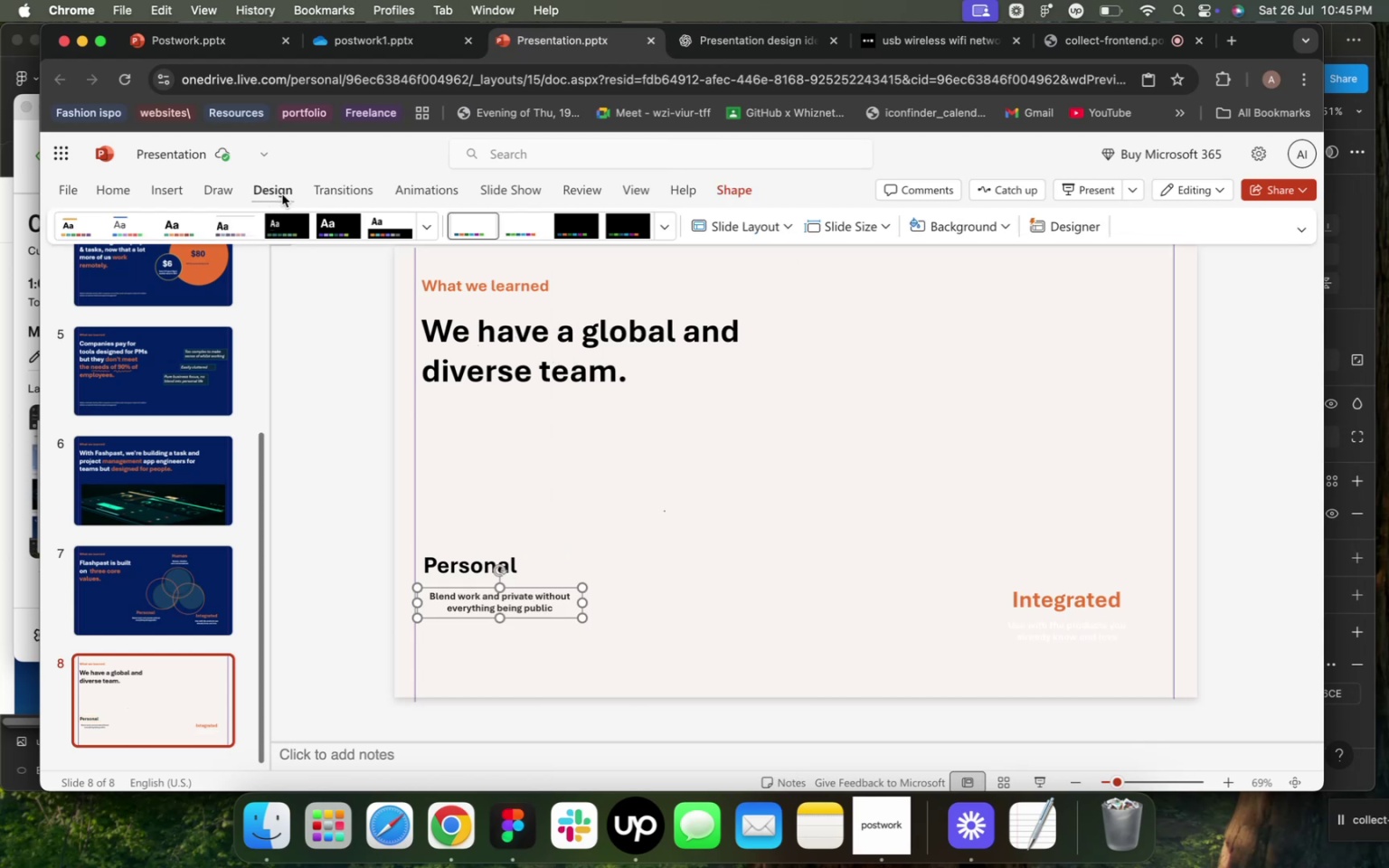 
left_click([114, 189])
 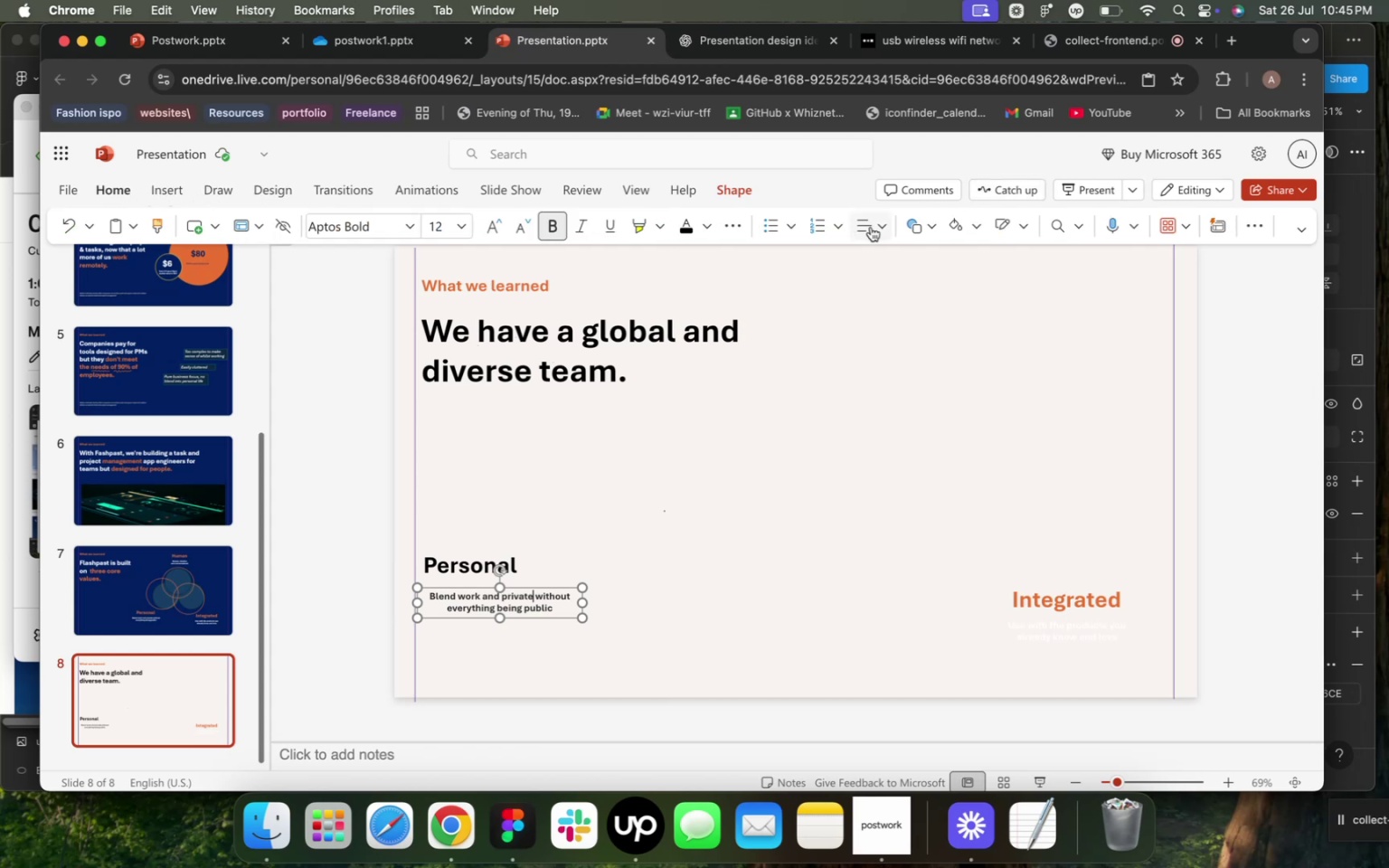 
left_click([884, 231])
 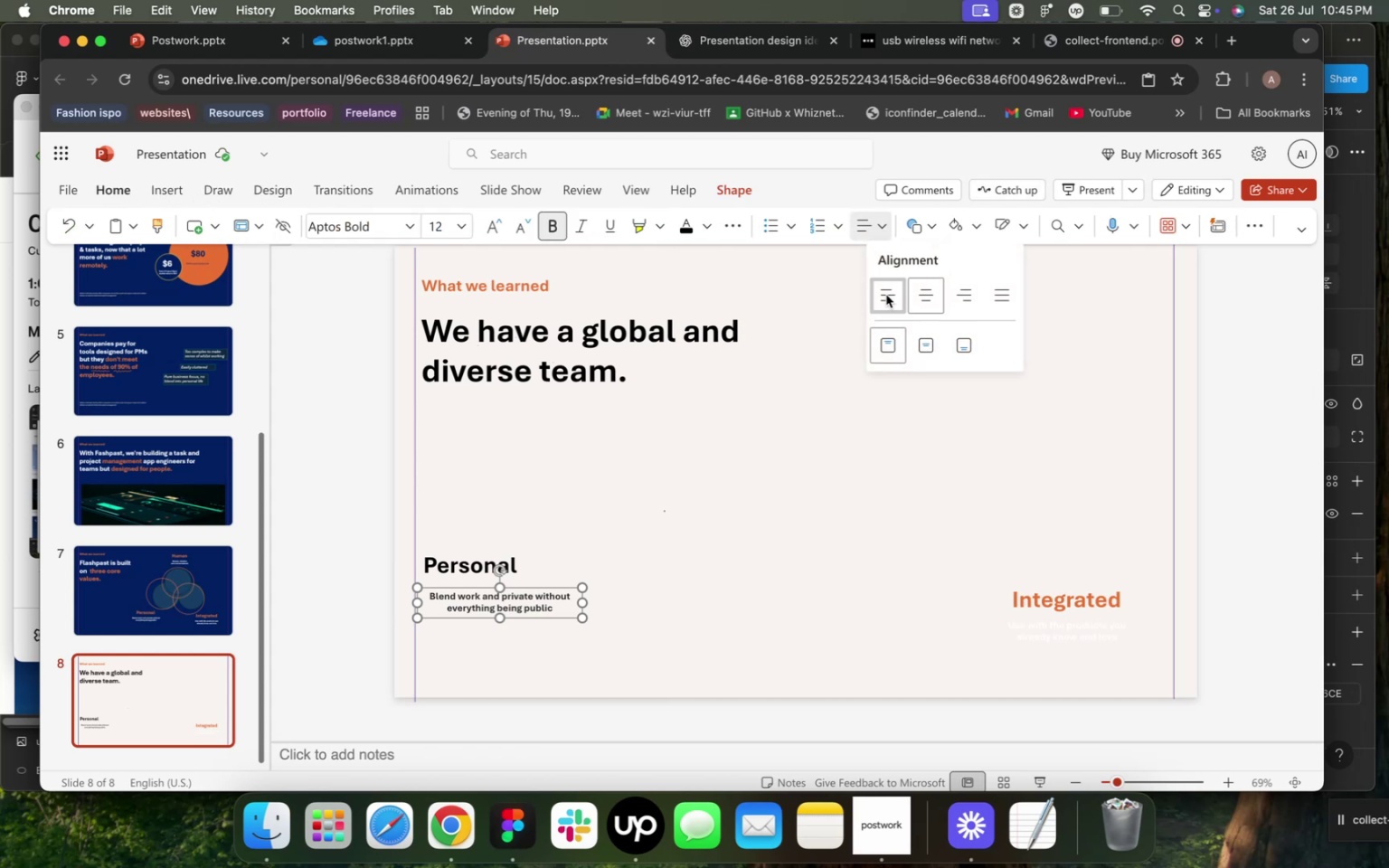 
left_click([886, 295])
 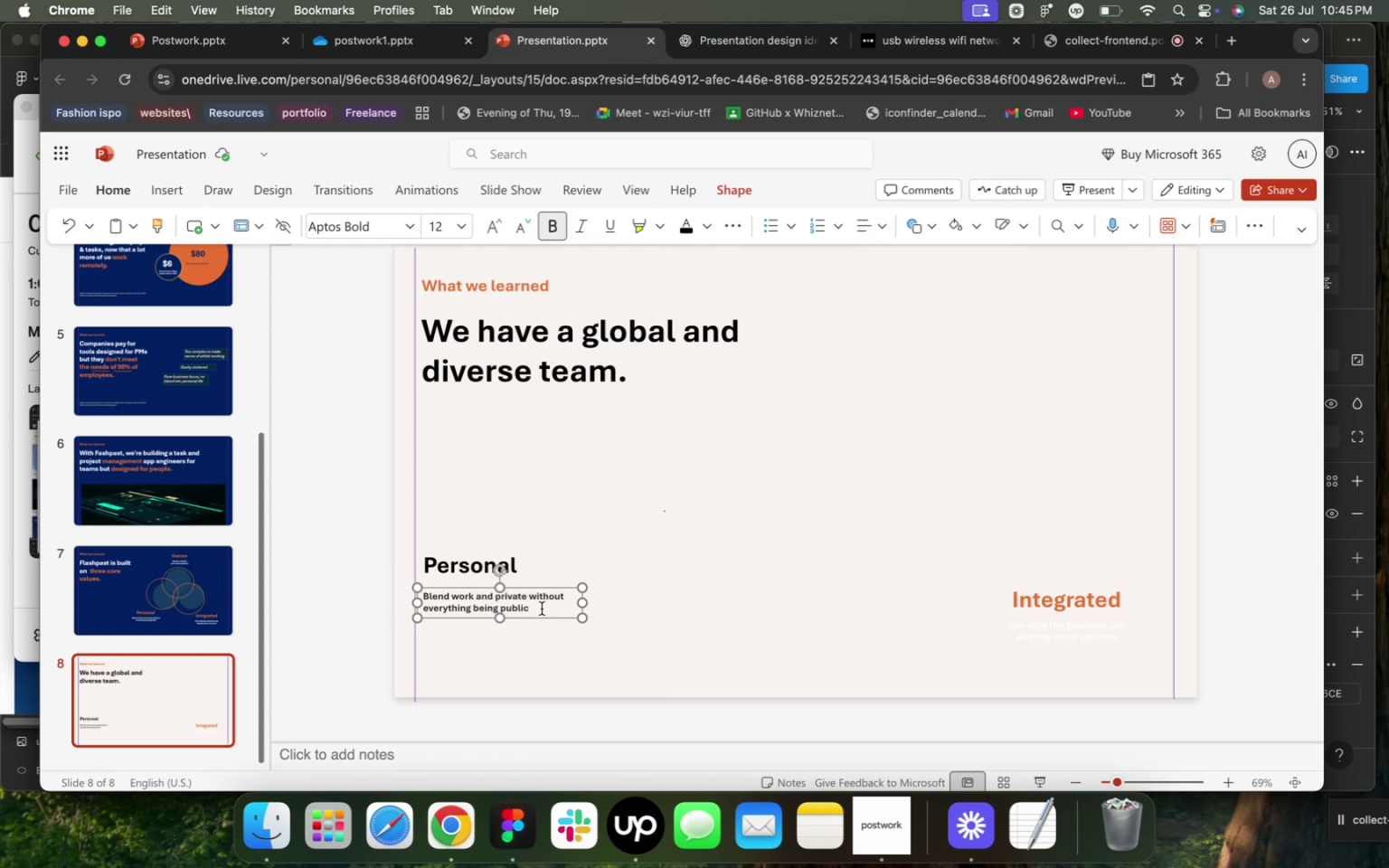 
double_click([542, 609])
 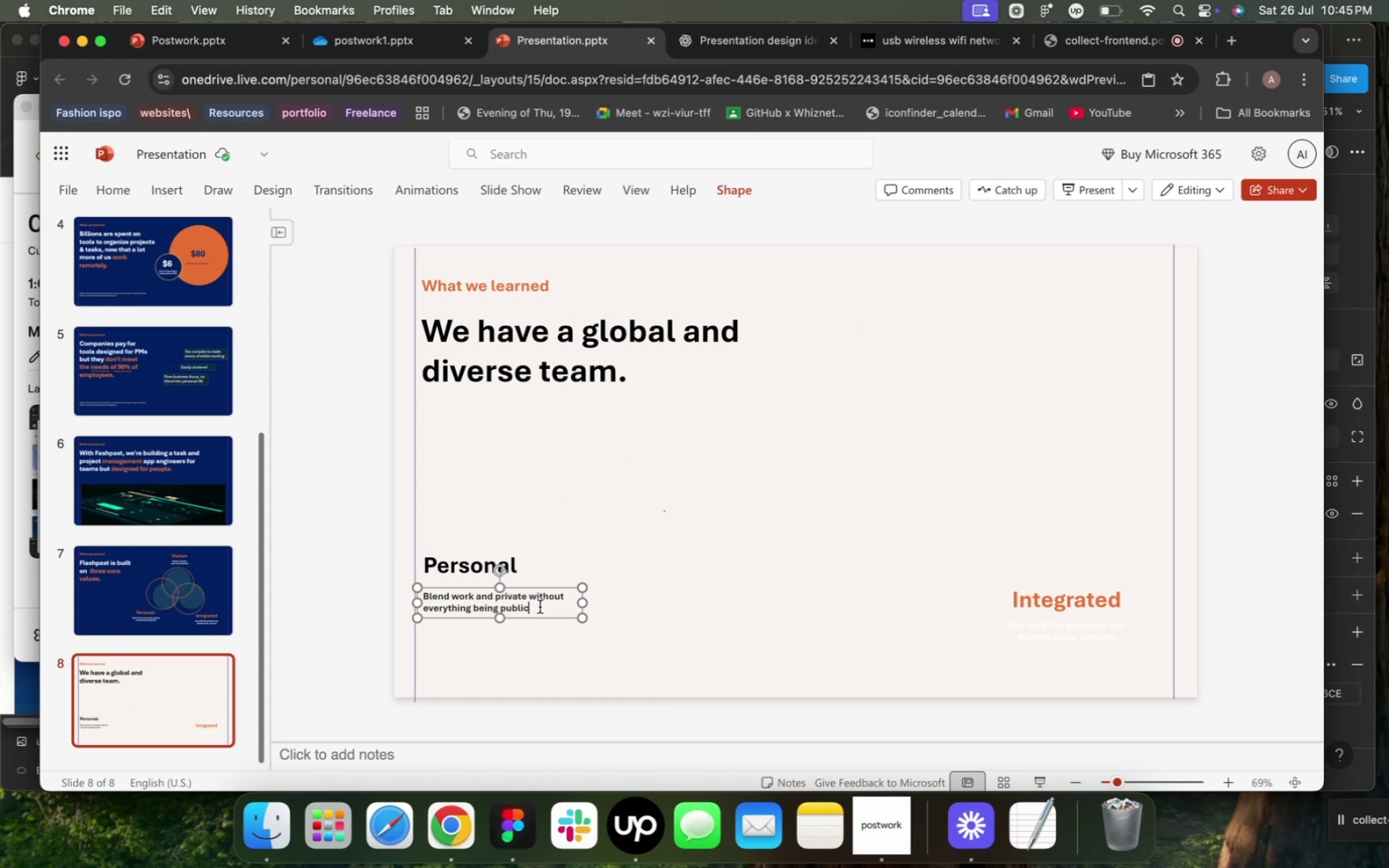 
triple_click([541, 607])
 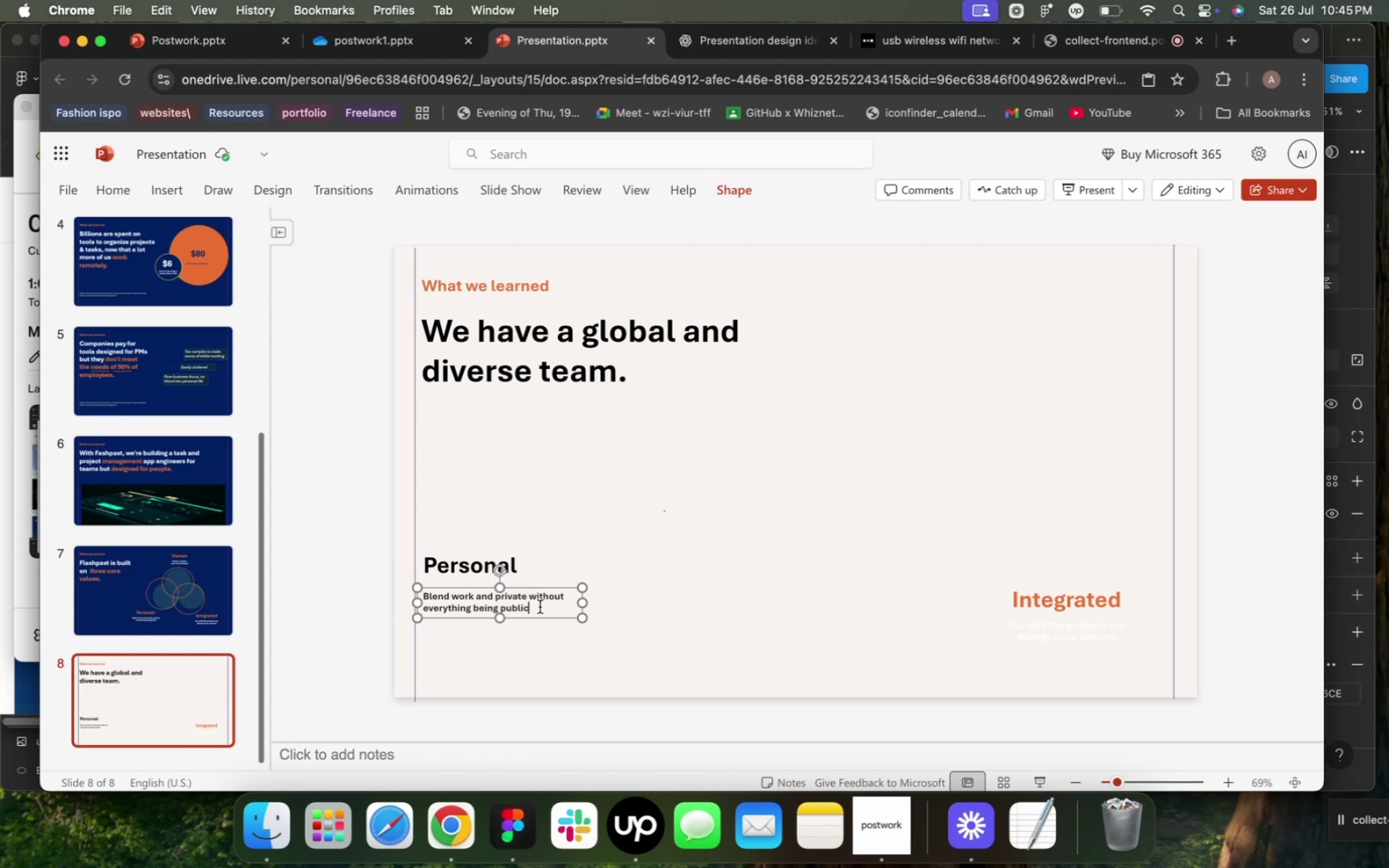 
left_click_drag(start_coordinate=[540, 607], to_coordinate=[395, 567])
 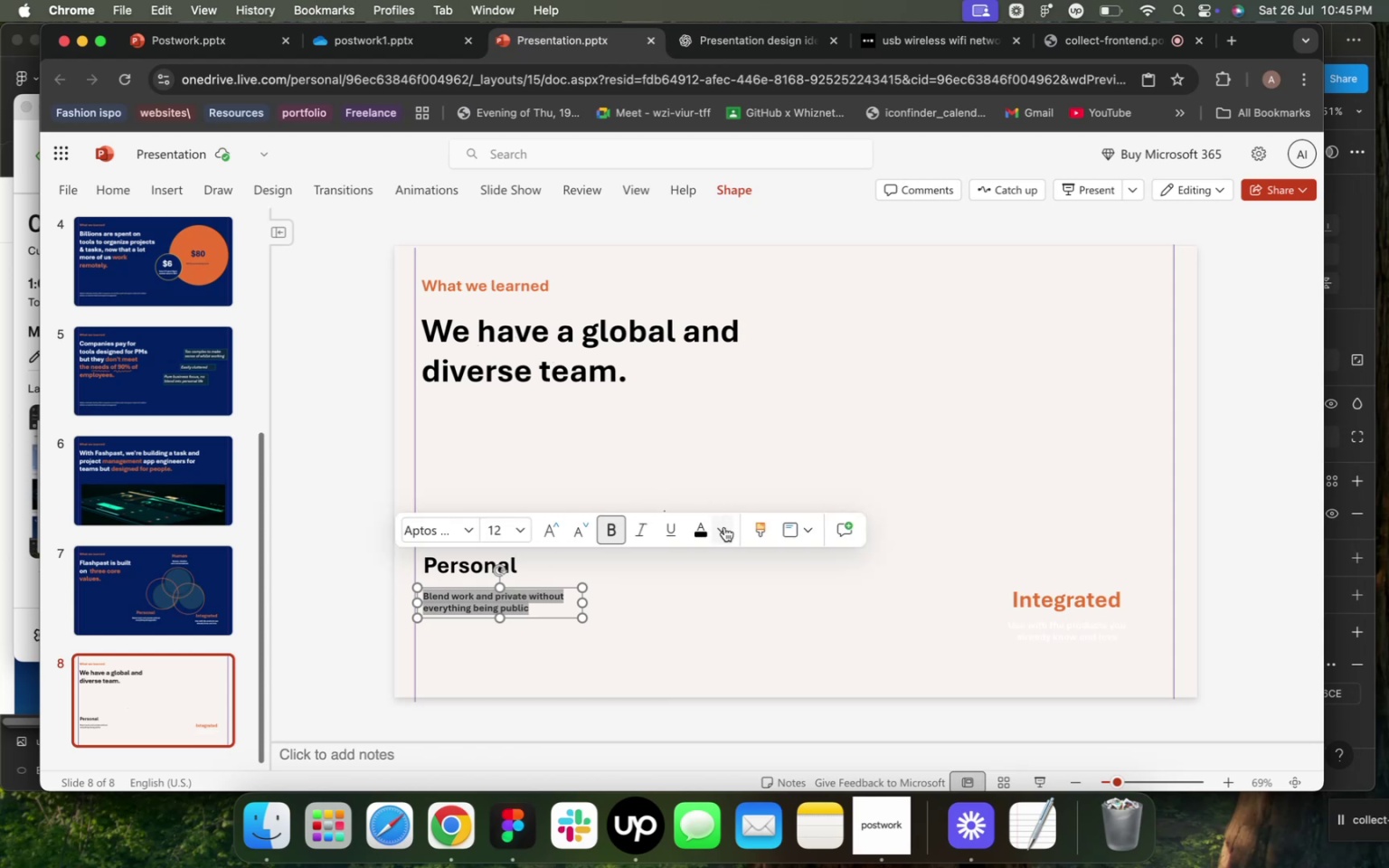 
left_click([723, 528])
 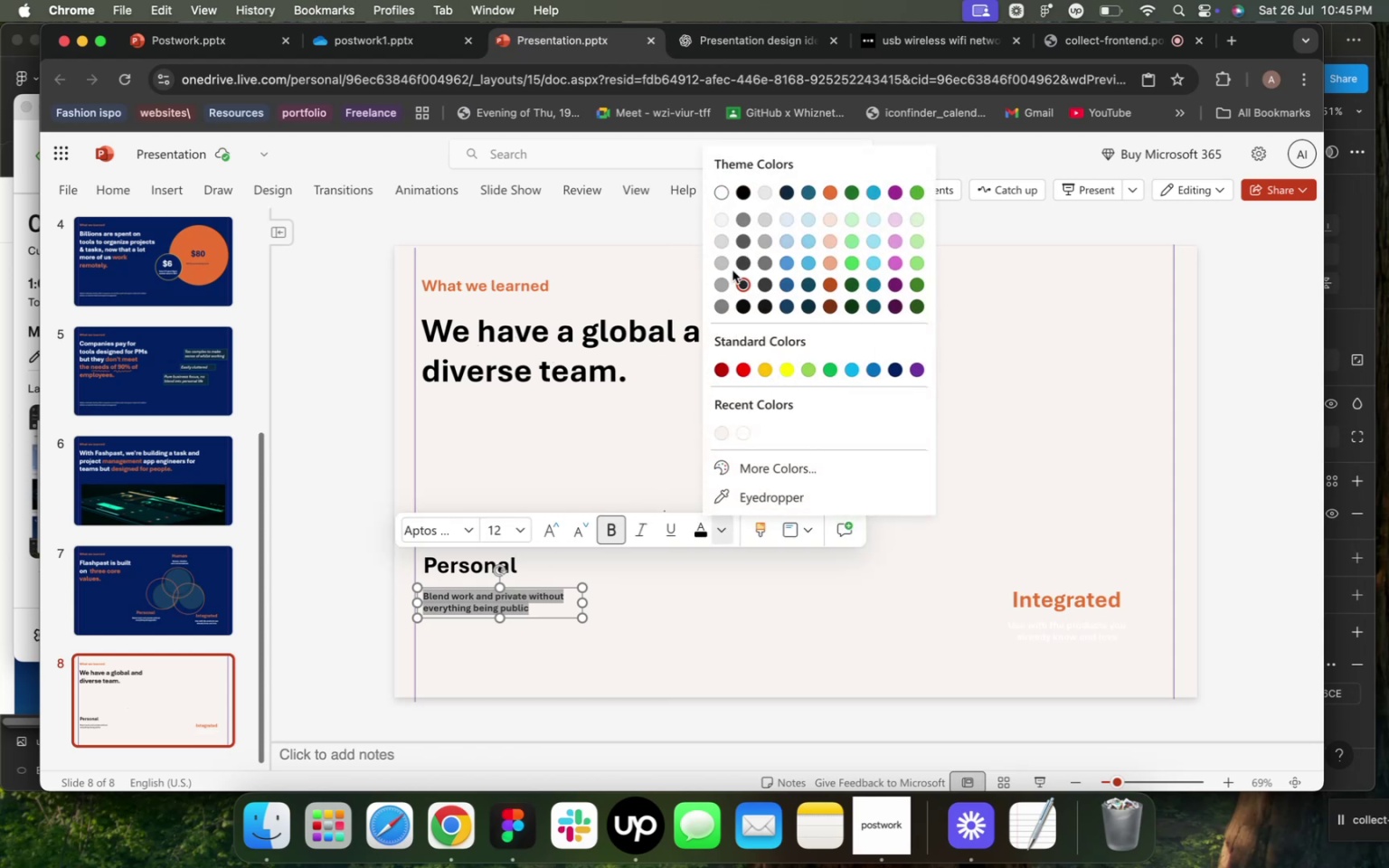 
left_click([719, 307])
 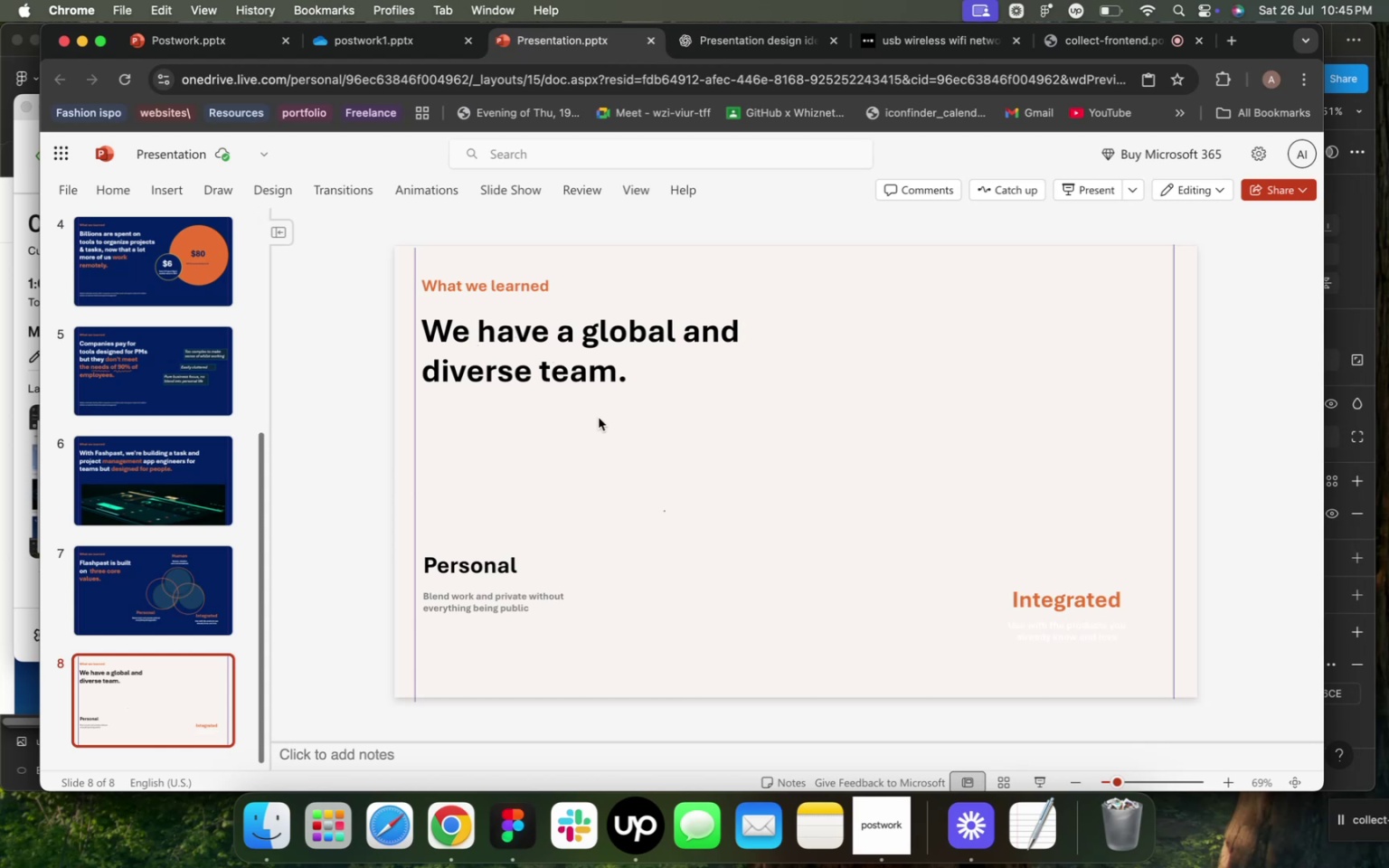 
wait(9.32)
 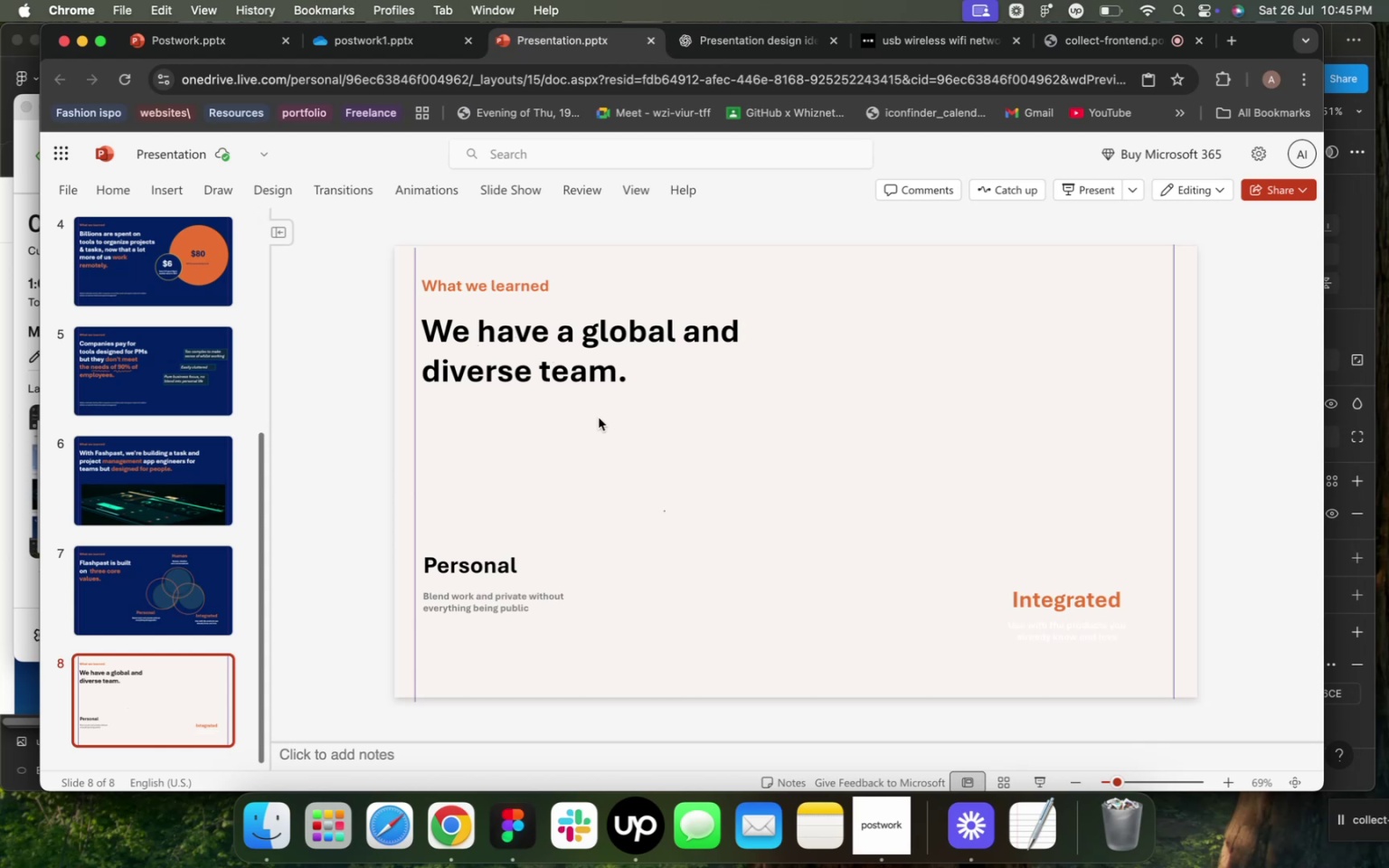 
double_click([465, 564])
 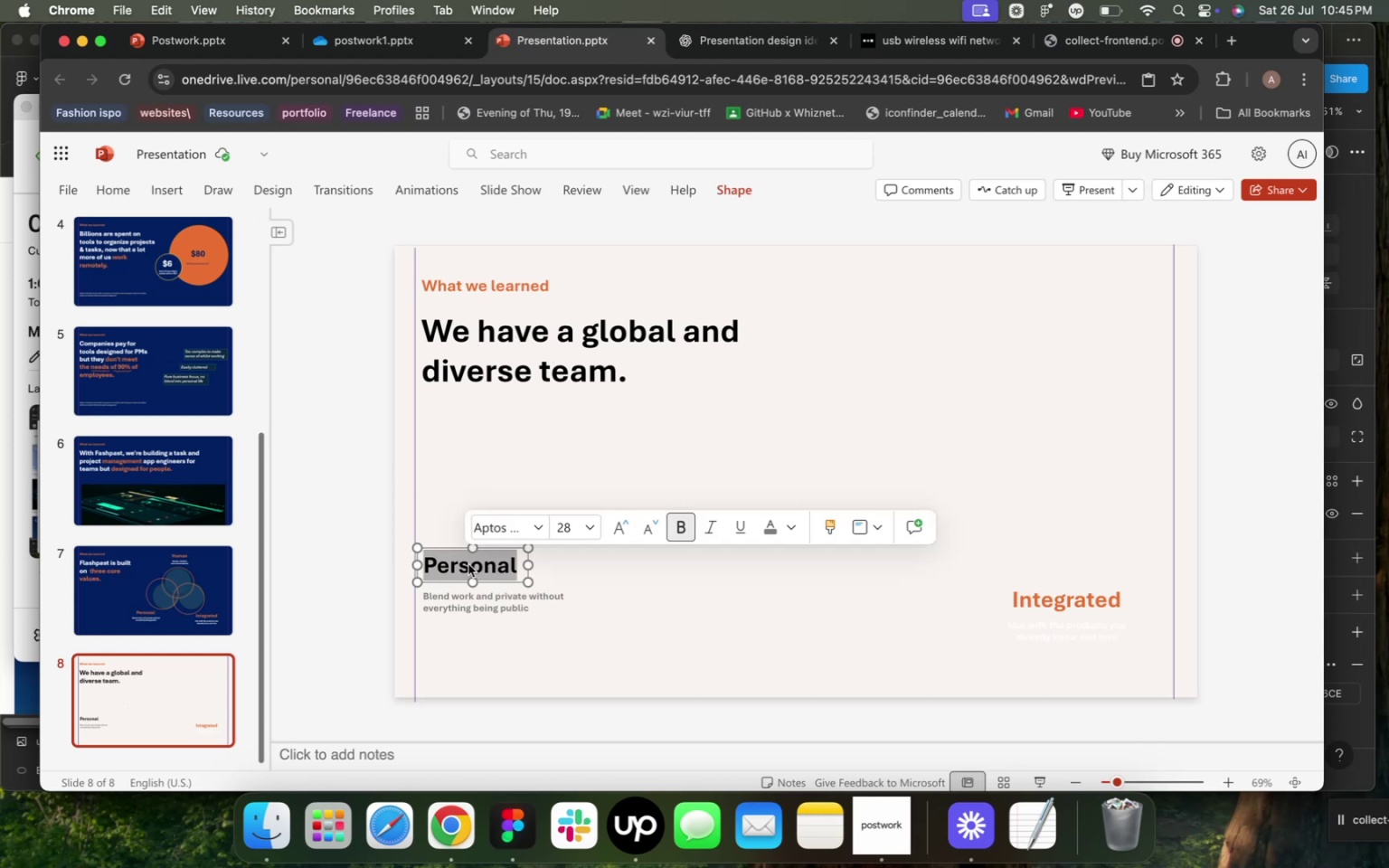 
type(7845)
 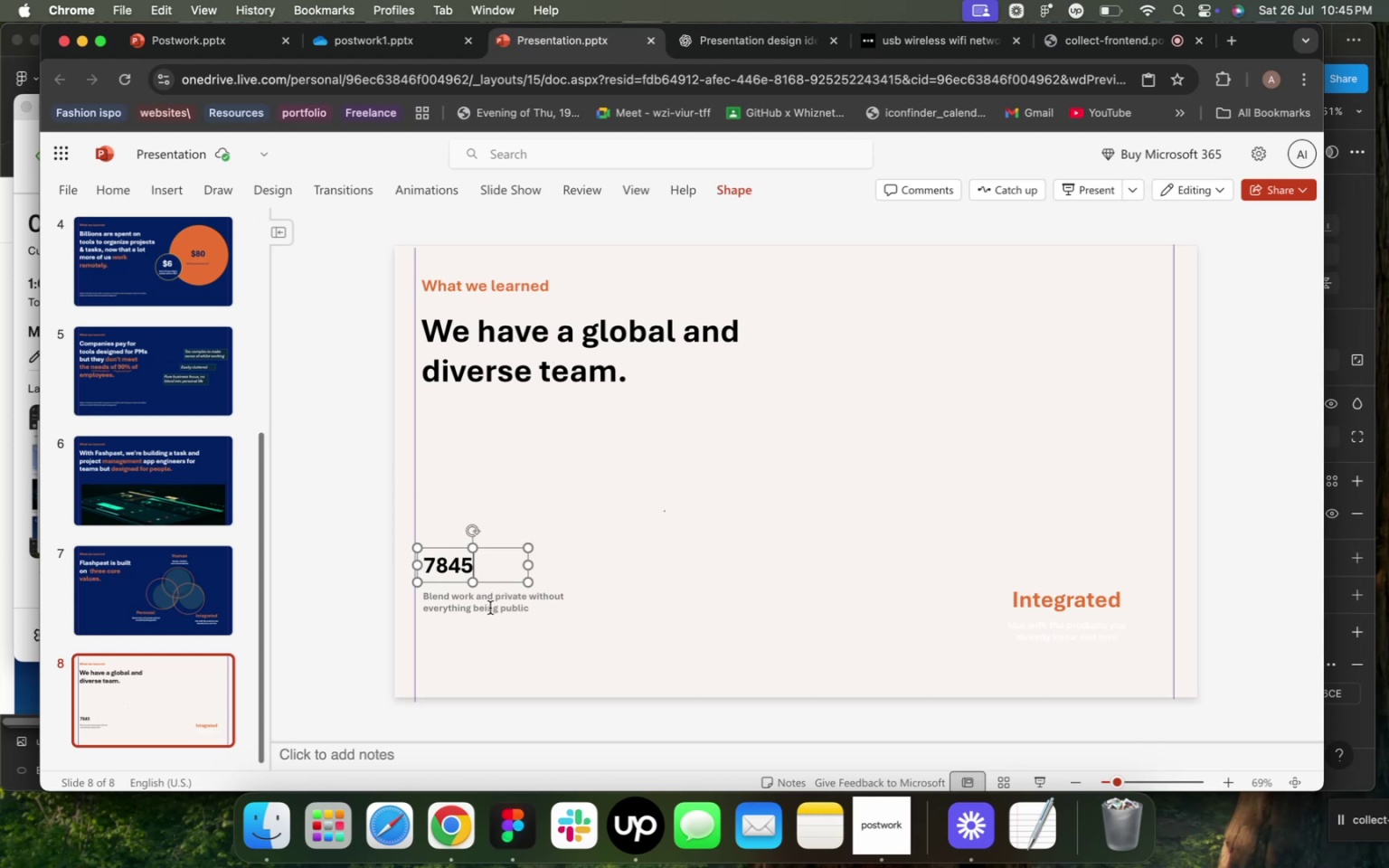 
double_click([487, 607])
 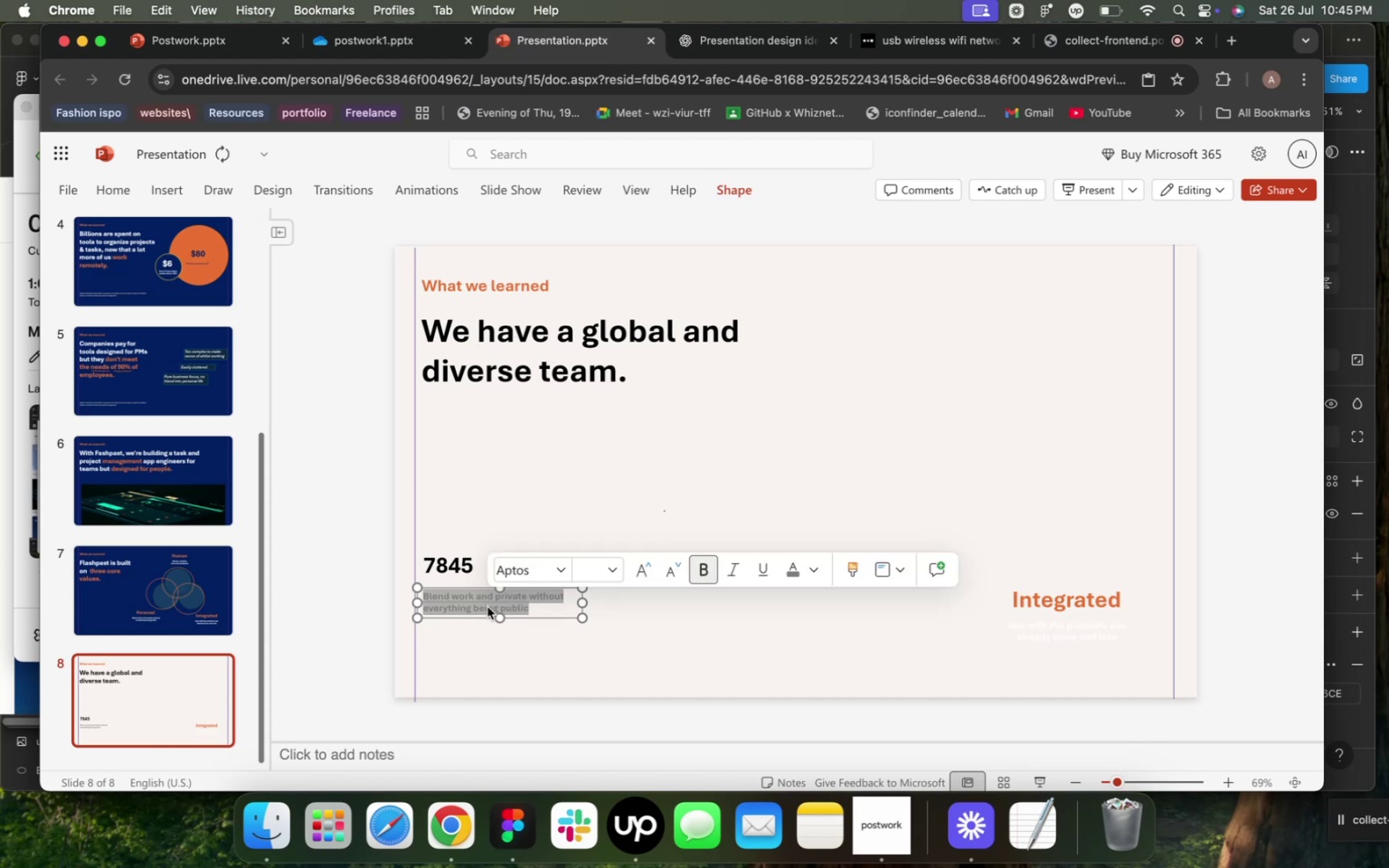 
triple_click([487, 607])
 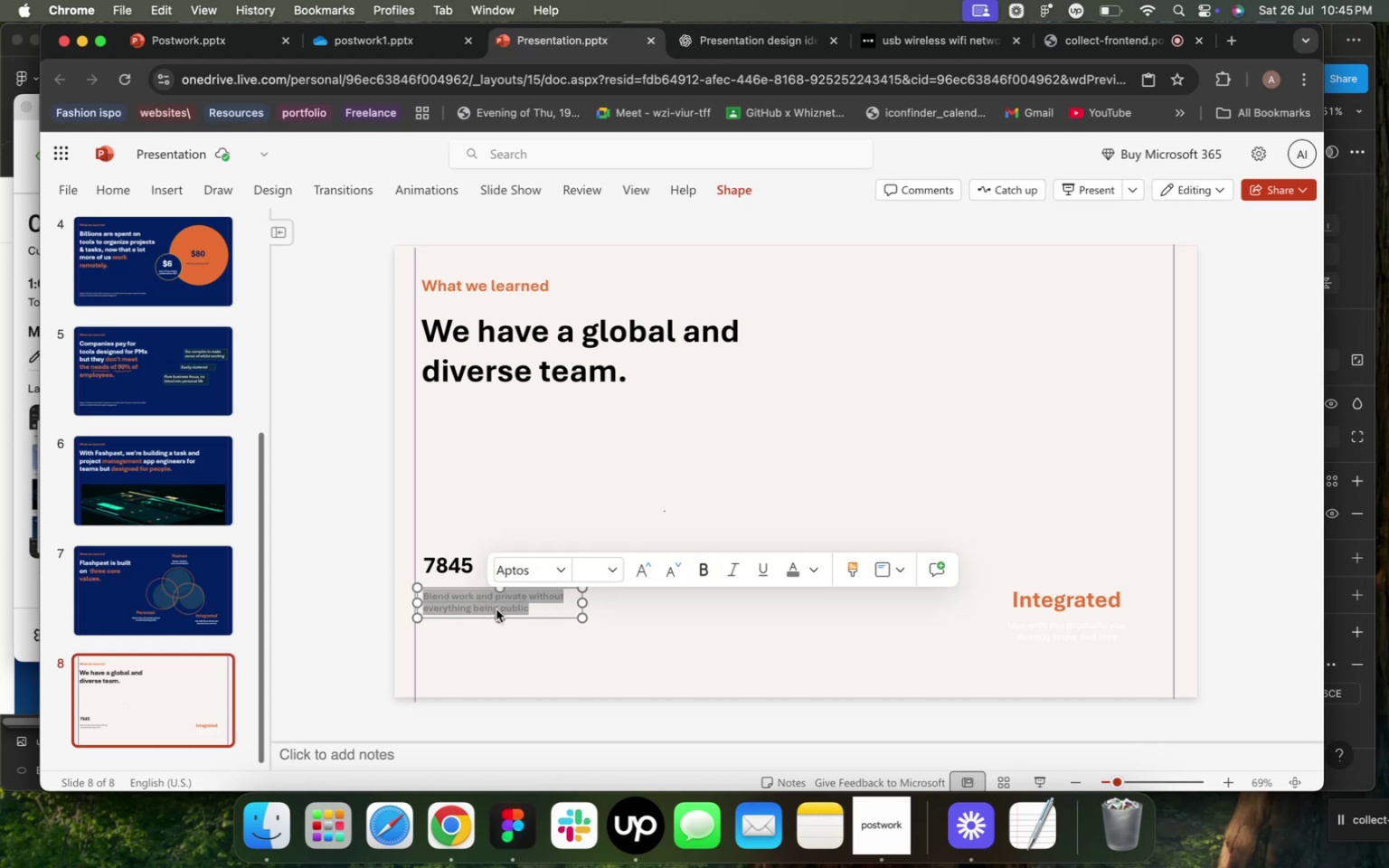 
type(Employees)
 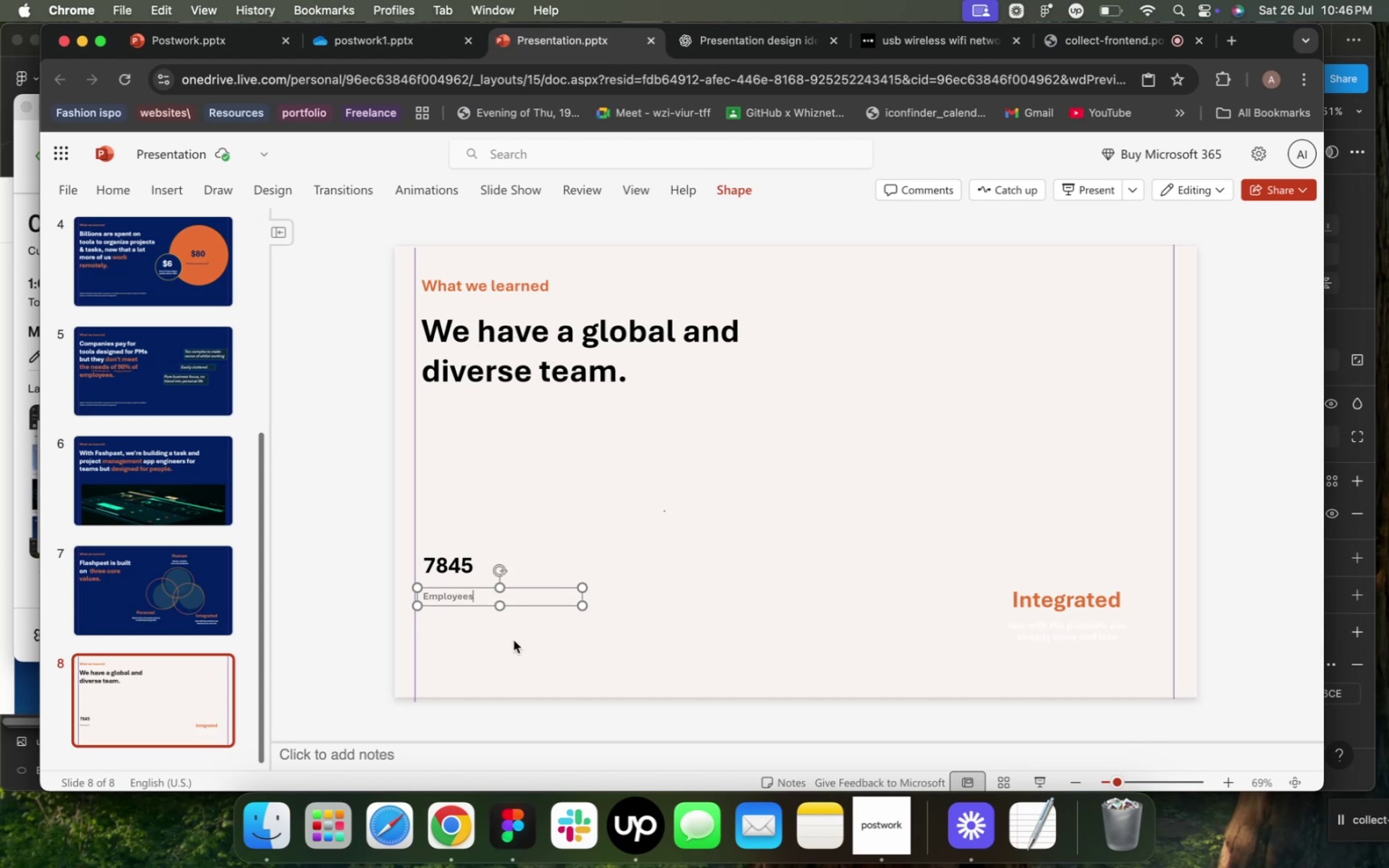 
left_click([510, 637])
 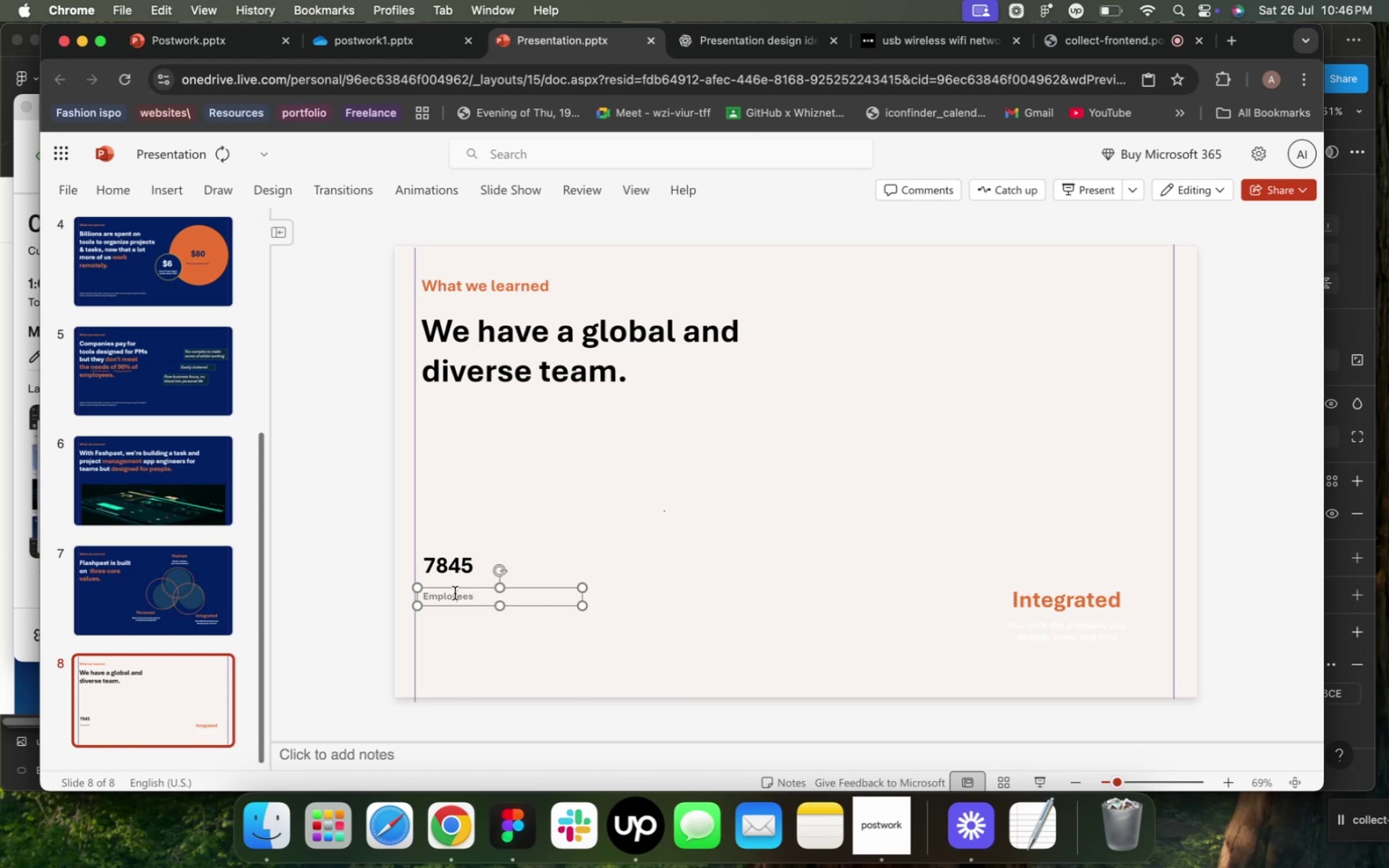 
left_click([455, 593])
 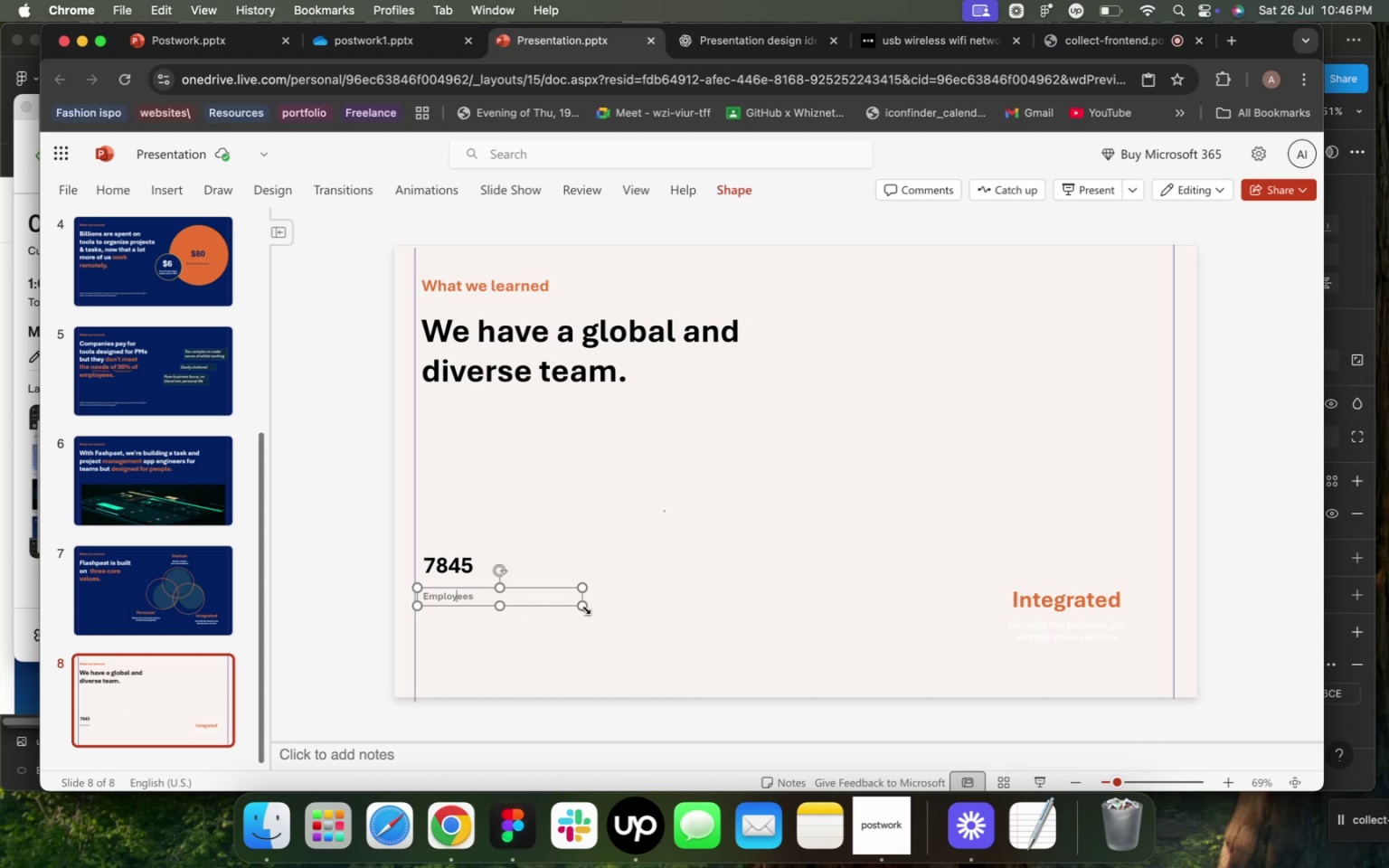 
left_click_drag(start_coordinate=[584, 608], to_coordinate=[481, 607])
 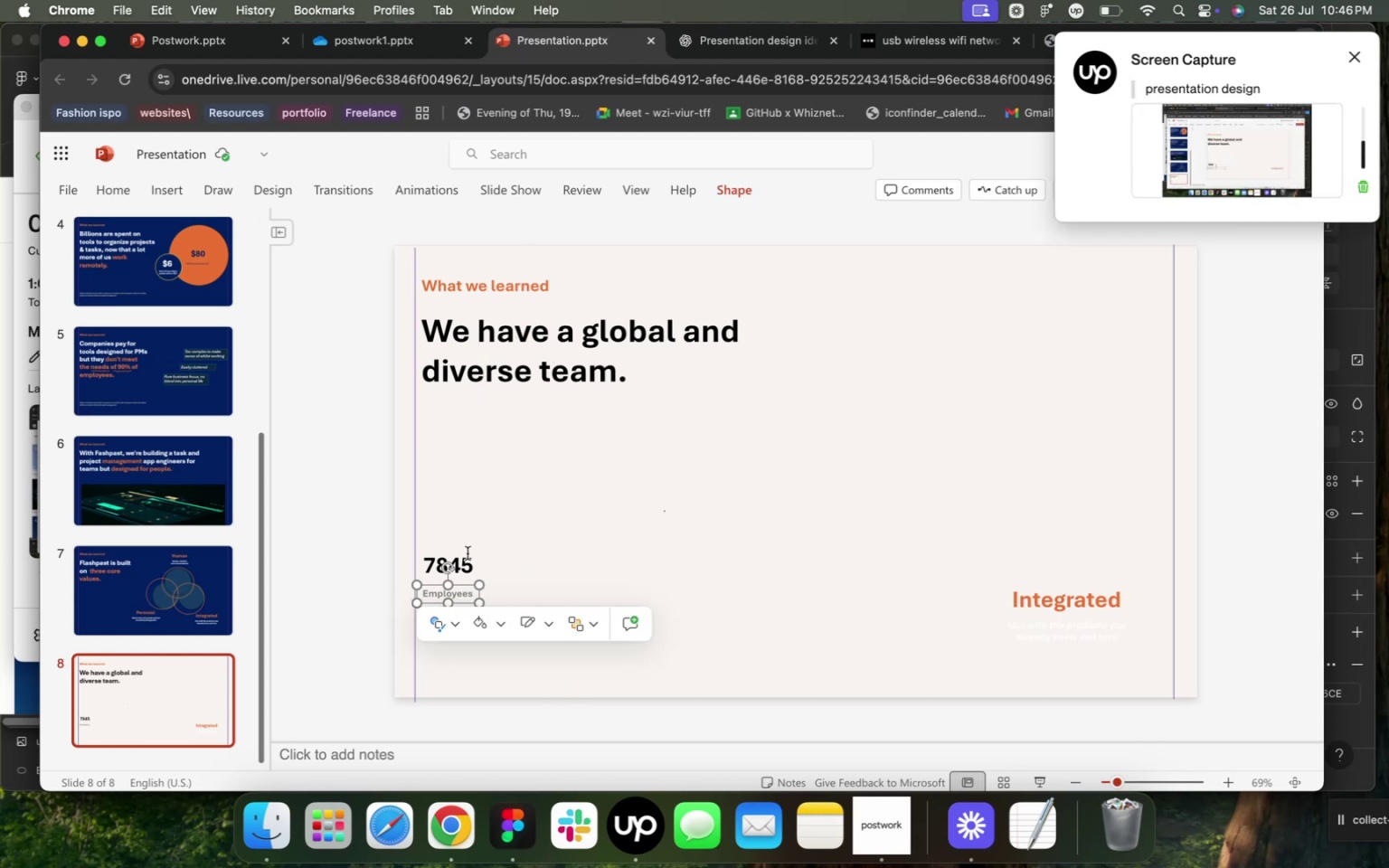 
left_click([468, 552])
 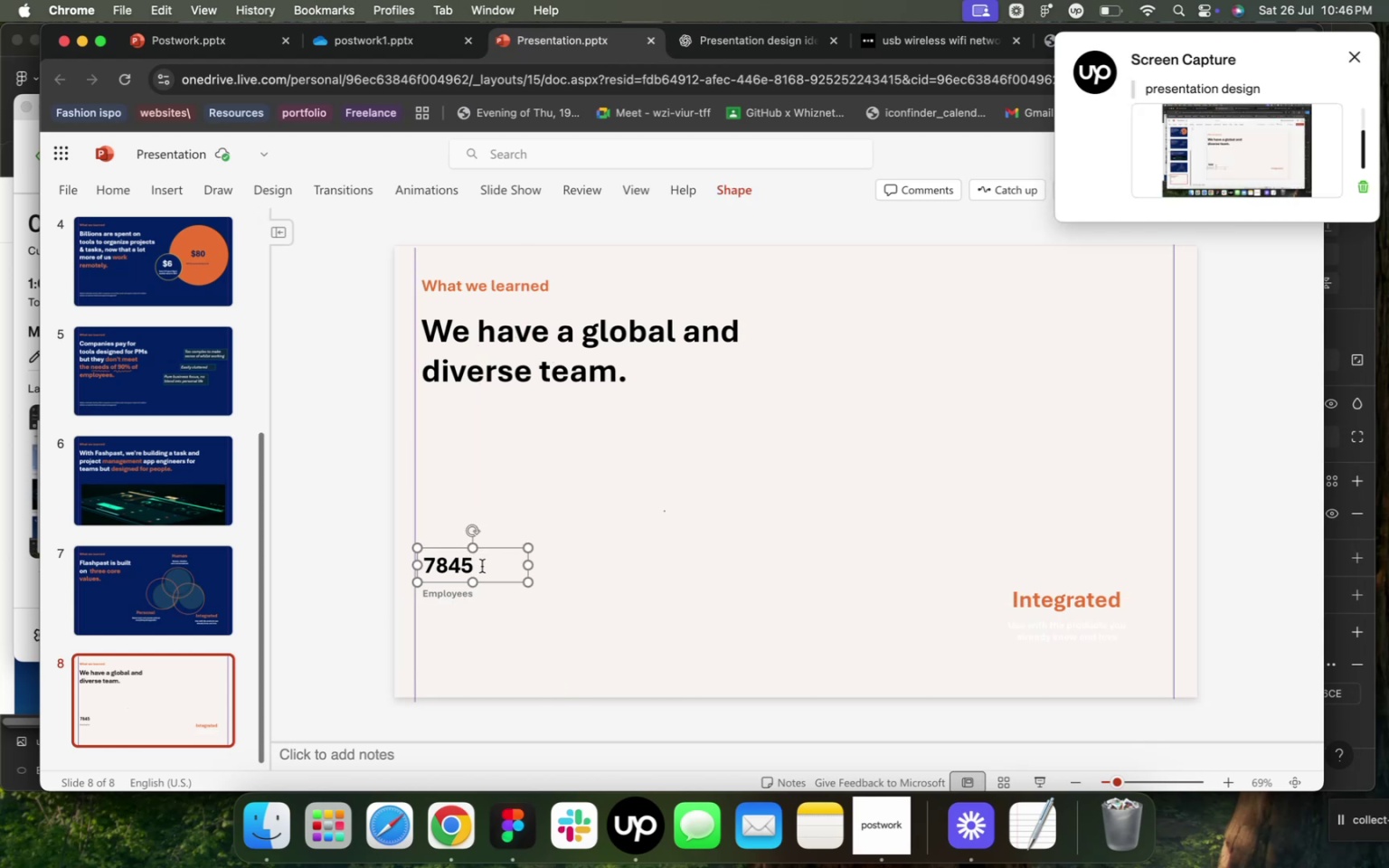 
left_click_drag(start_coordinate=[487, 573], to_coordinate=[418, 561])
 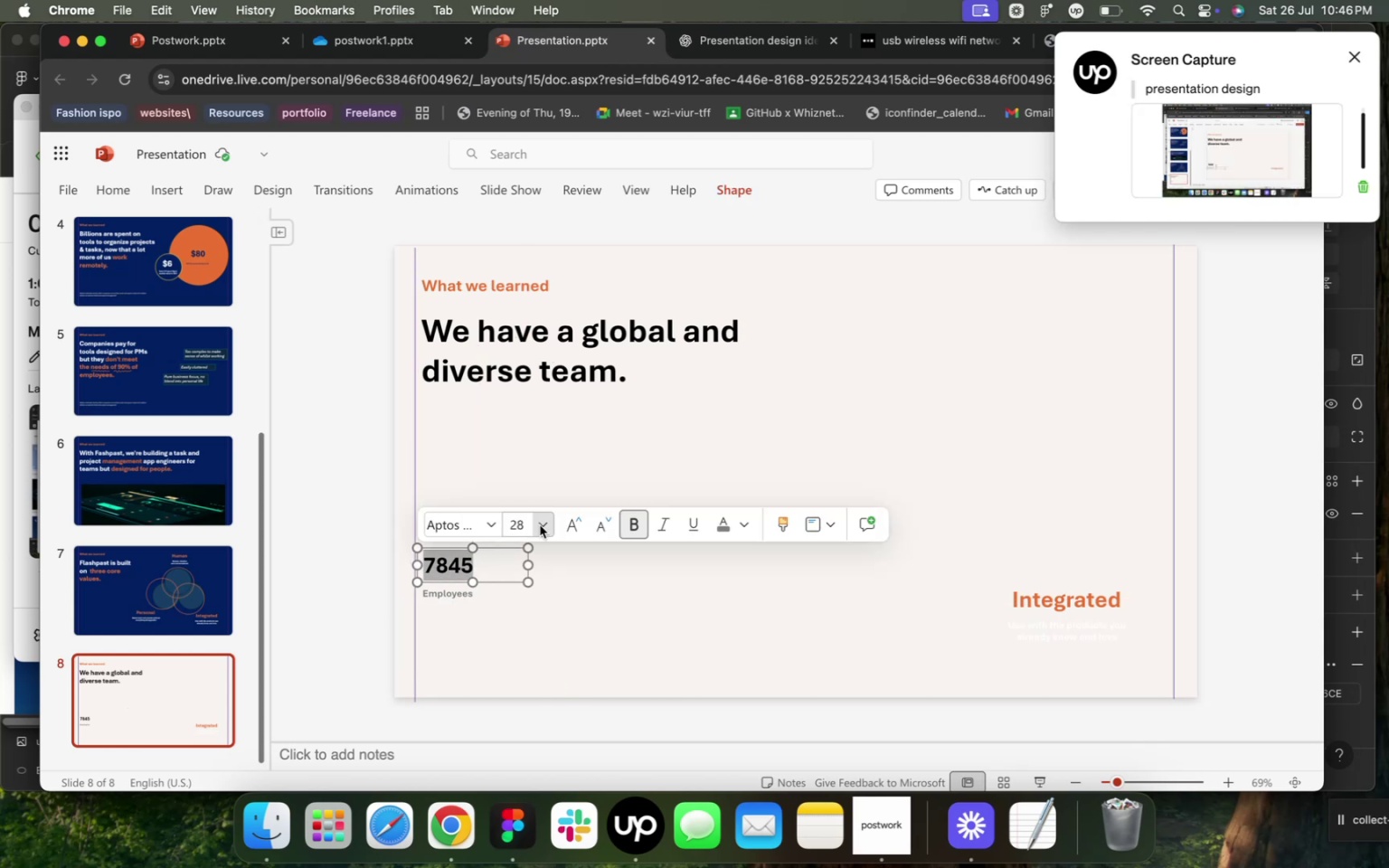 
left_click([540, 525])
 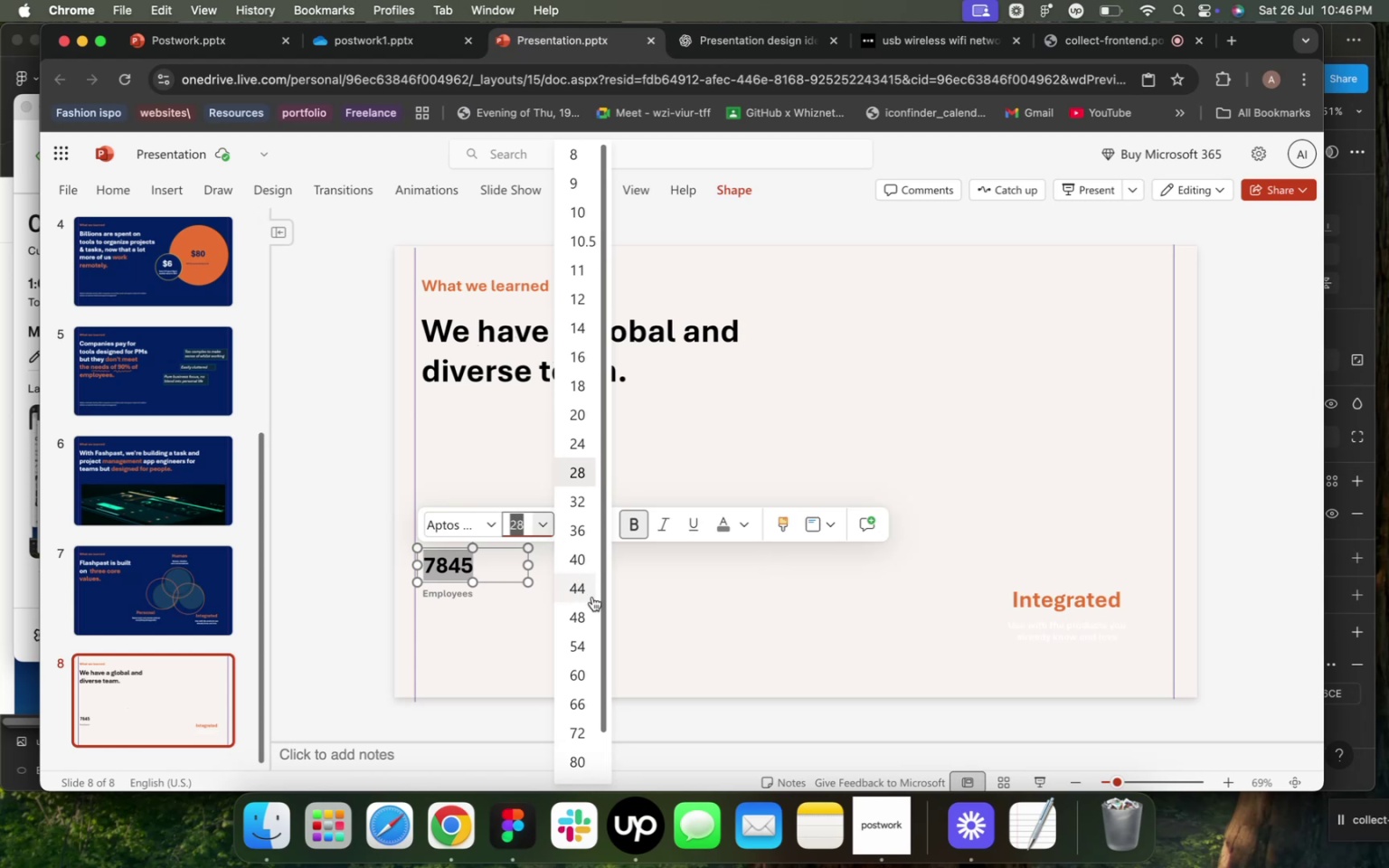 
left_click([588, 609])
 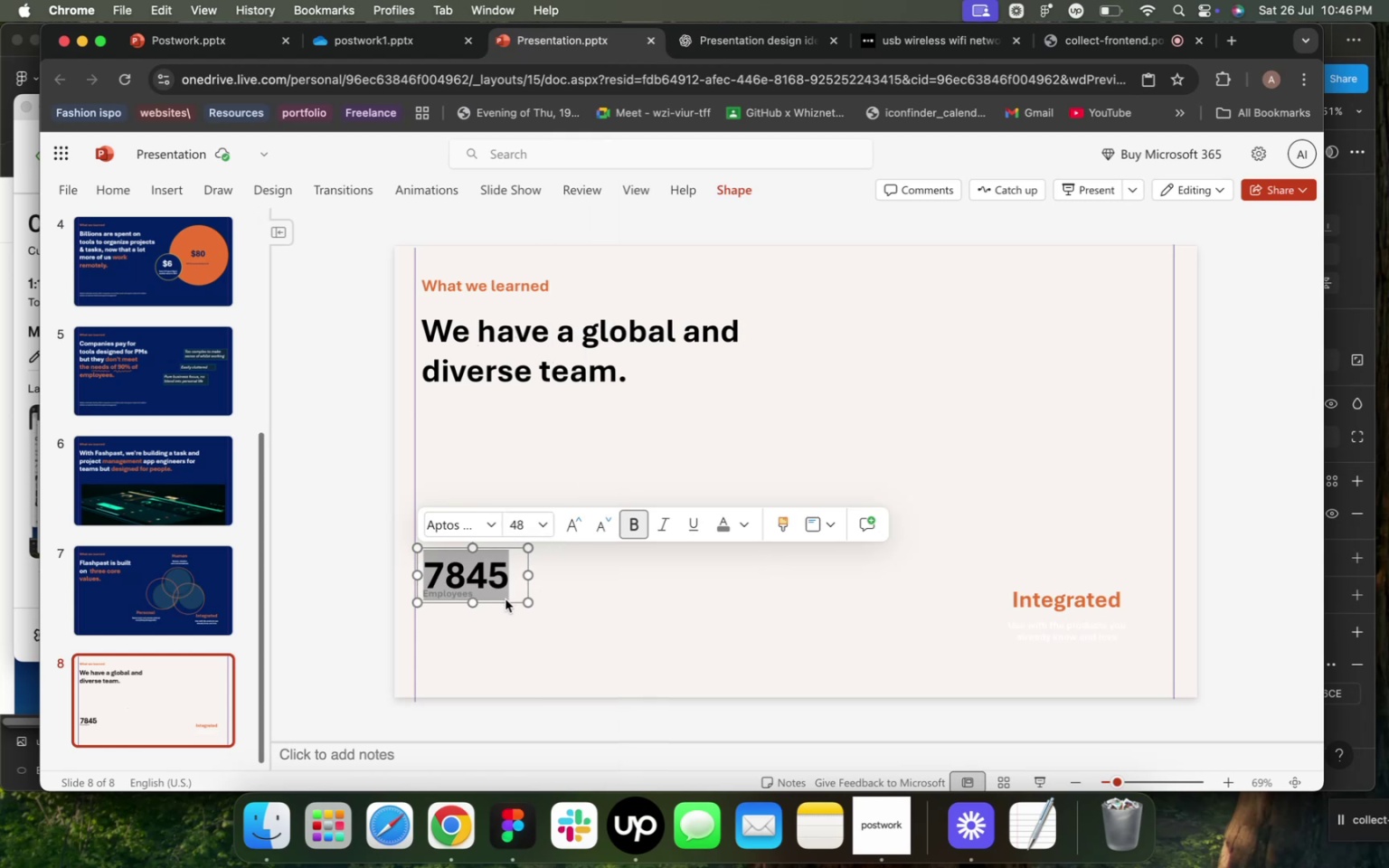 
left_click_drag(start_coordinate=[506, 603], to_coordinate=[514, 572])
 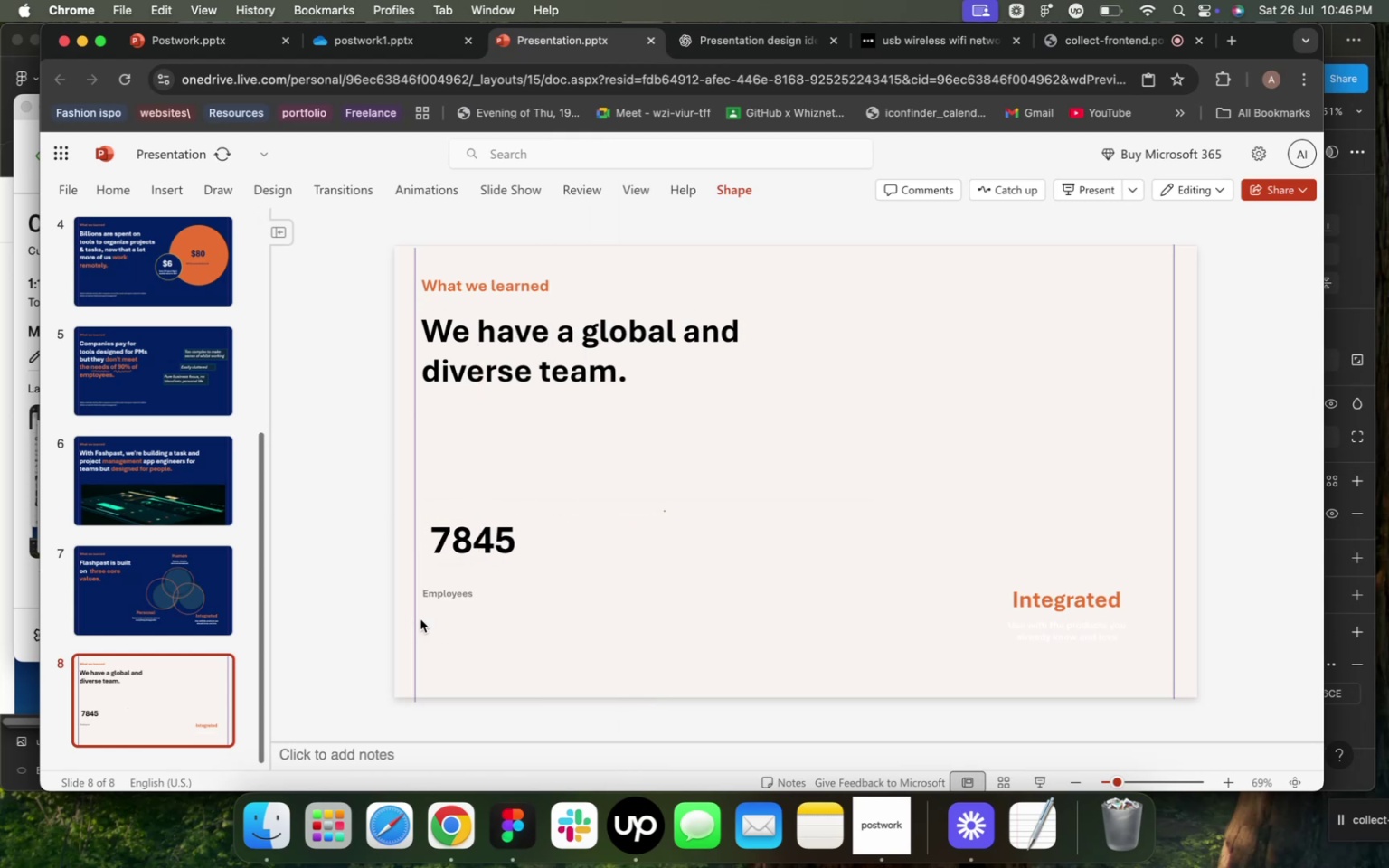 
left_click([420, 619])
 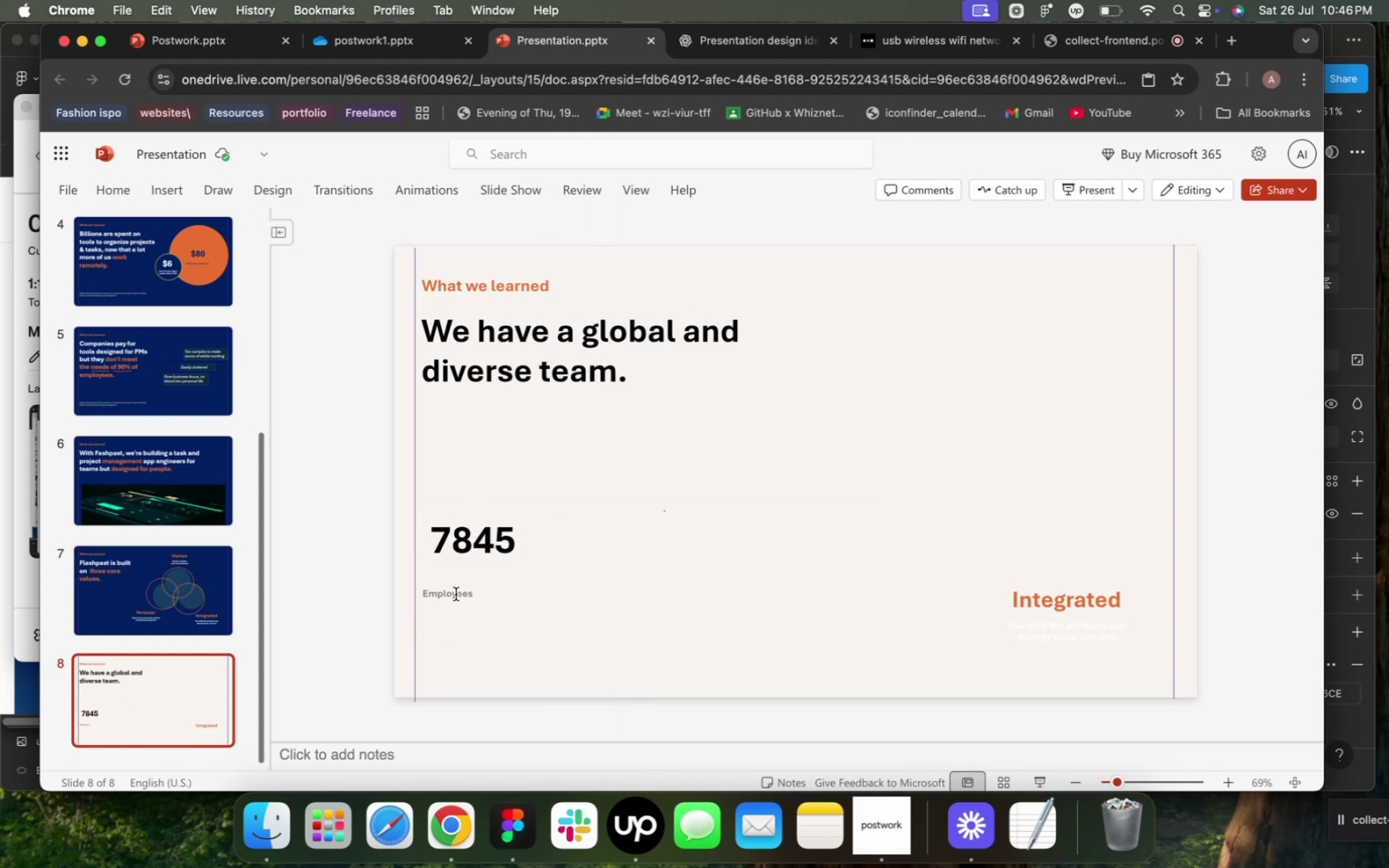 
left_click([456, 594])
 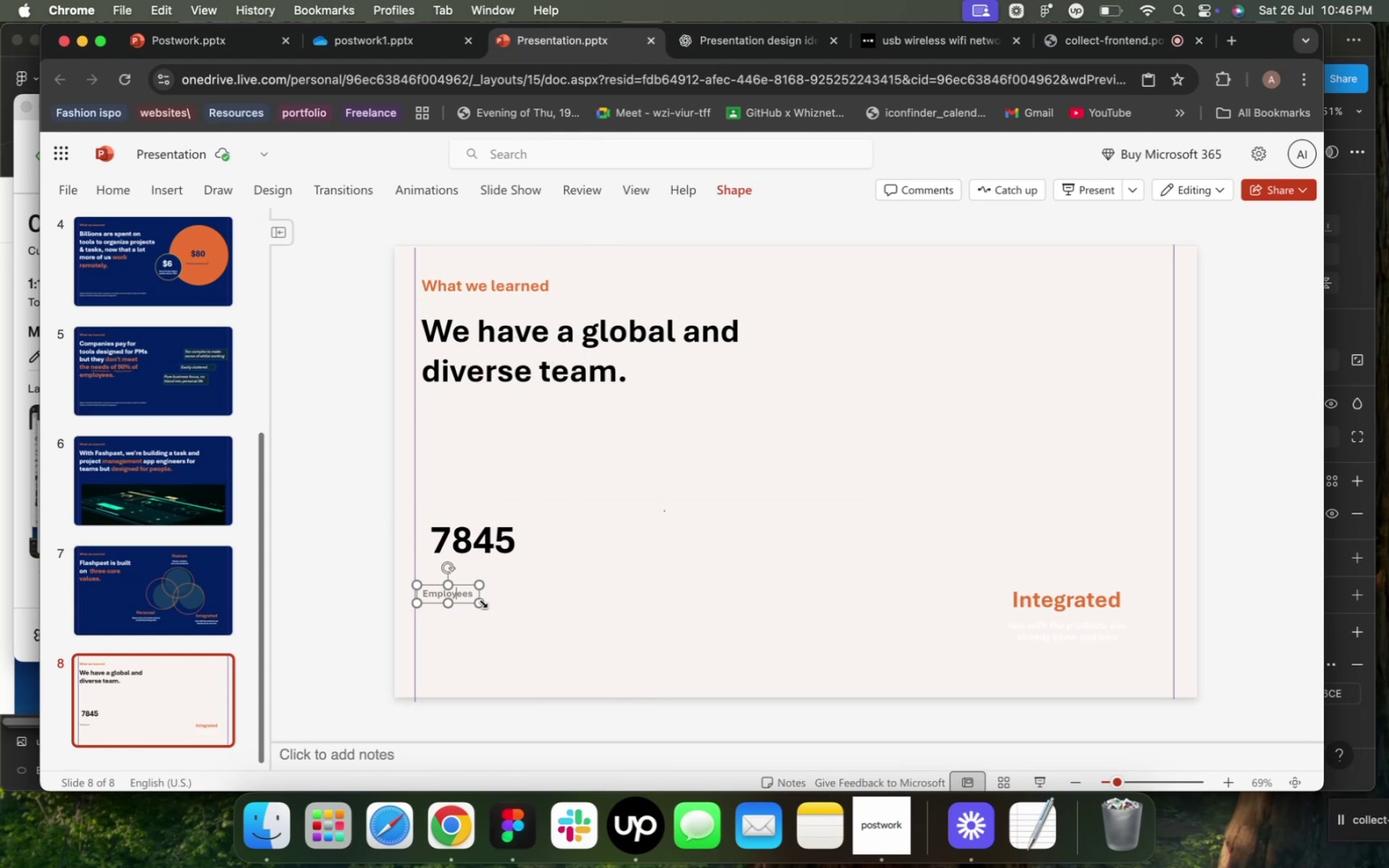 
left_click([481, 600])
 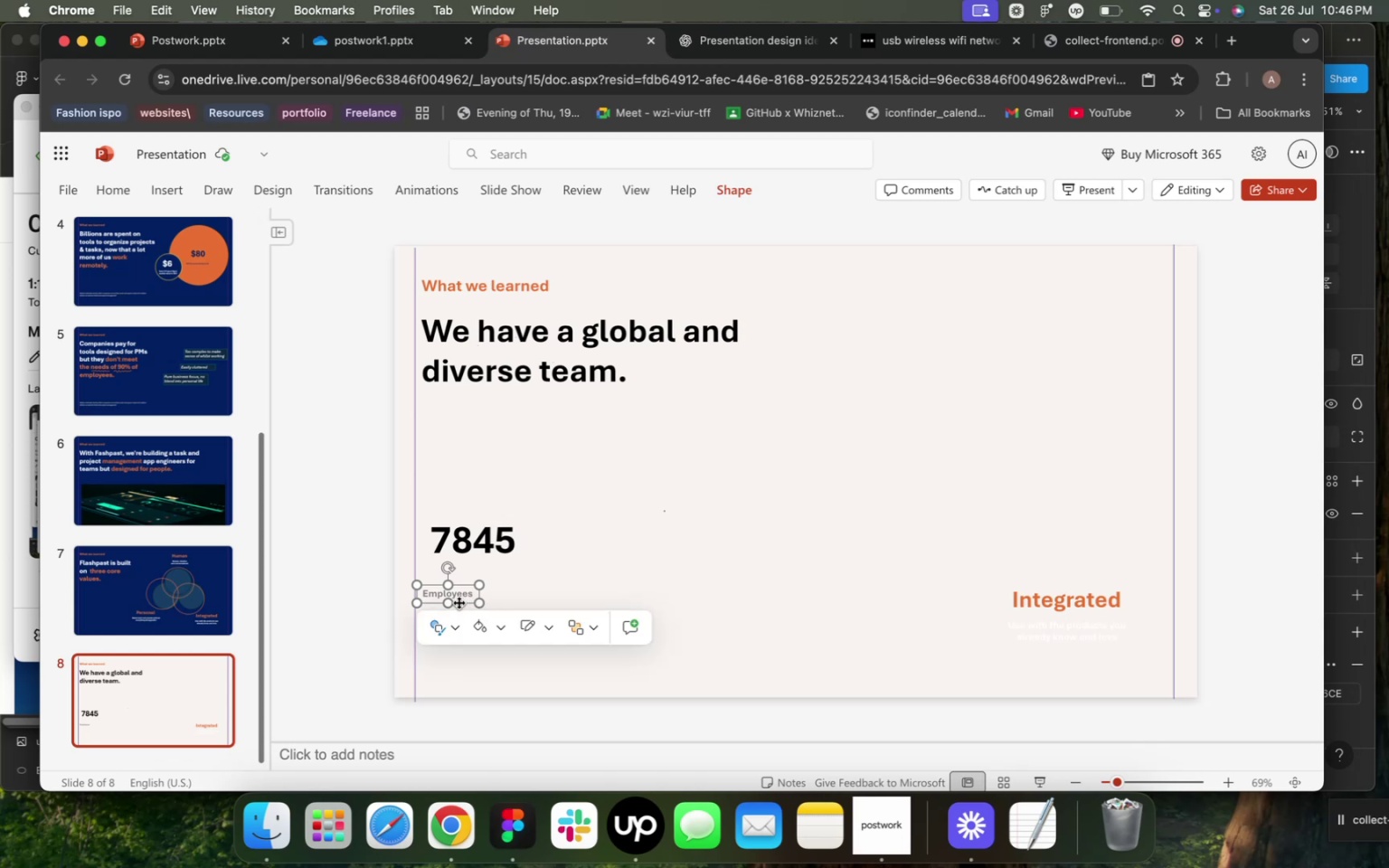 
left_click([458, 602])
 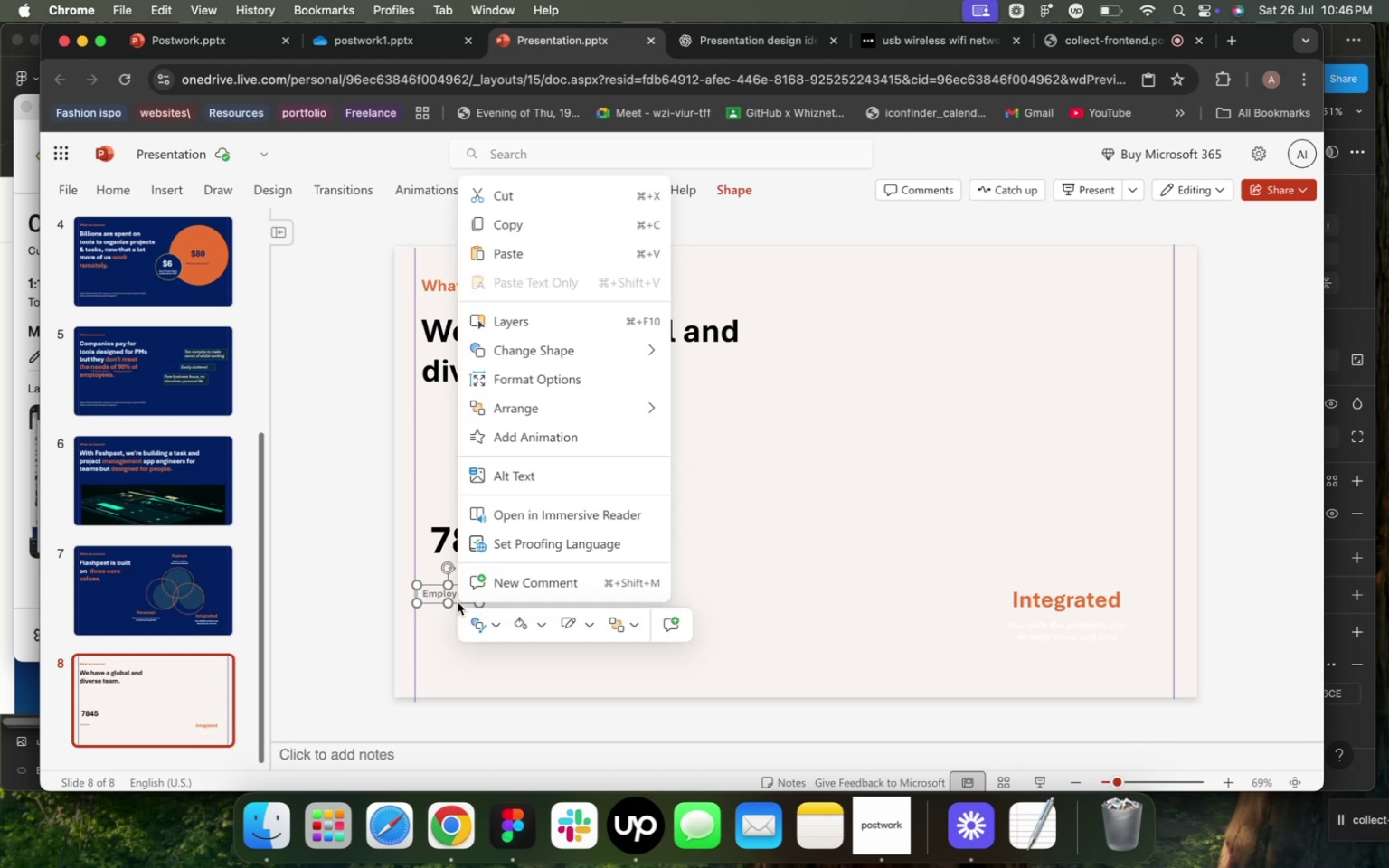 
right_click([458, 602])
 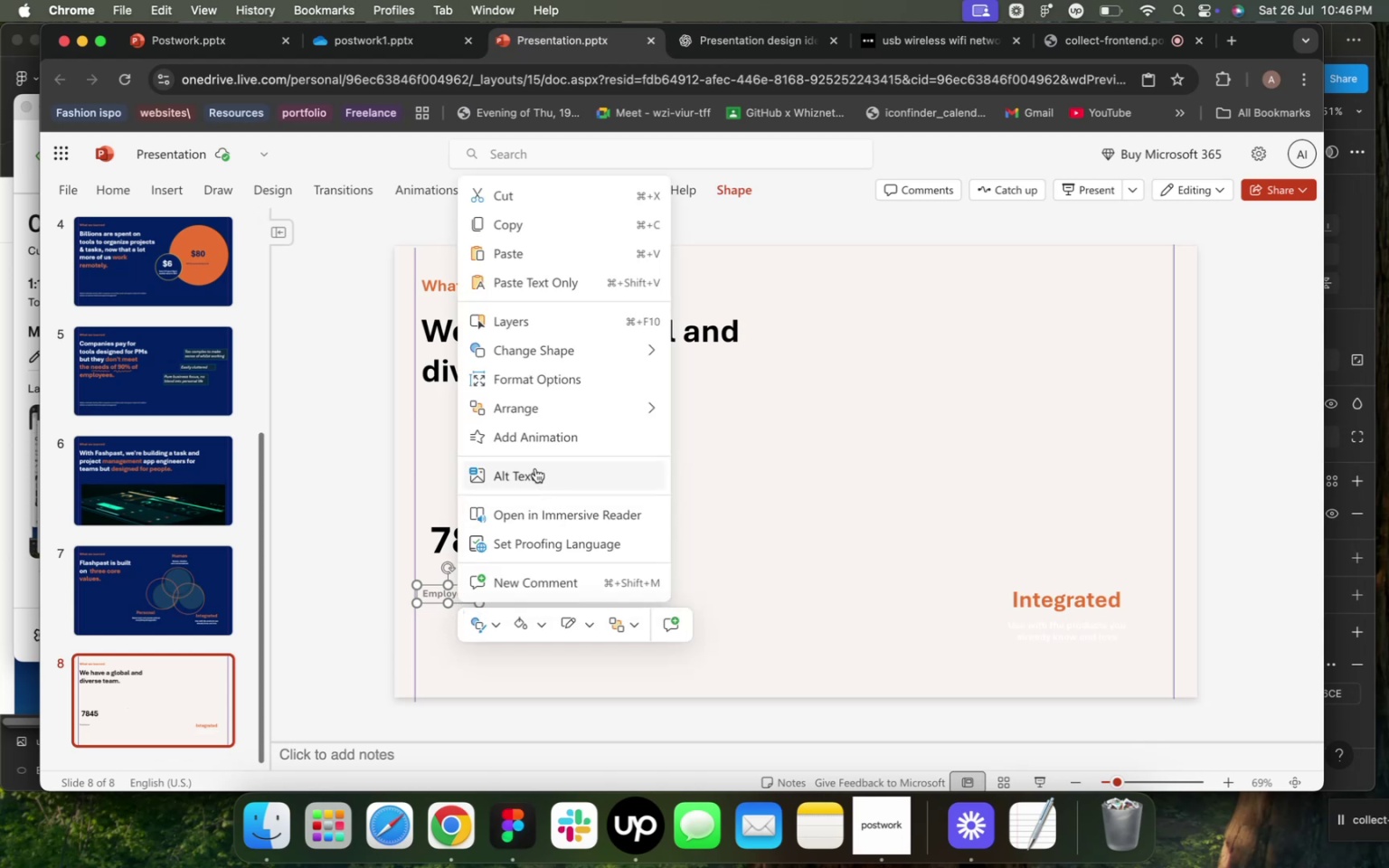 
wait(8.01)
 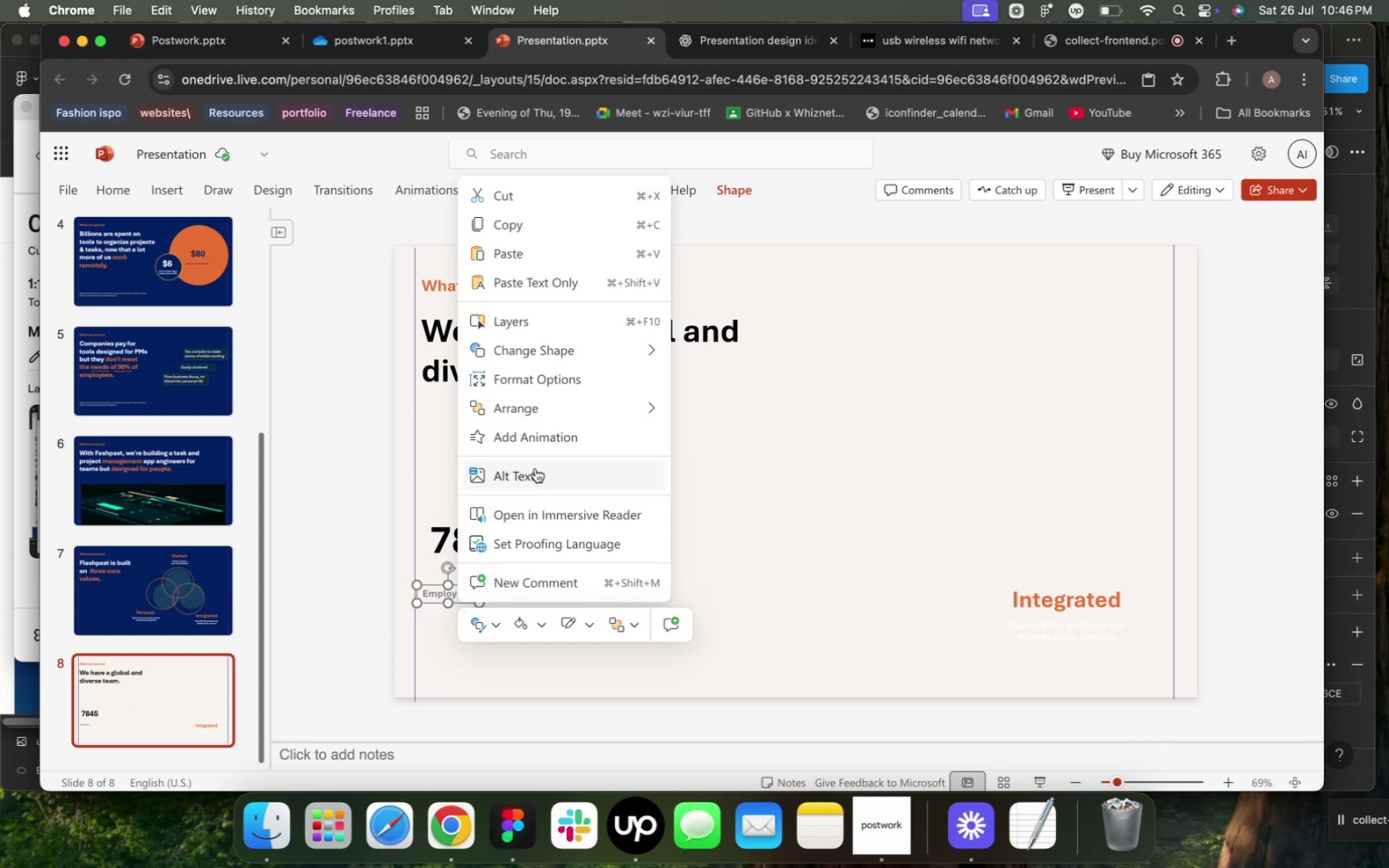 
left_click([451, 593])
 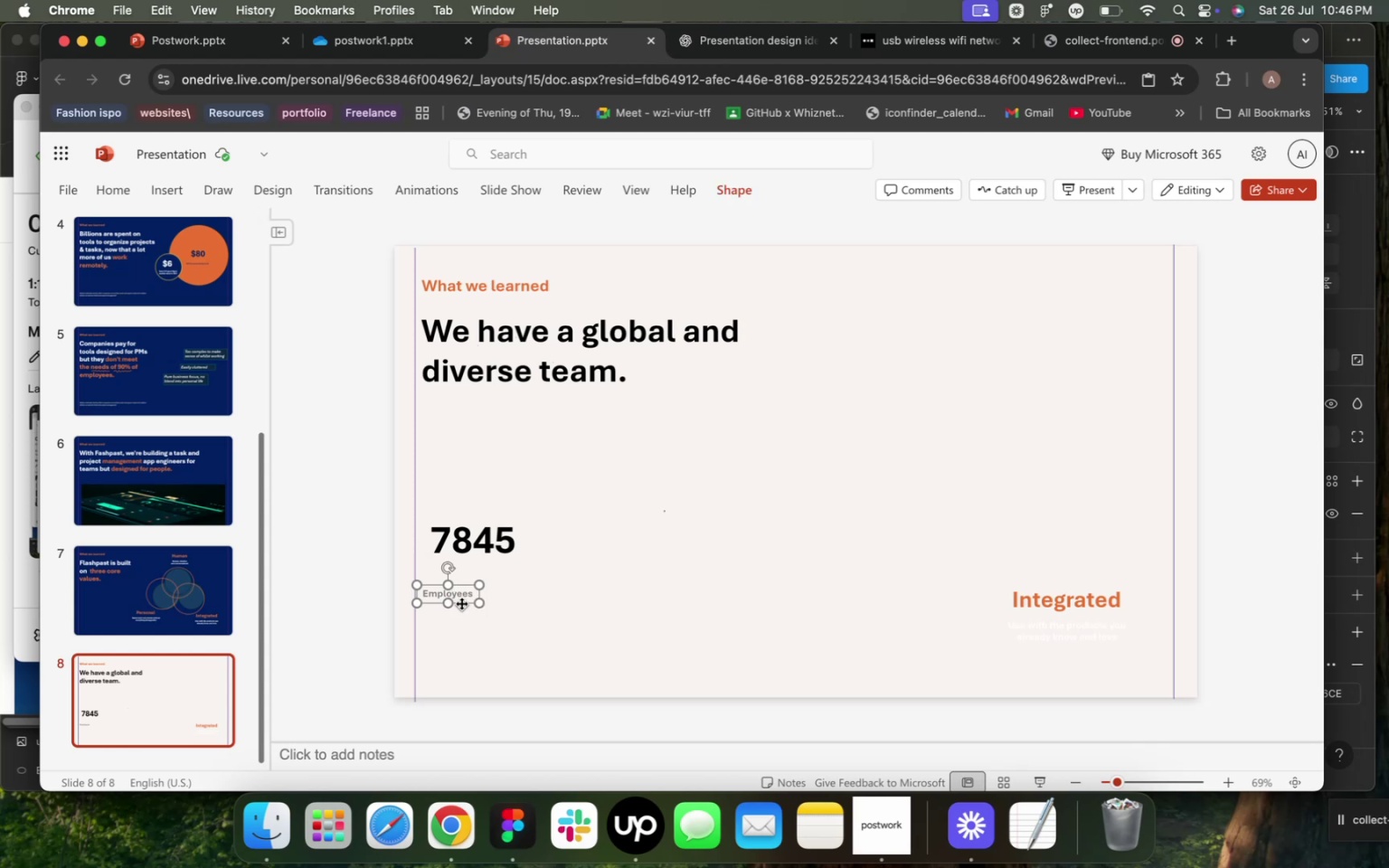 
left_click([461, 603])
 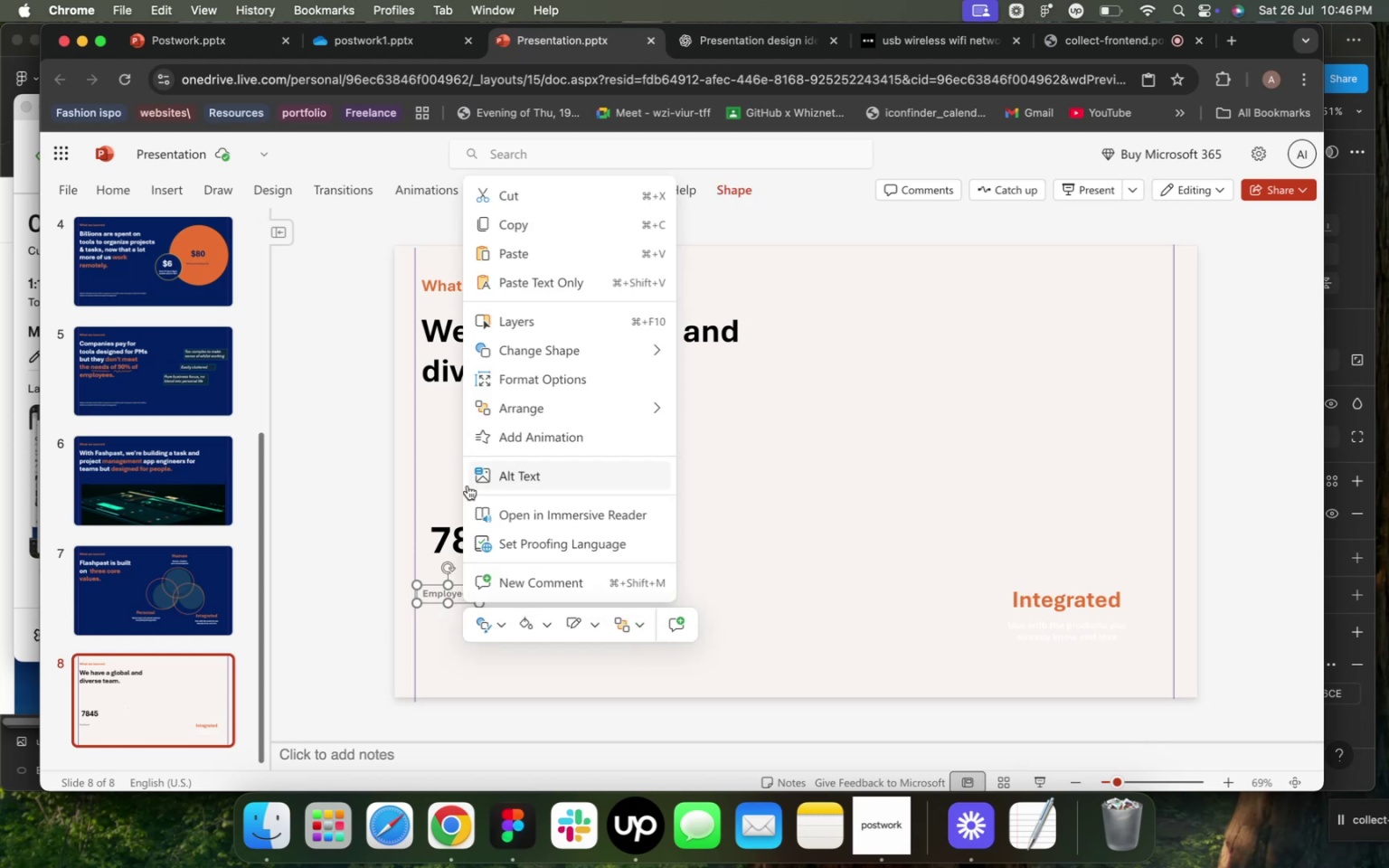 
wait(6.27)
 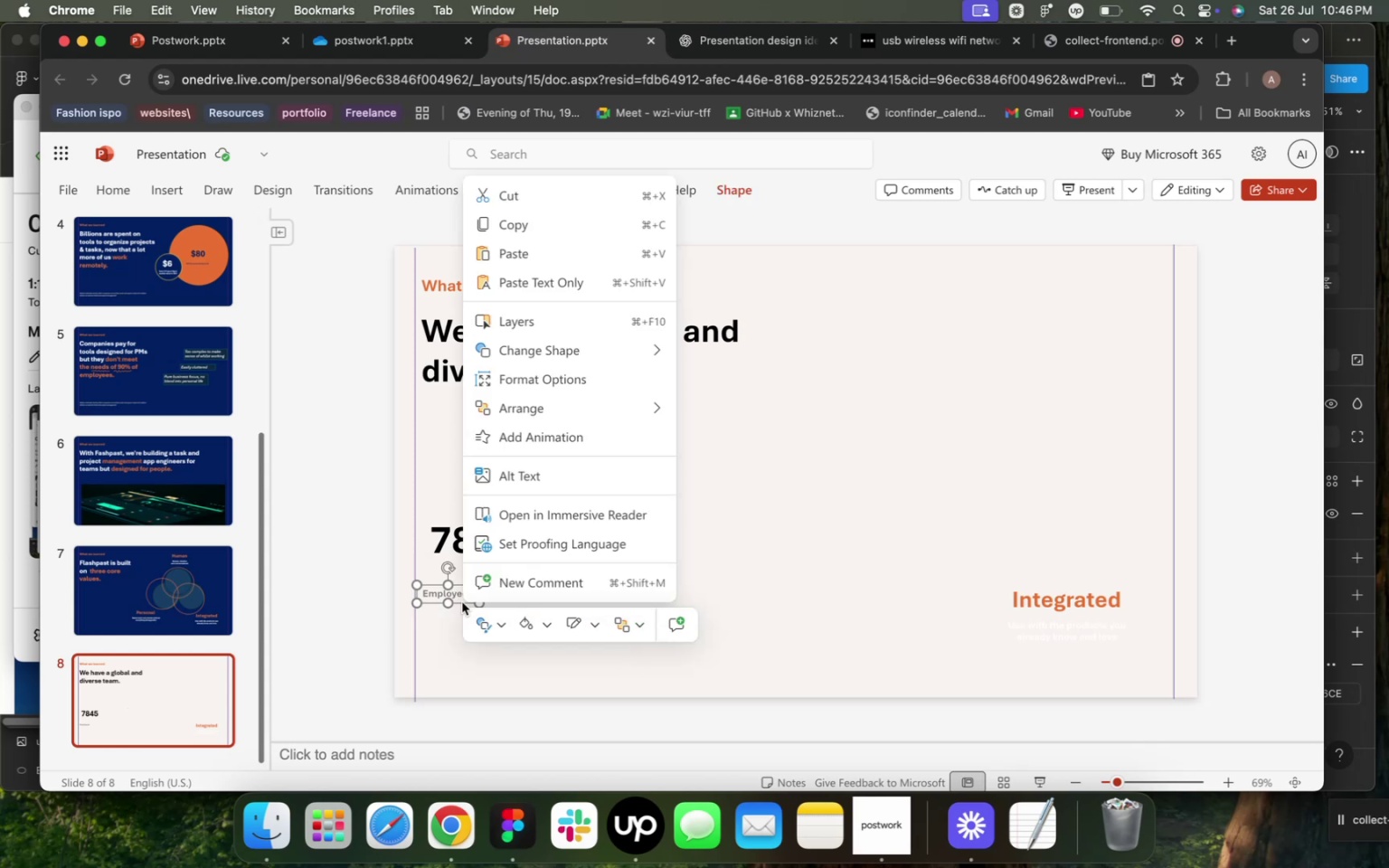 
double_click([445, 594])
 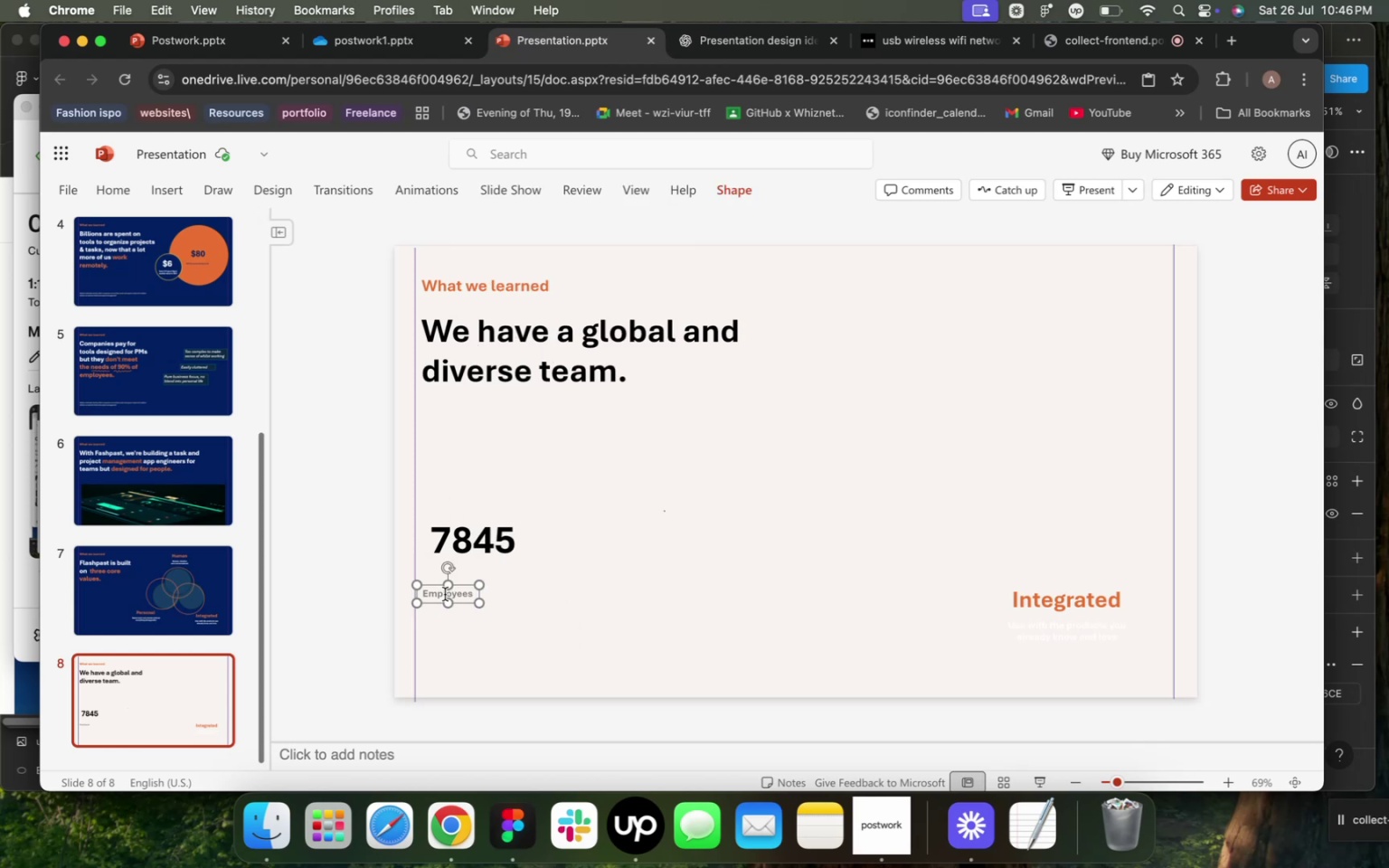 
triple_click([445, 594])
 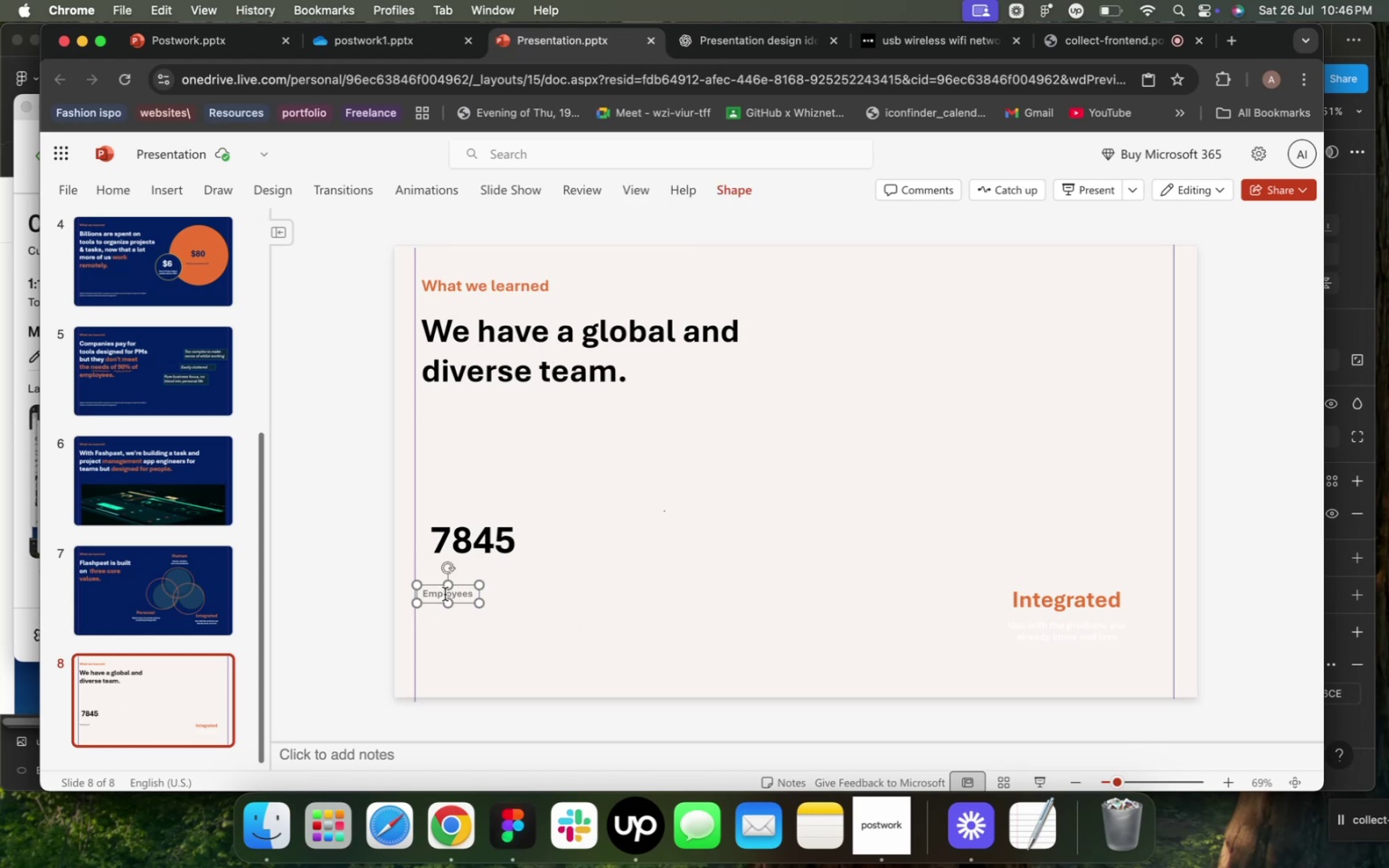 
triple_click([445, 594])
 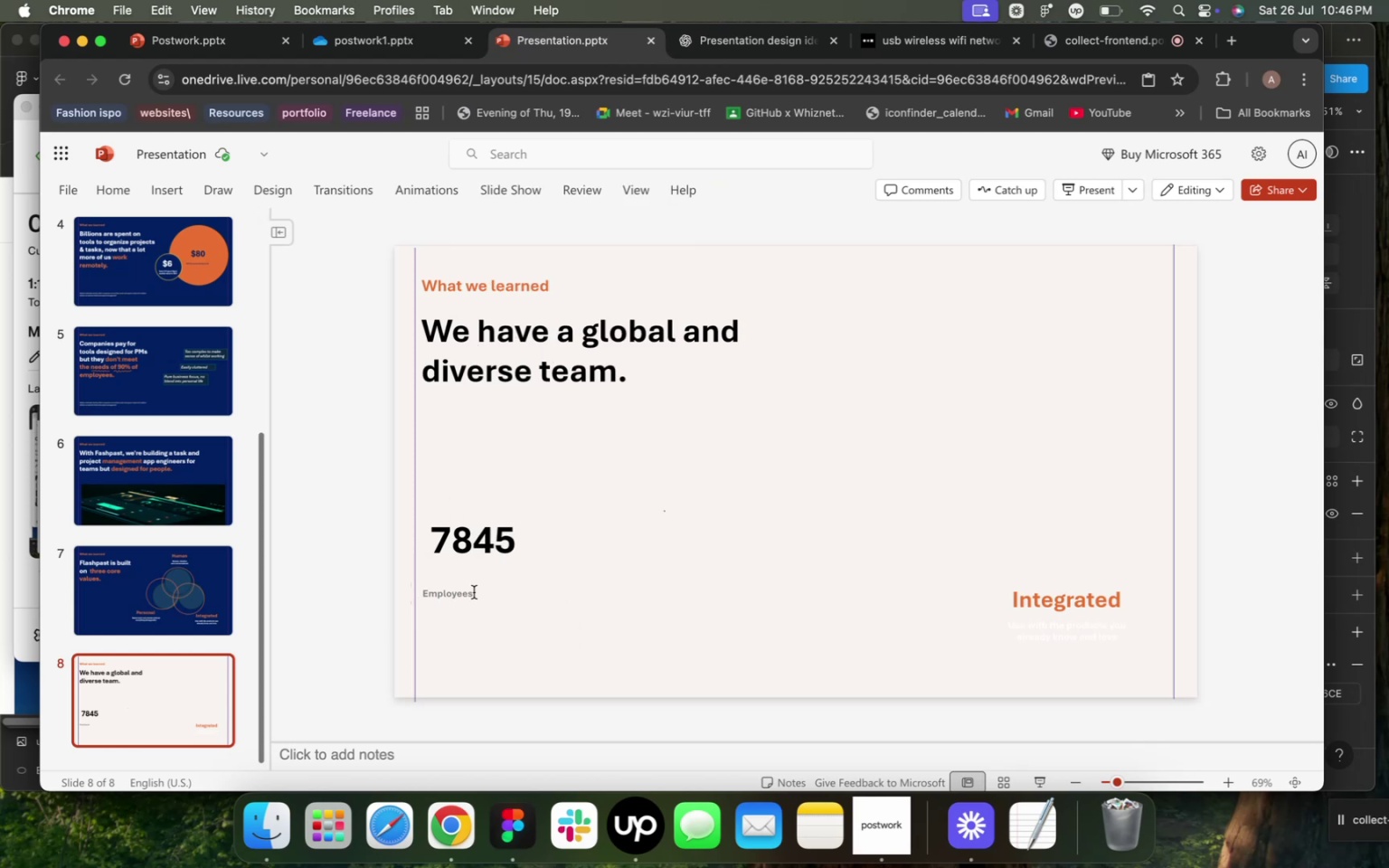 
double_click([474, 592])
 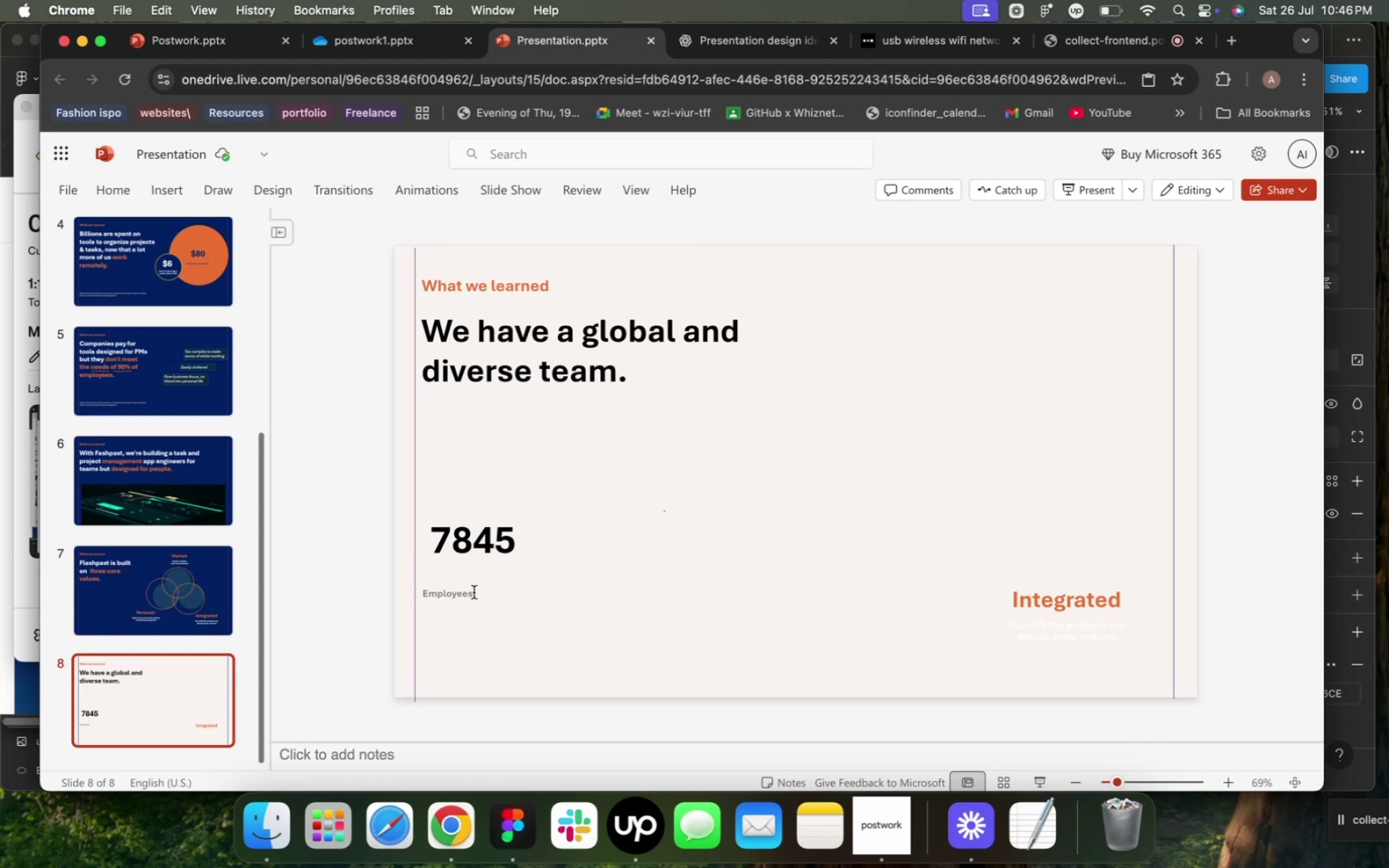 
triple_click([474, 592])
 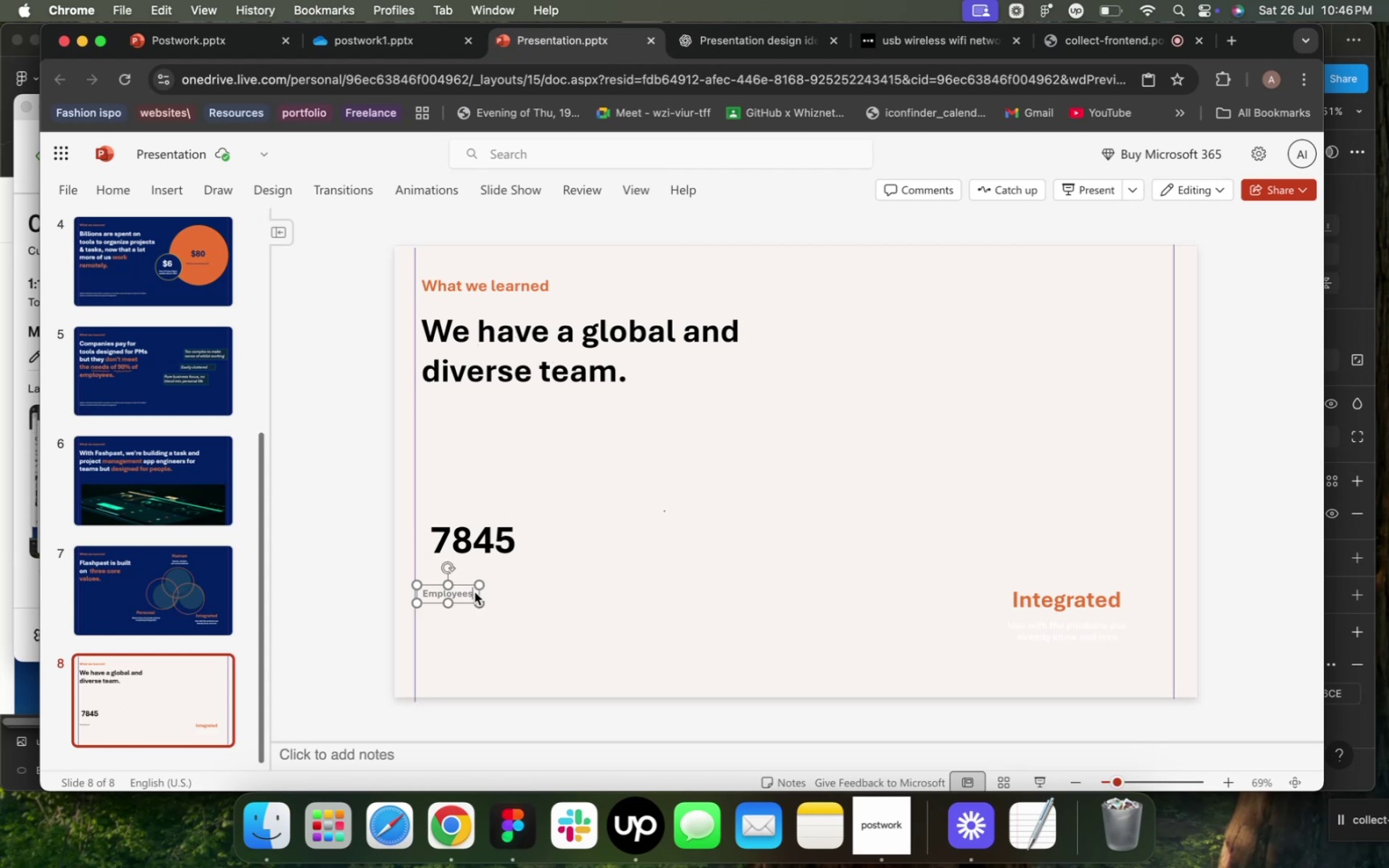 
left_click_drag(start_coordinate=[474, 592], to_coordinate=[422, 583])
 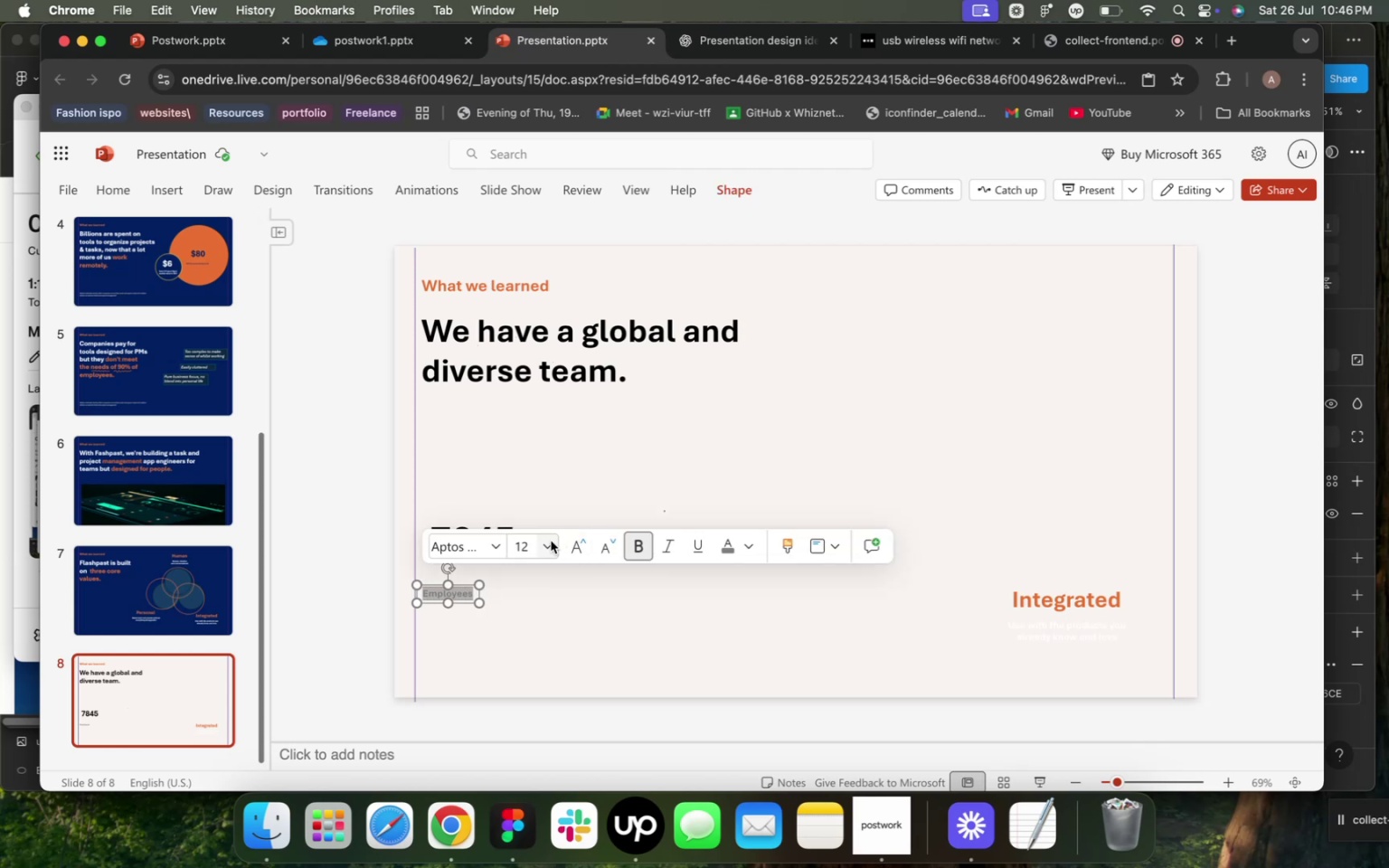 
left_click([551, 541])
 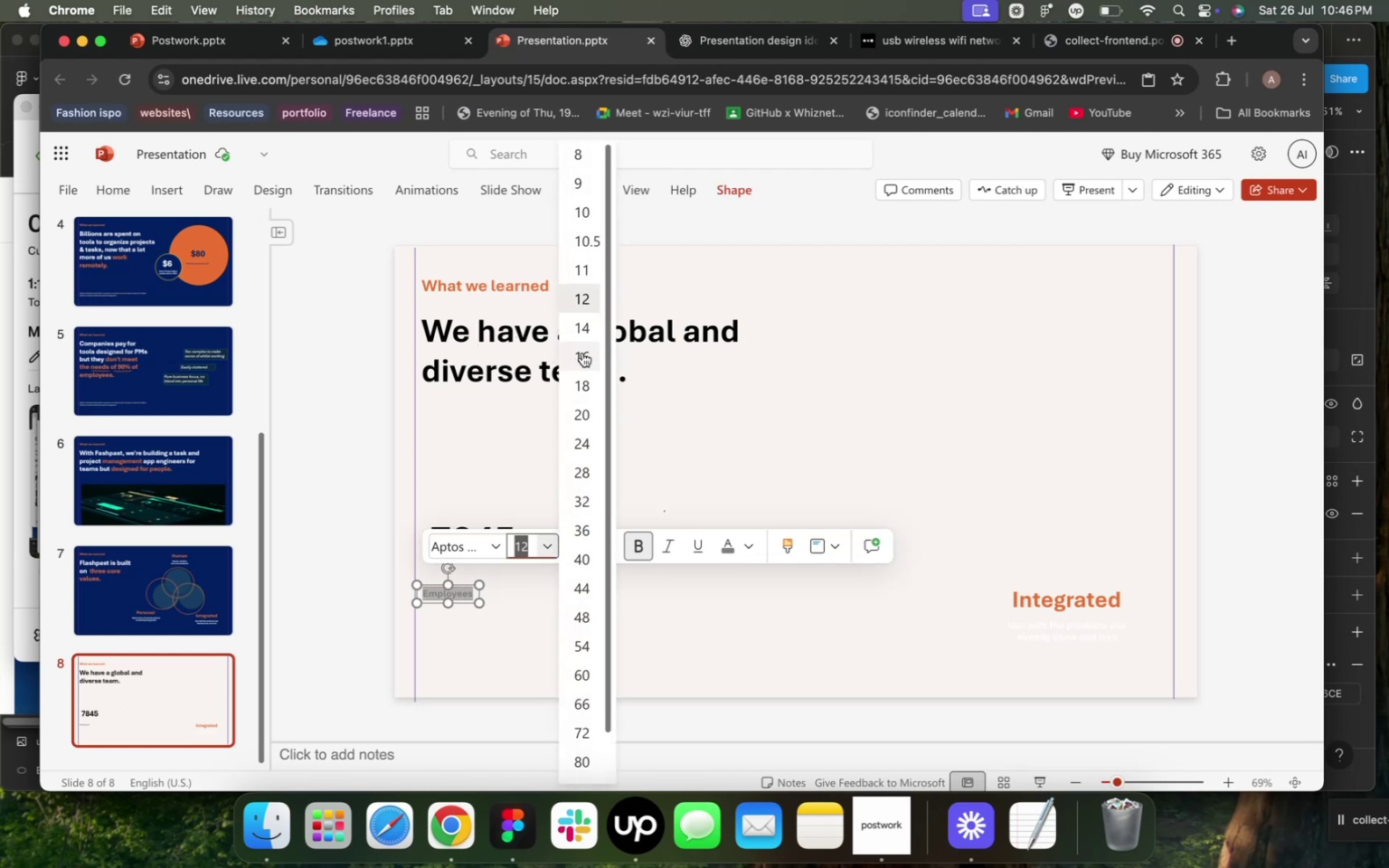 
left_click([582, 353])
 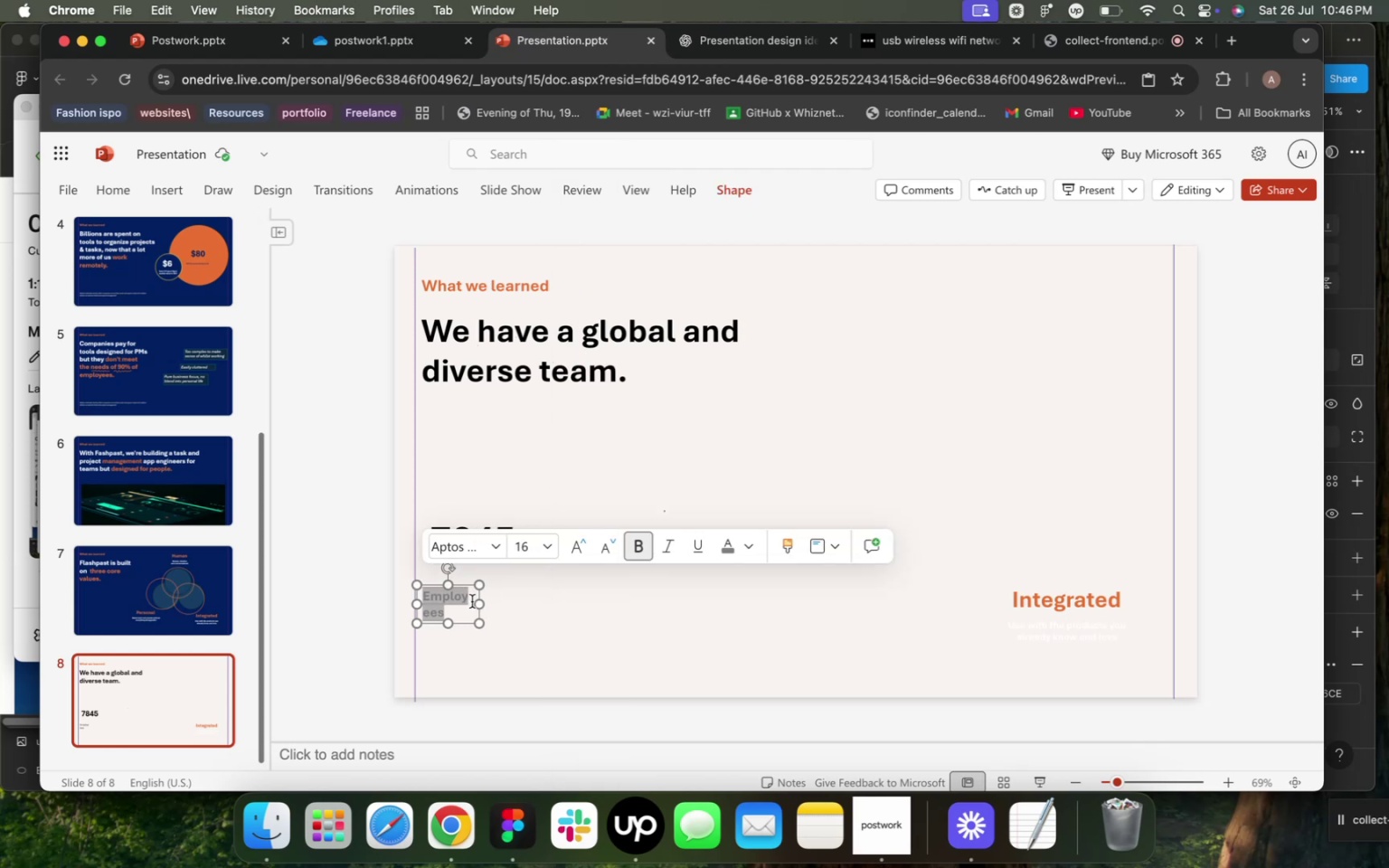 
left_click_drag(start_coordinate=[483, 602], to_coordinate=[494, 603])
 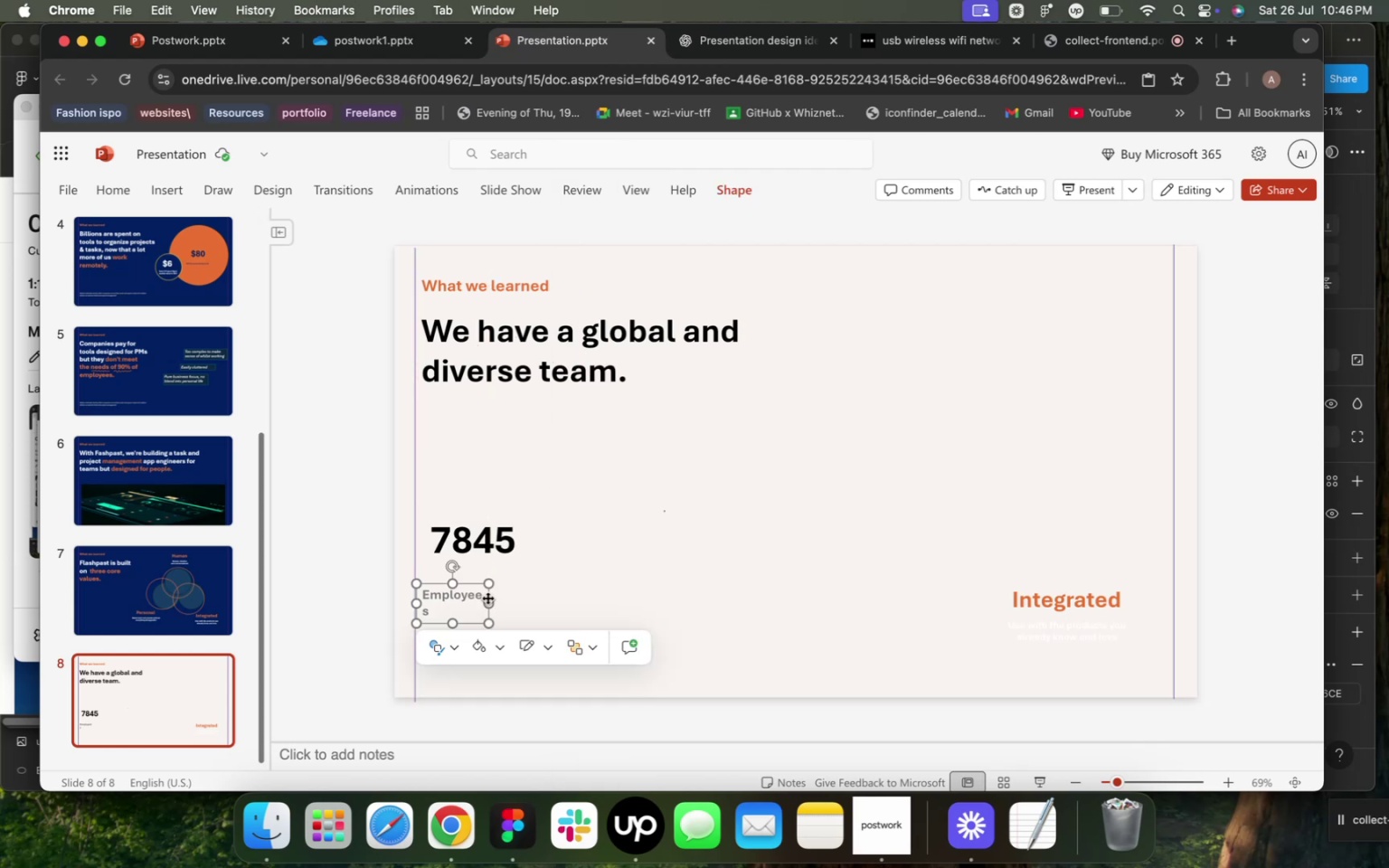 
left_click_drag(start_coordinate=[487, 598], to_coordinate=[493, 598])
 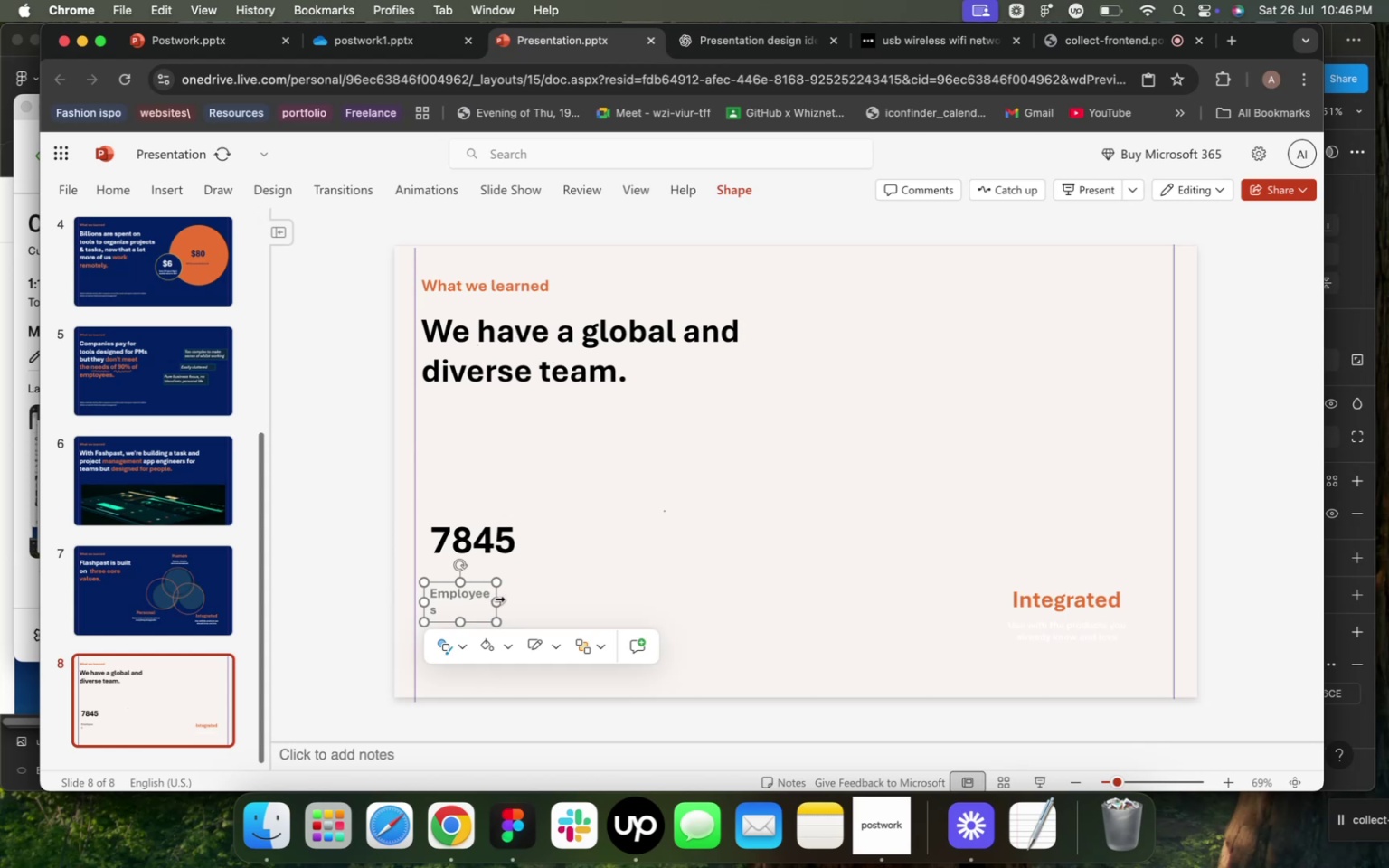 
left_click_drag(start_coordinate=[498, 599], to_coordinate=[503, 599])
 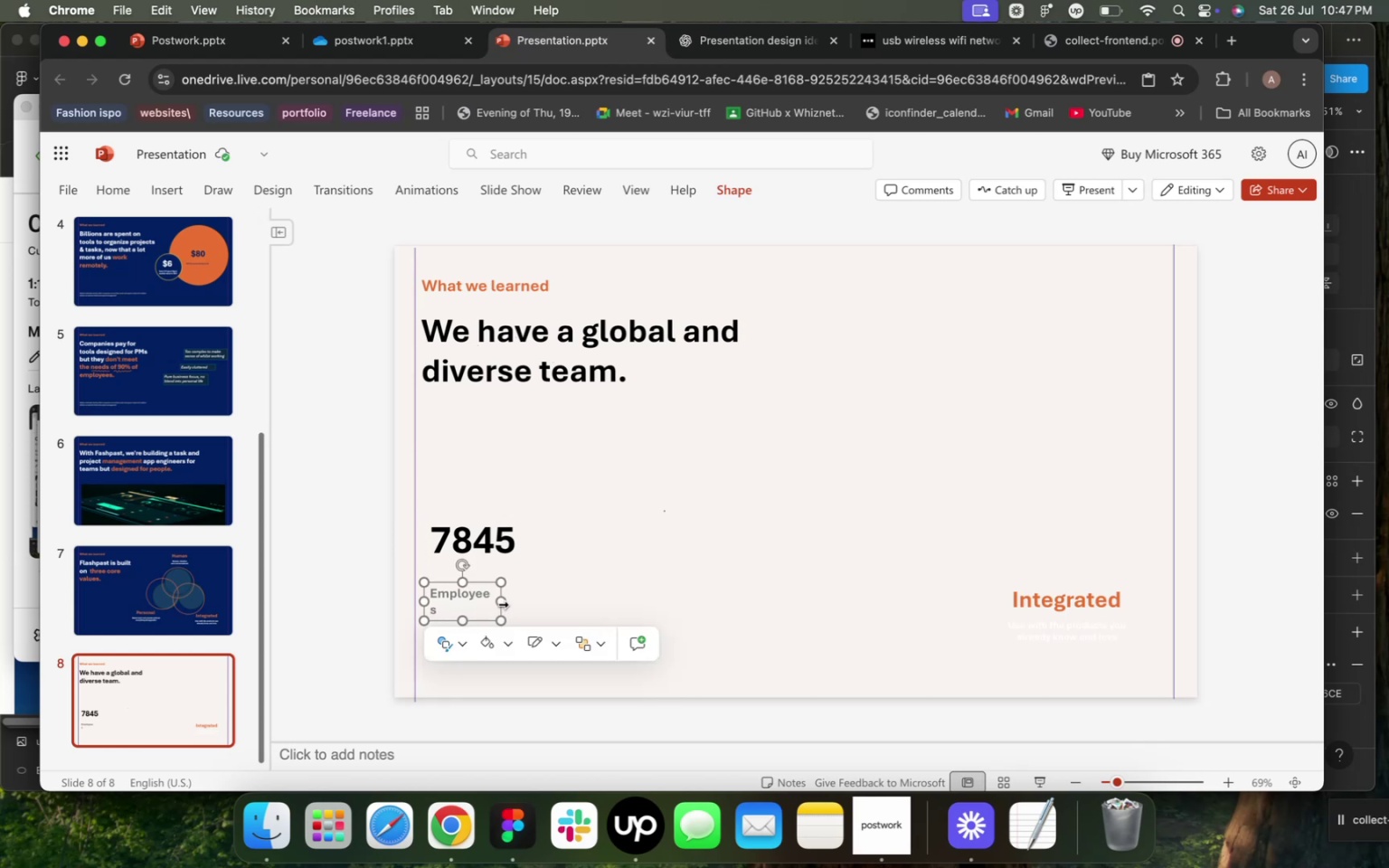 
left_click_drag(start_coordinate=[500, 600], to_coordinate=[506, 601])
 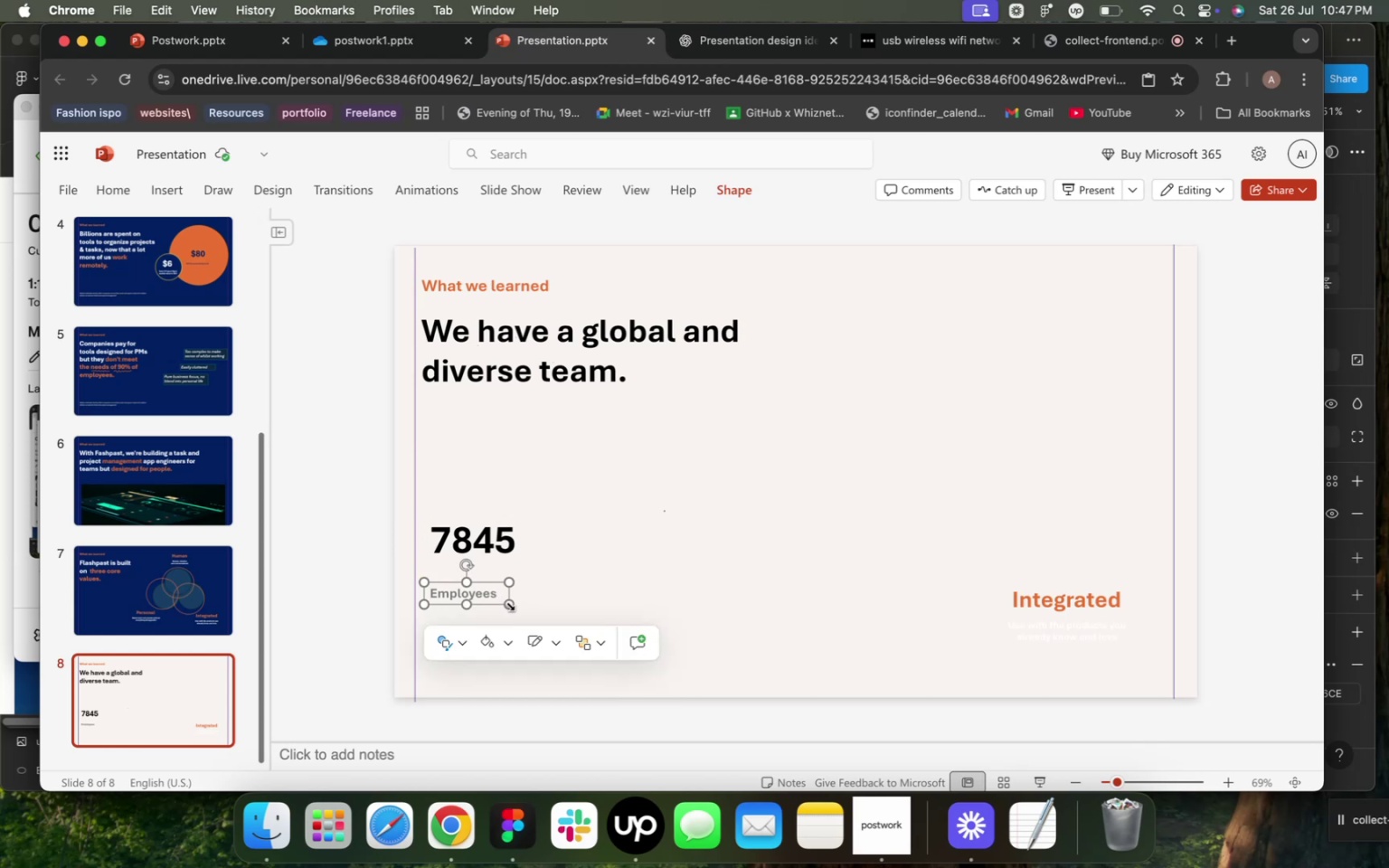 
left_click_drag(start_coordinate=[511, 604], to_coordinate=[503, 606])
 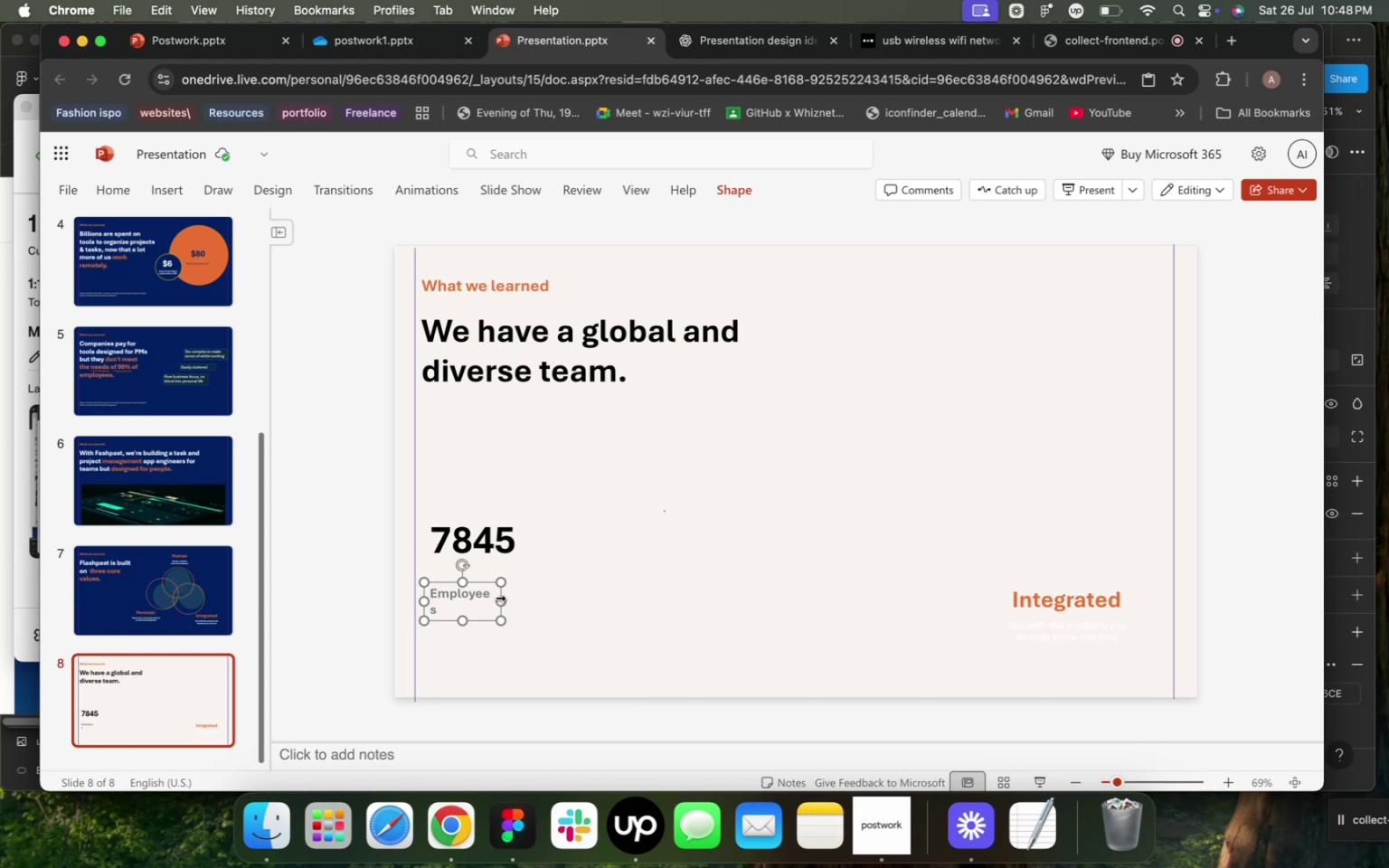 
wait(65.38)
 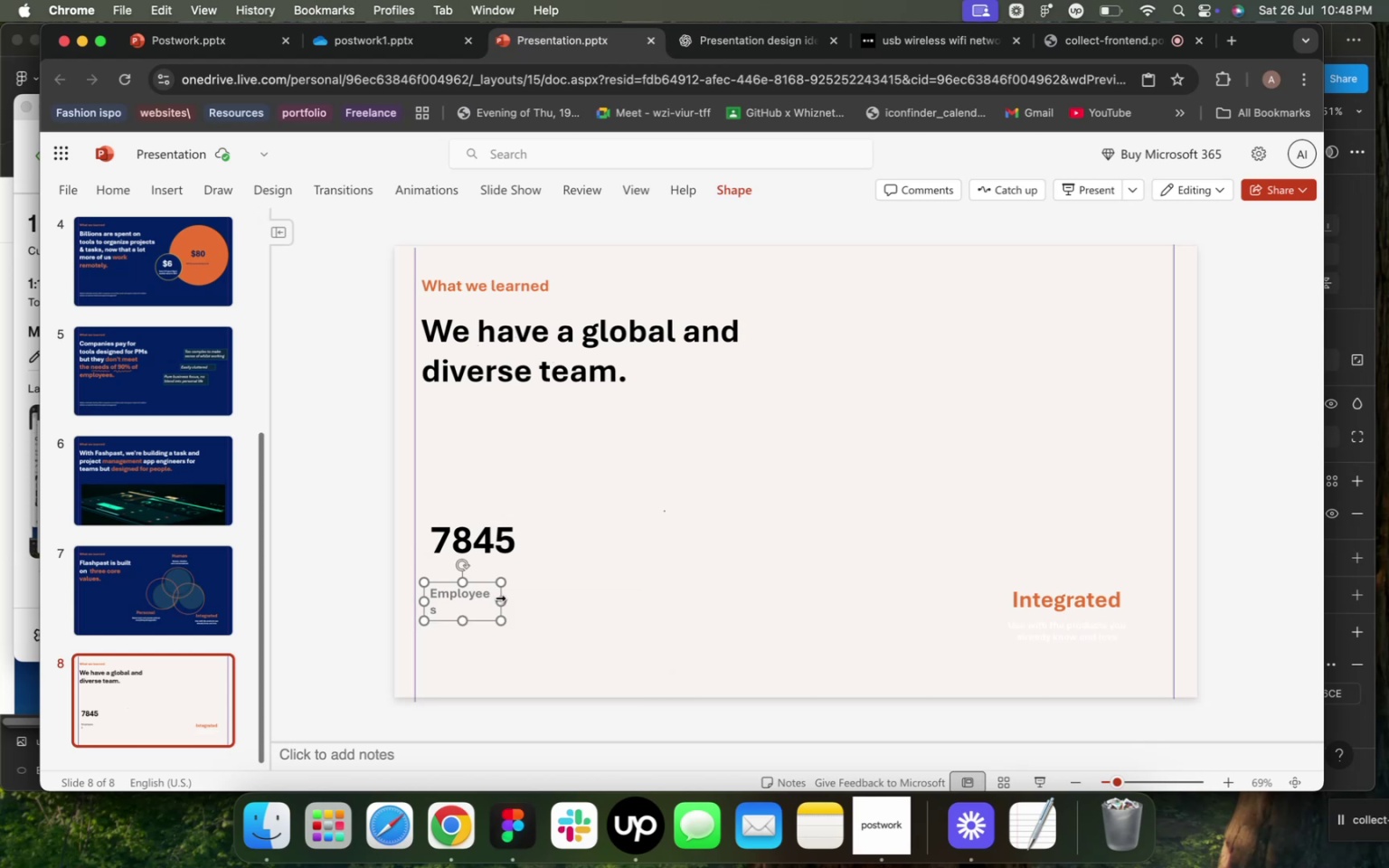 
left_click_drag(start_coordinate=[499, 601], to_coordinate=[505, 600])
 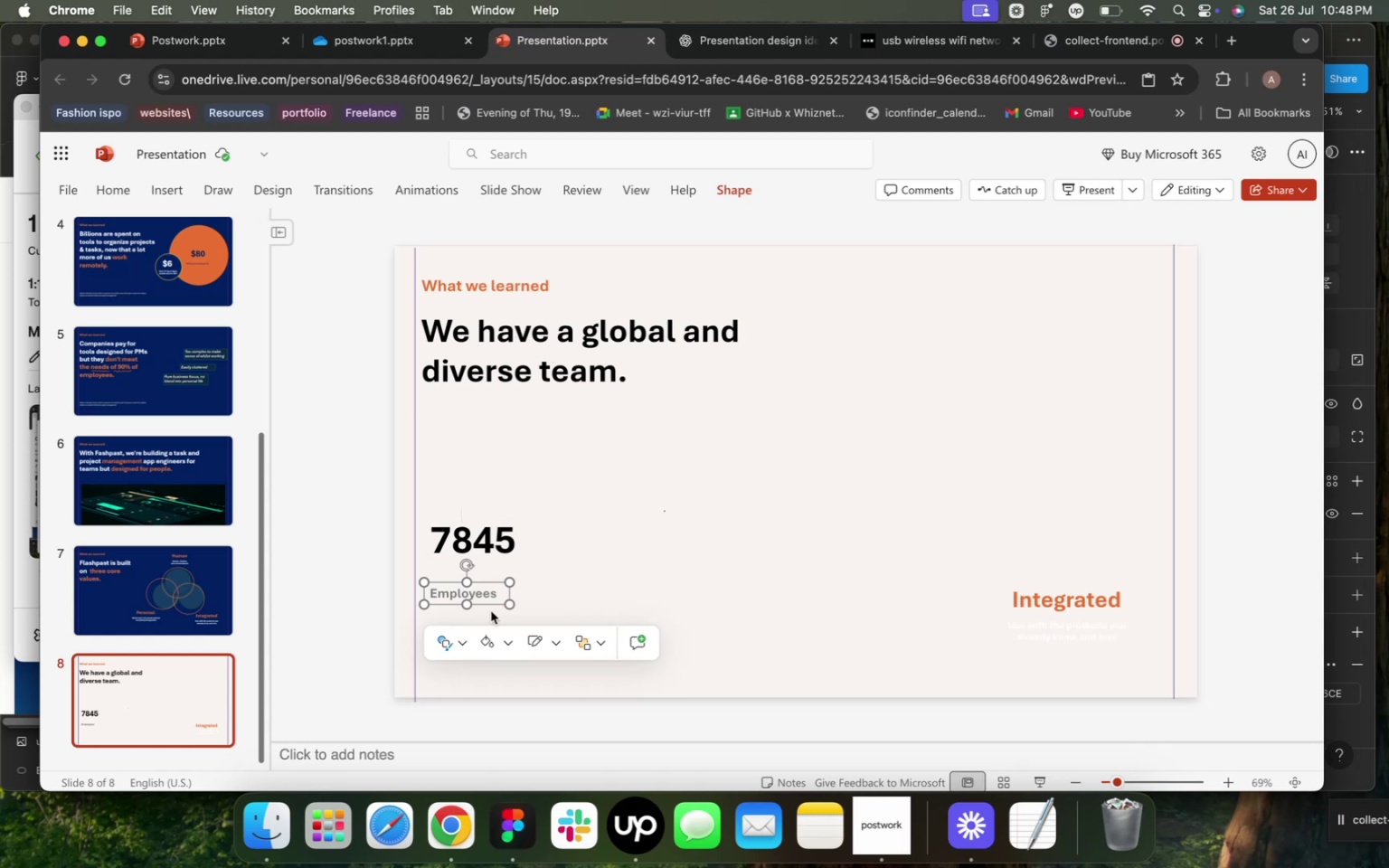 
left_click_drag(start_coordinate=[492, 604], to_coordinate=[496, 594])
 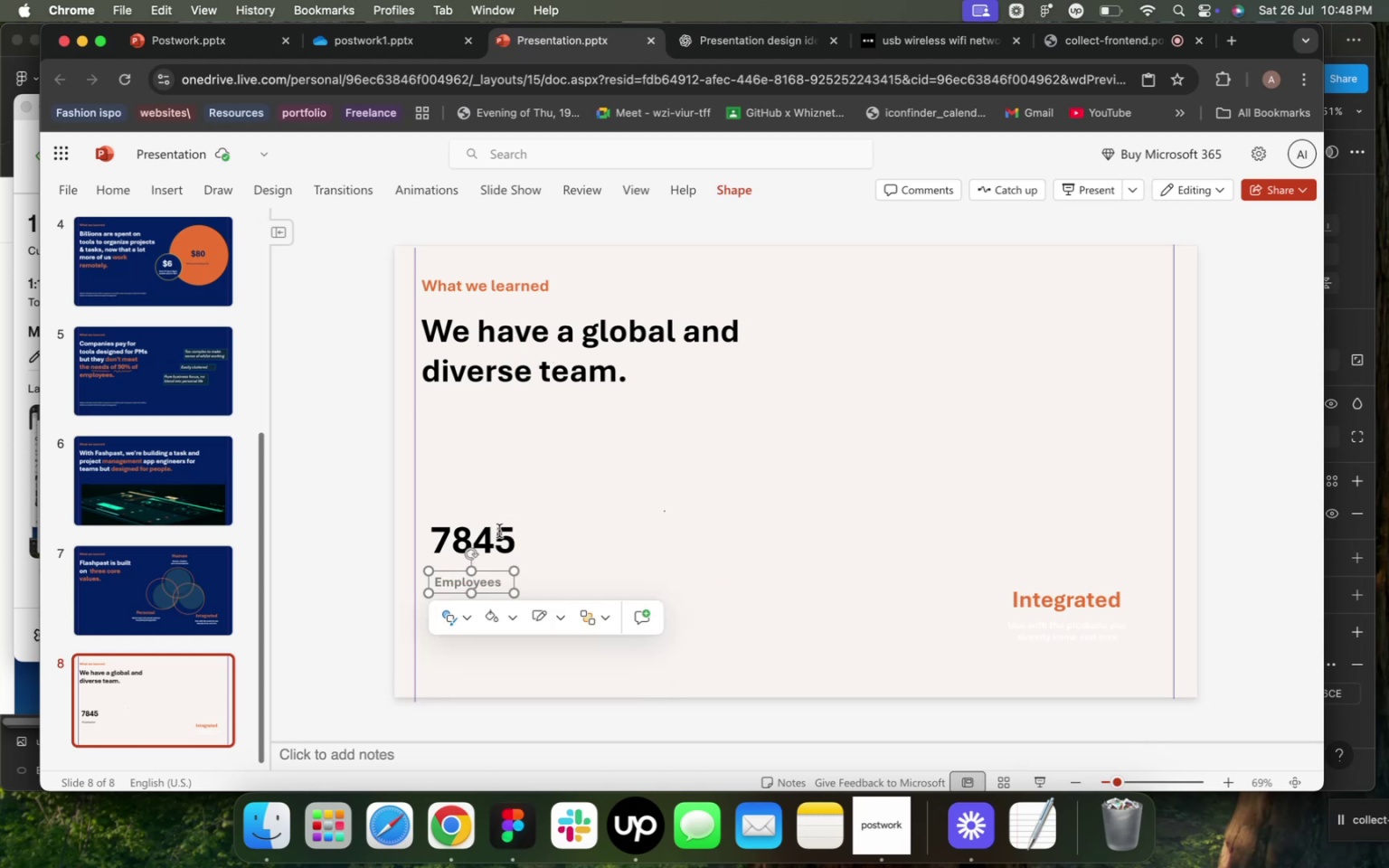 
hold_key(key=ShiftLeft, duration=1.23)
 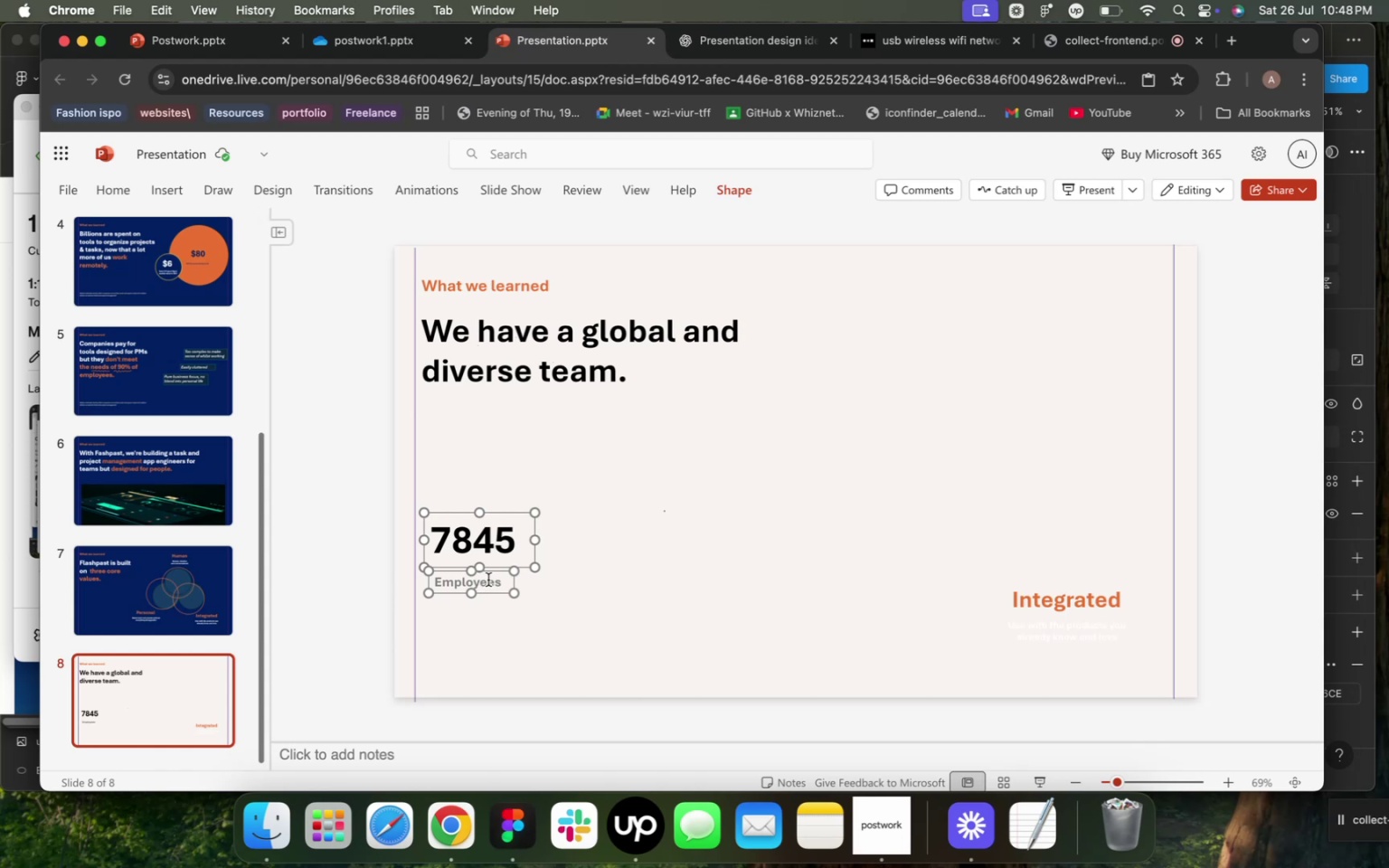 
key(Meta+D)
 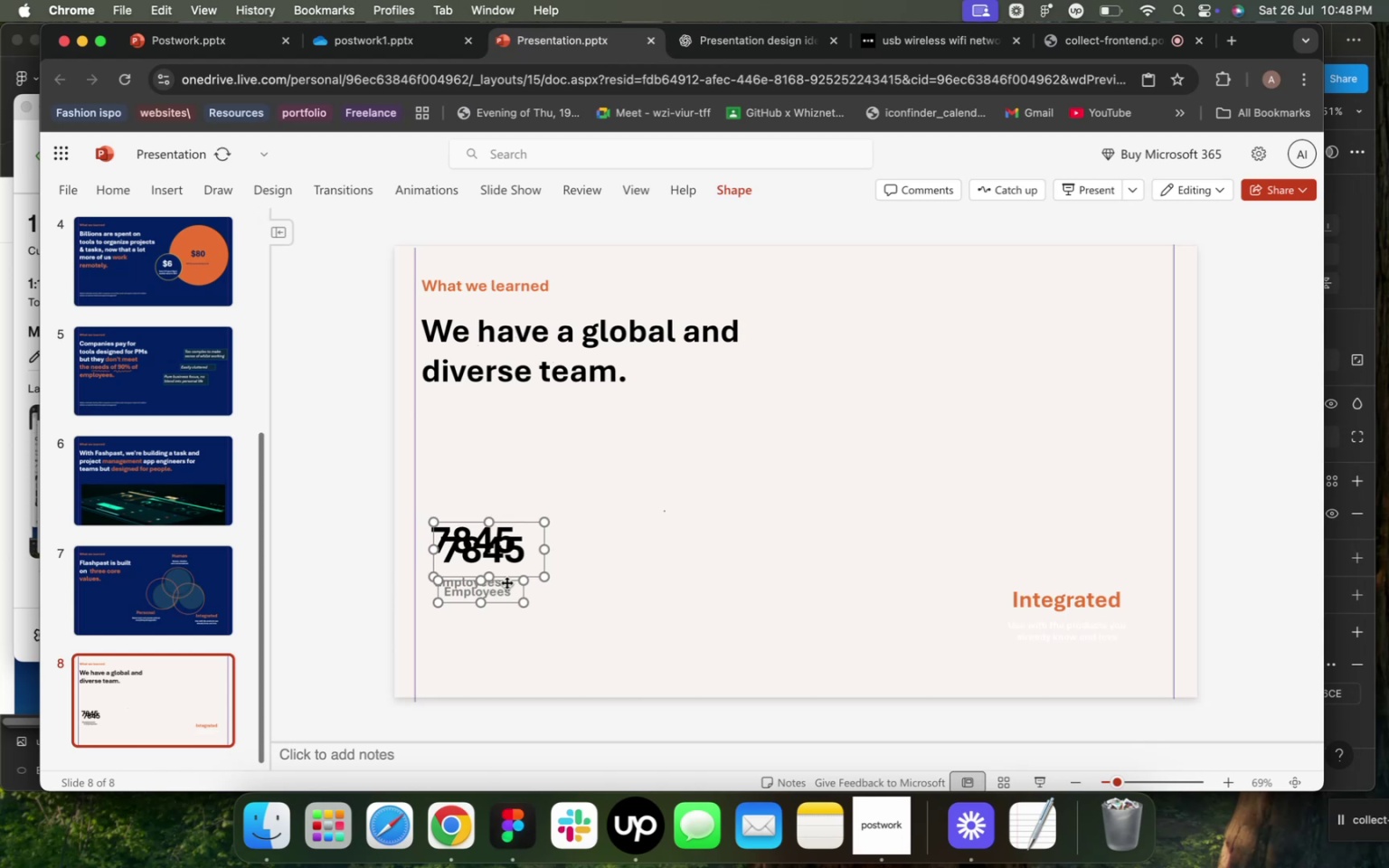 
left_click_drag(start_coordinate=[506, 582], to_coordinate=[625, 576])
 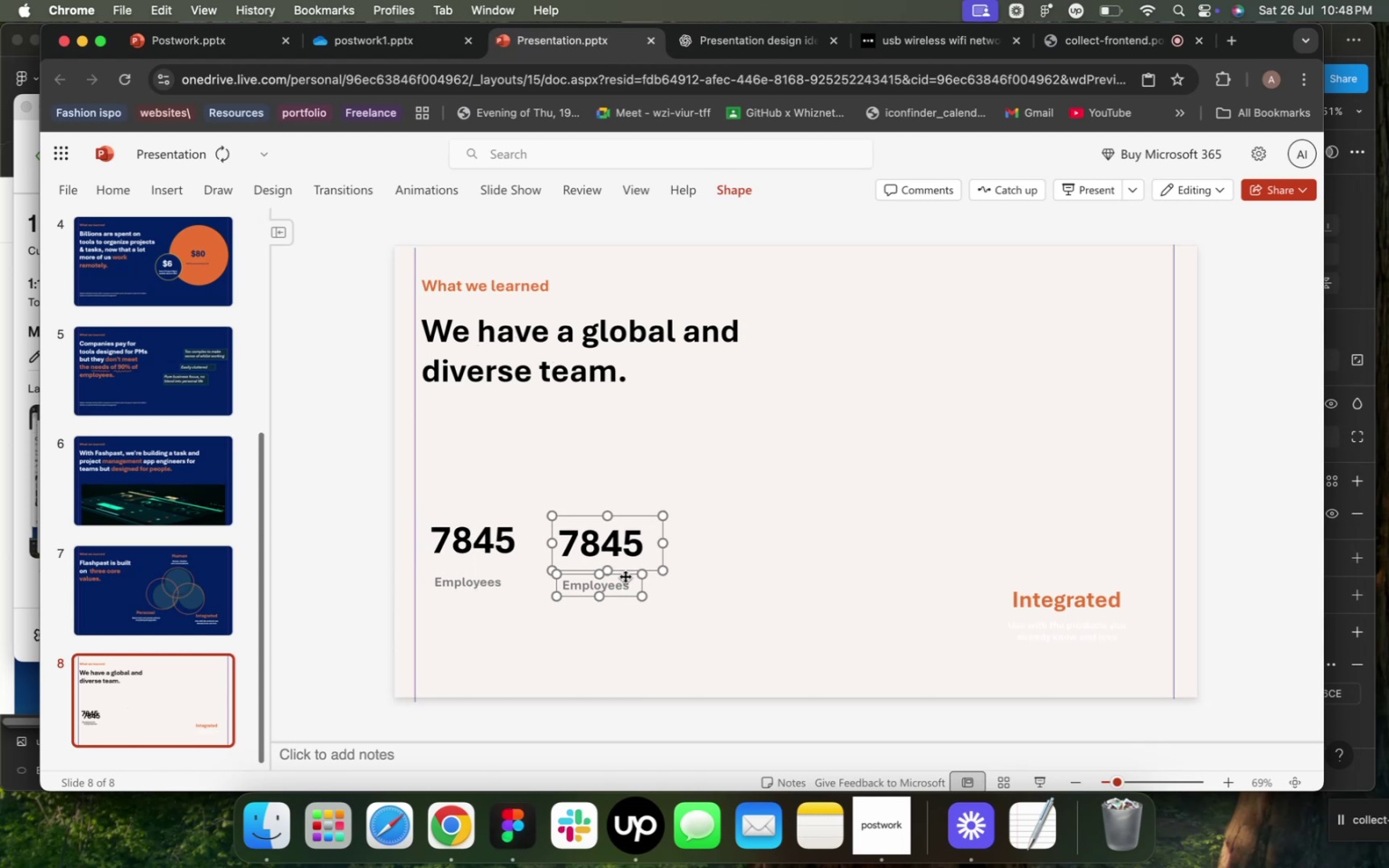 
key(Meta+D)
 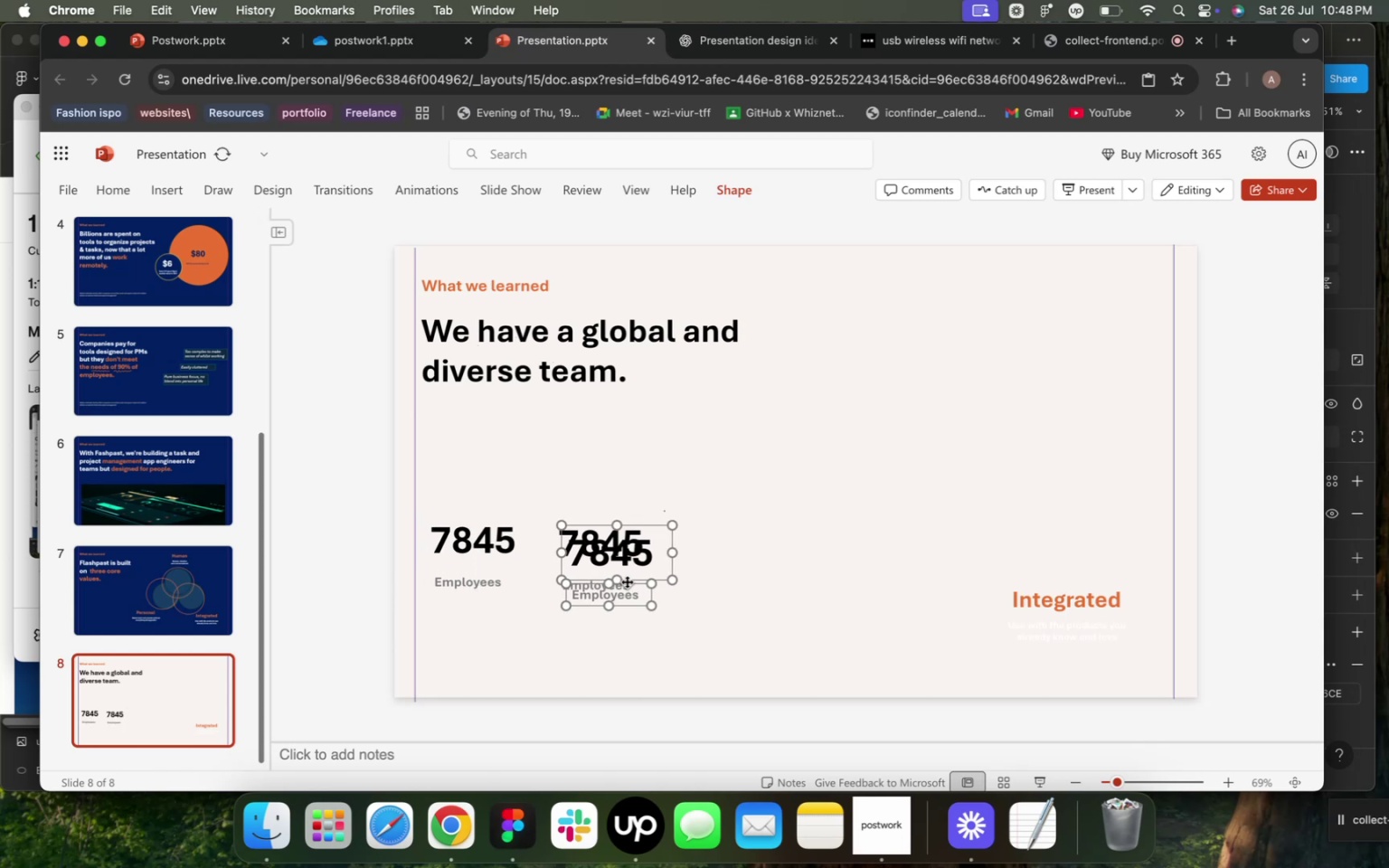 
left_click_drag(start_coordinate=[627, 581], to_coordinate=[742, 578])
 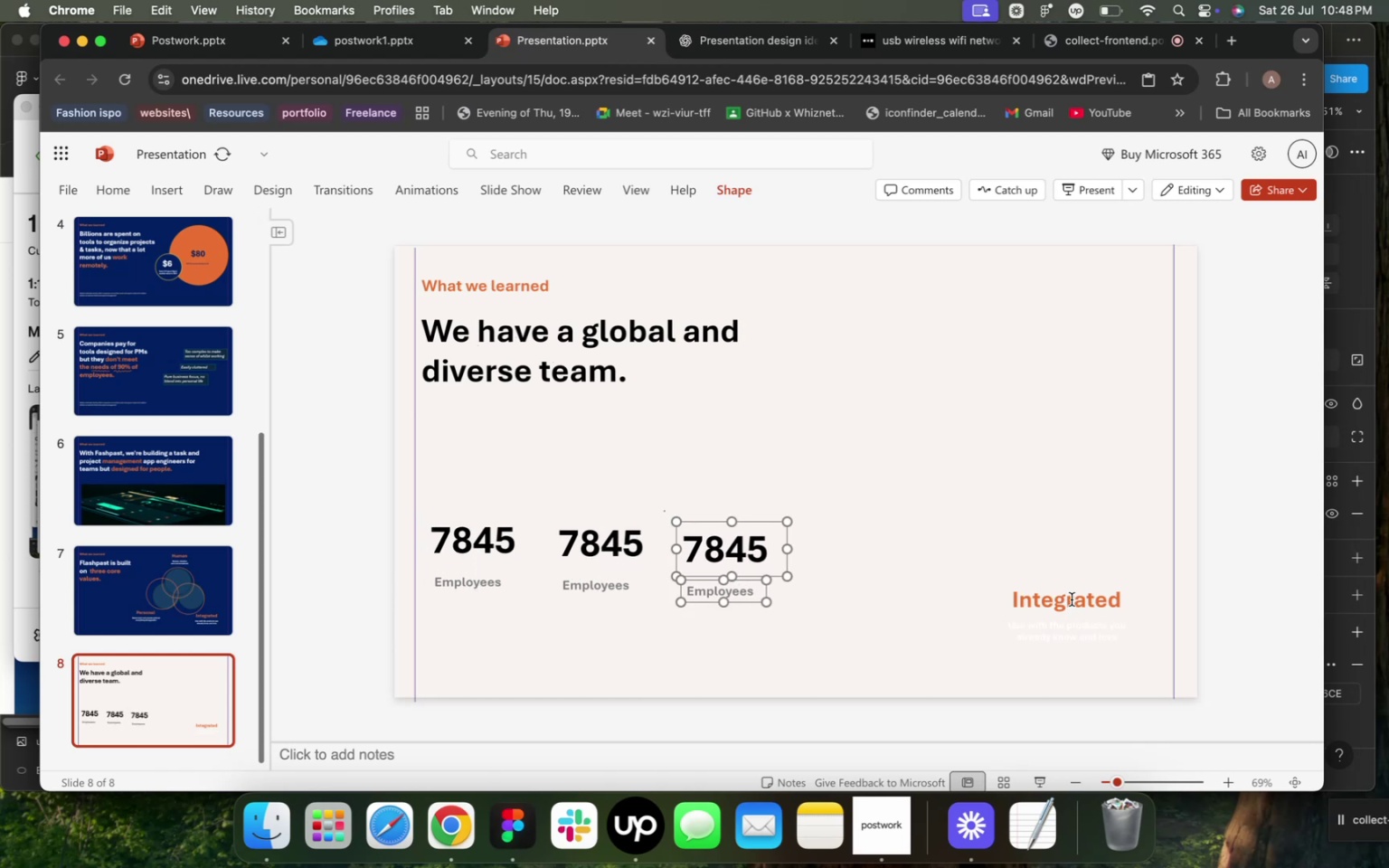 
left_click([1072, 599])
 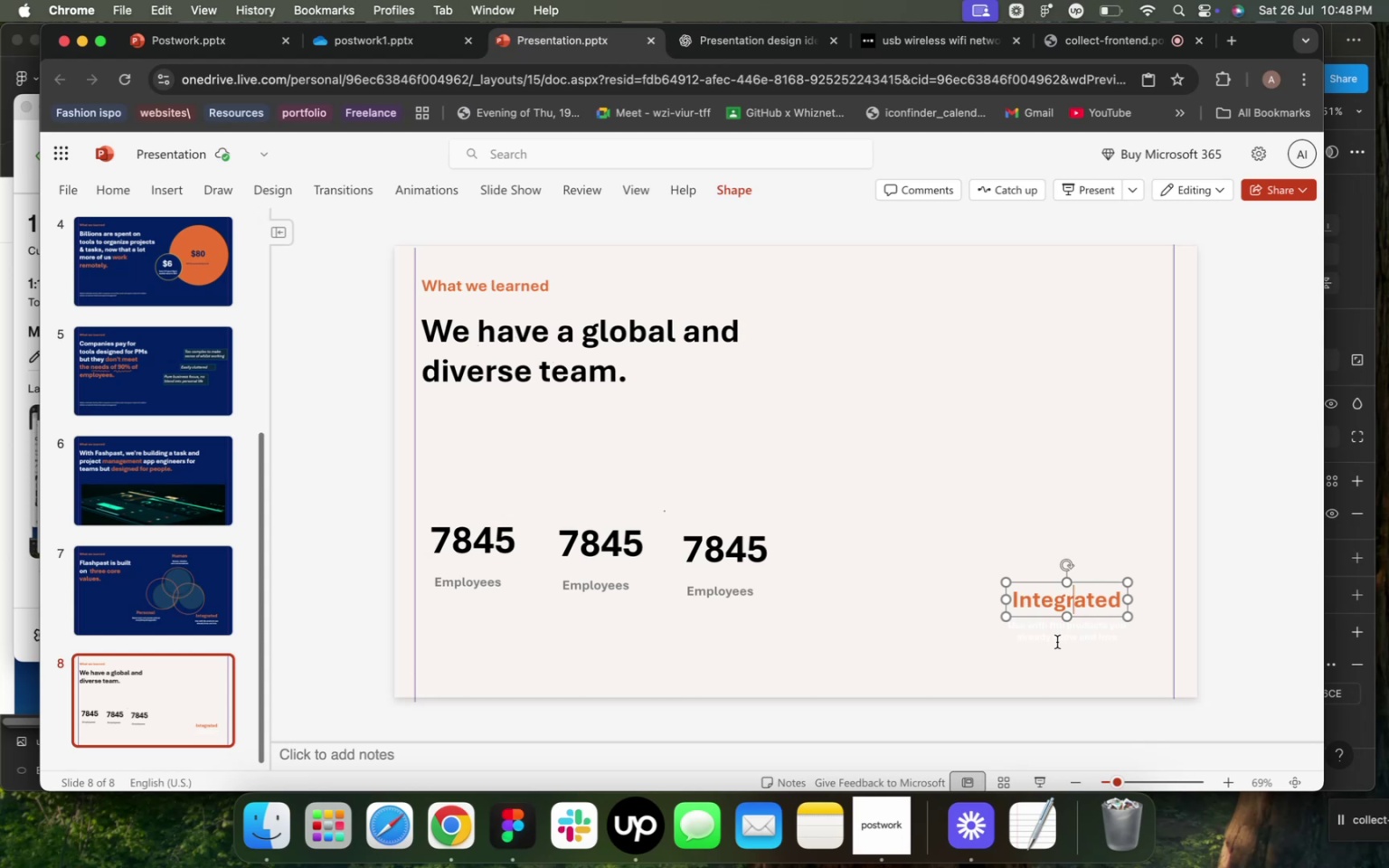 
hold_key(key=ShiftLeft, duration=0.89)
left_click([1057, 642])
 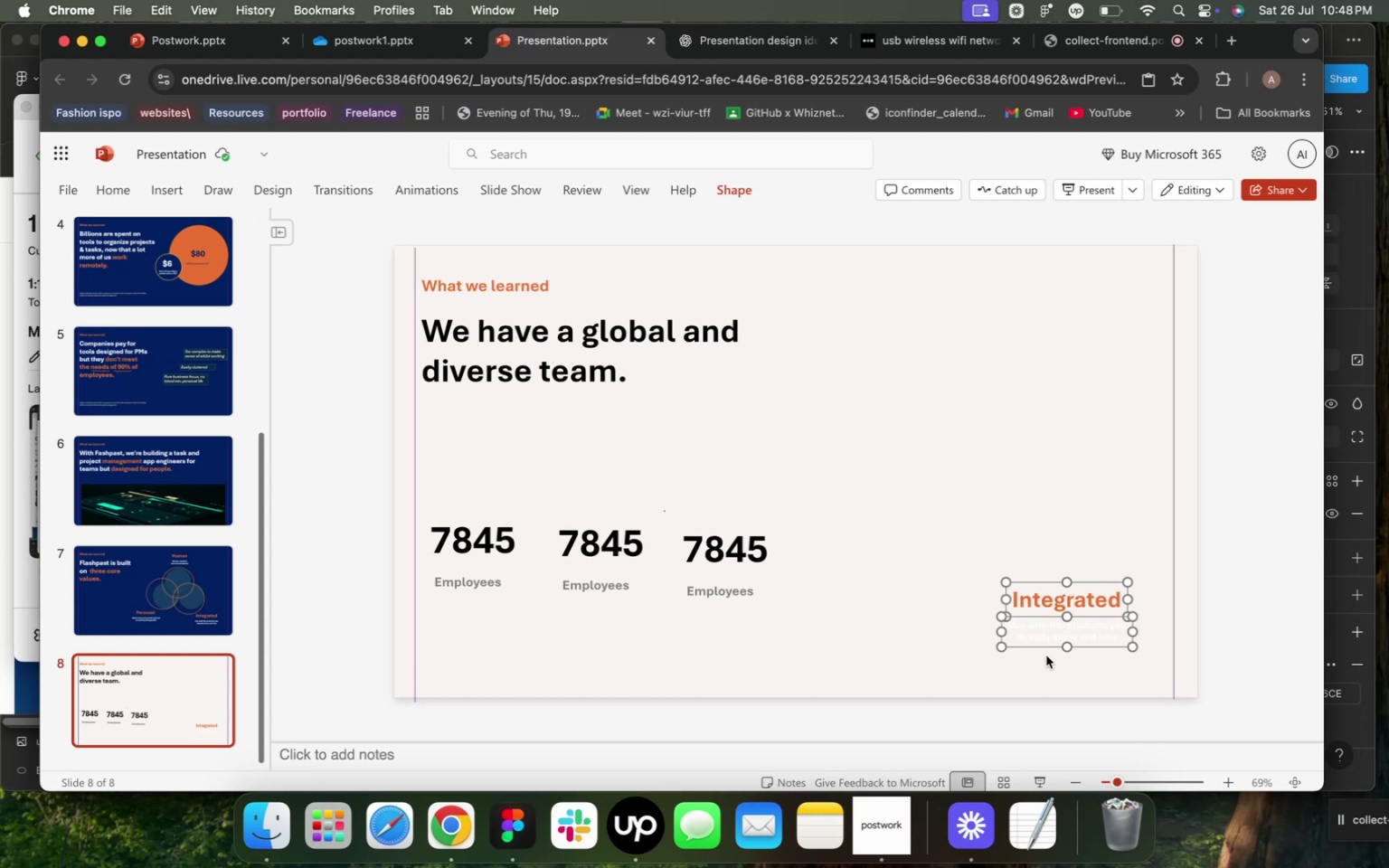 
key(Backspace)
 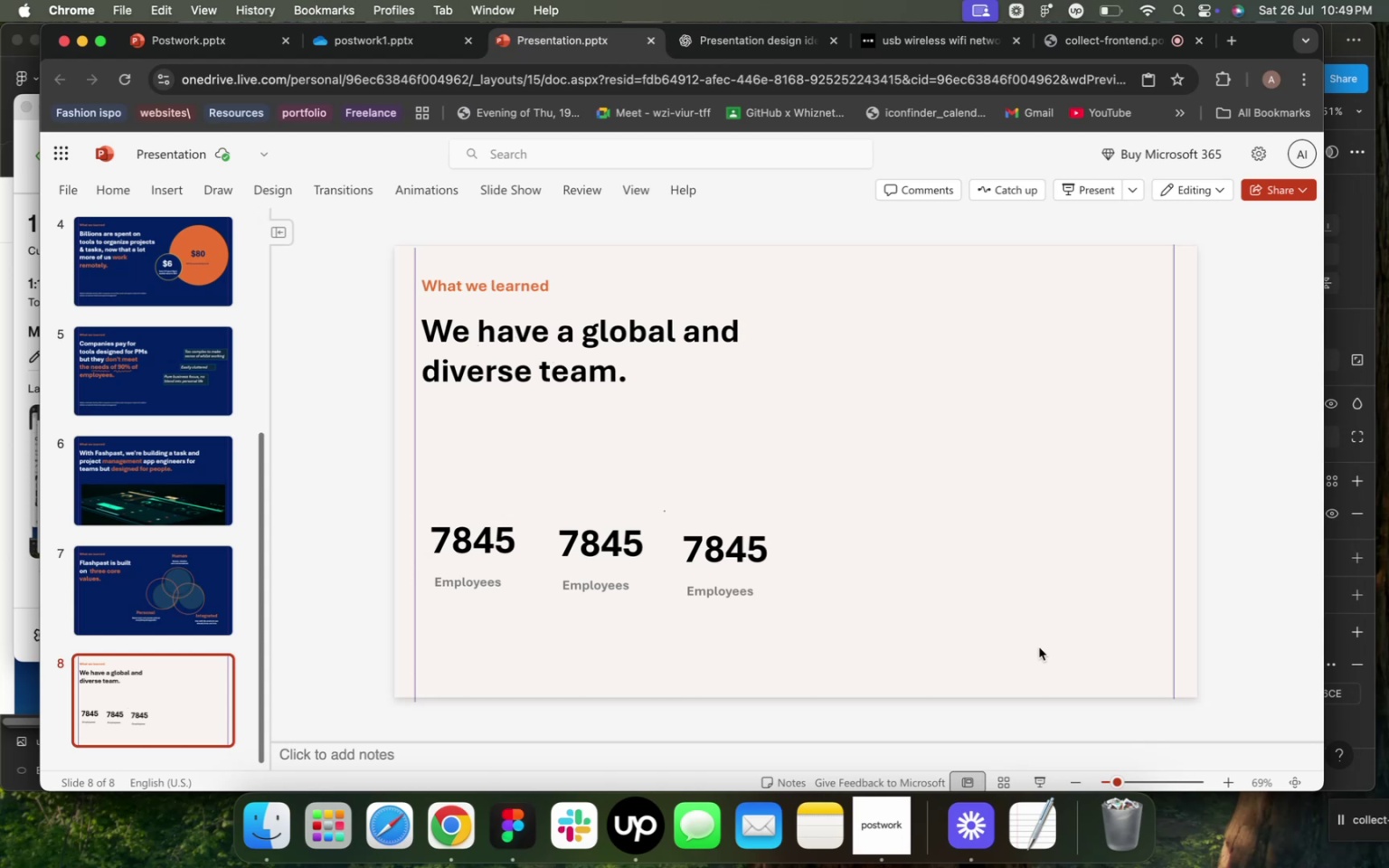 
wait(46.11)
 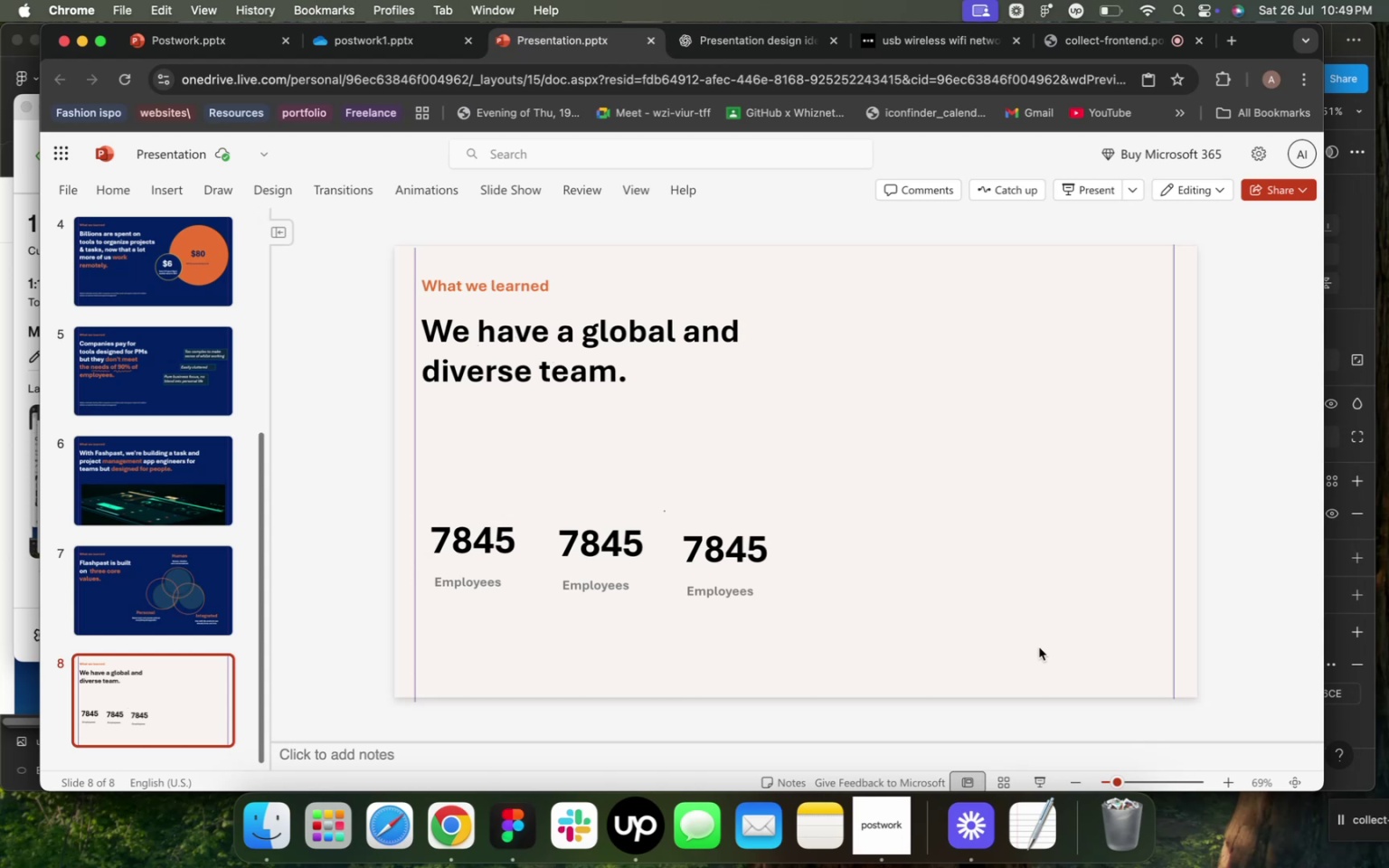 
left_click([732, 550])
 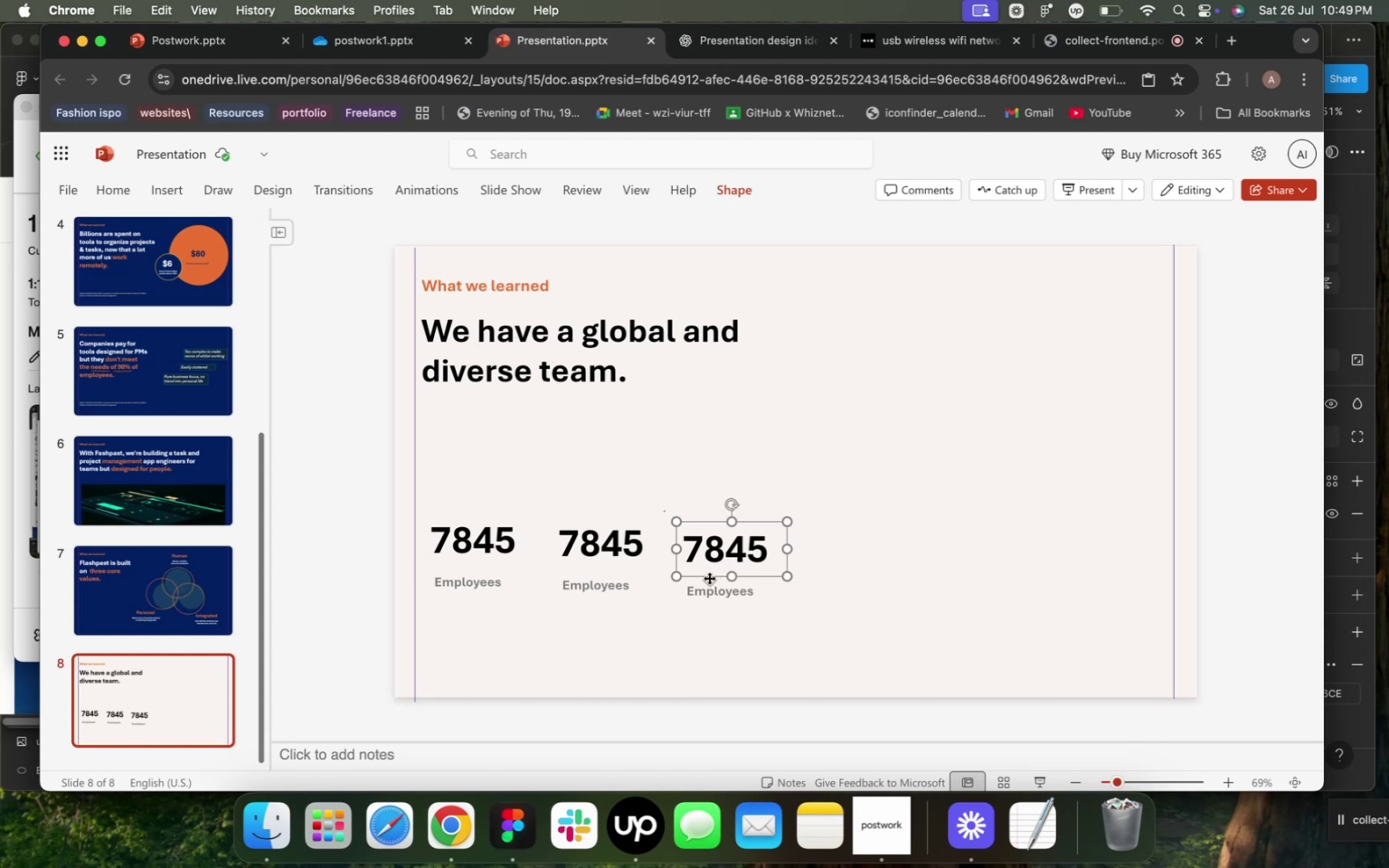 
left_click_drag(start_coordinate=[709, 578], to_coordinate=[709, 573])
 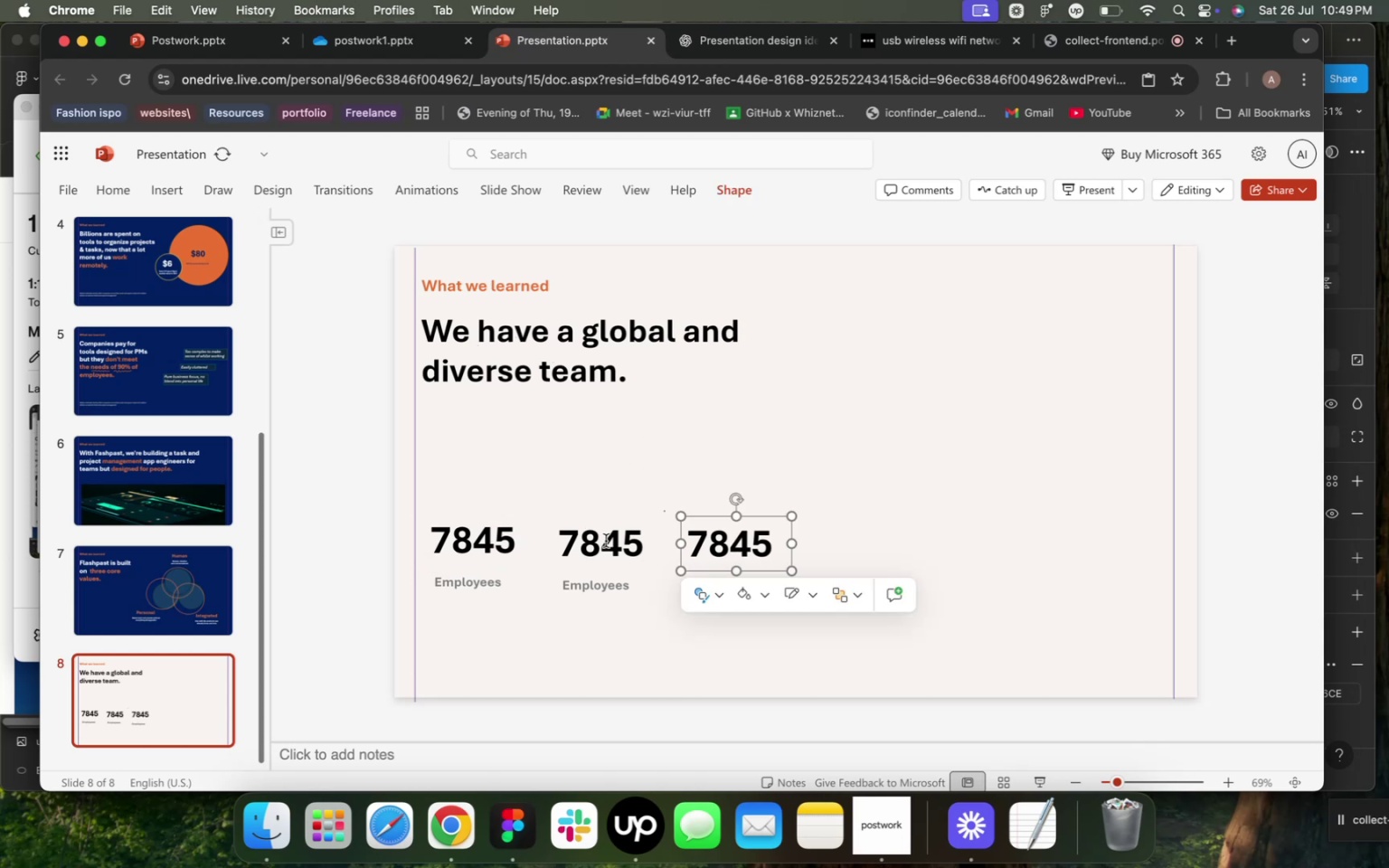 
left_click([606, 541])
 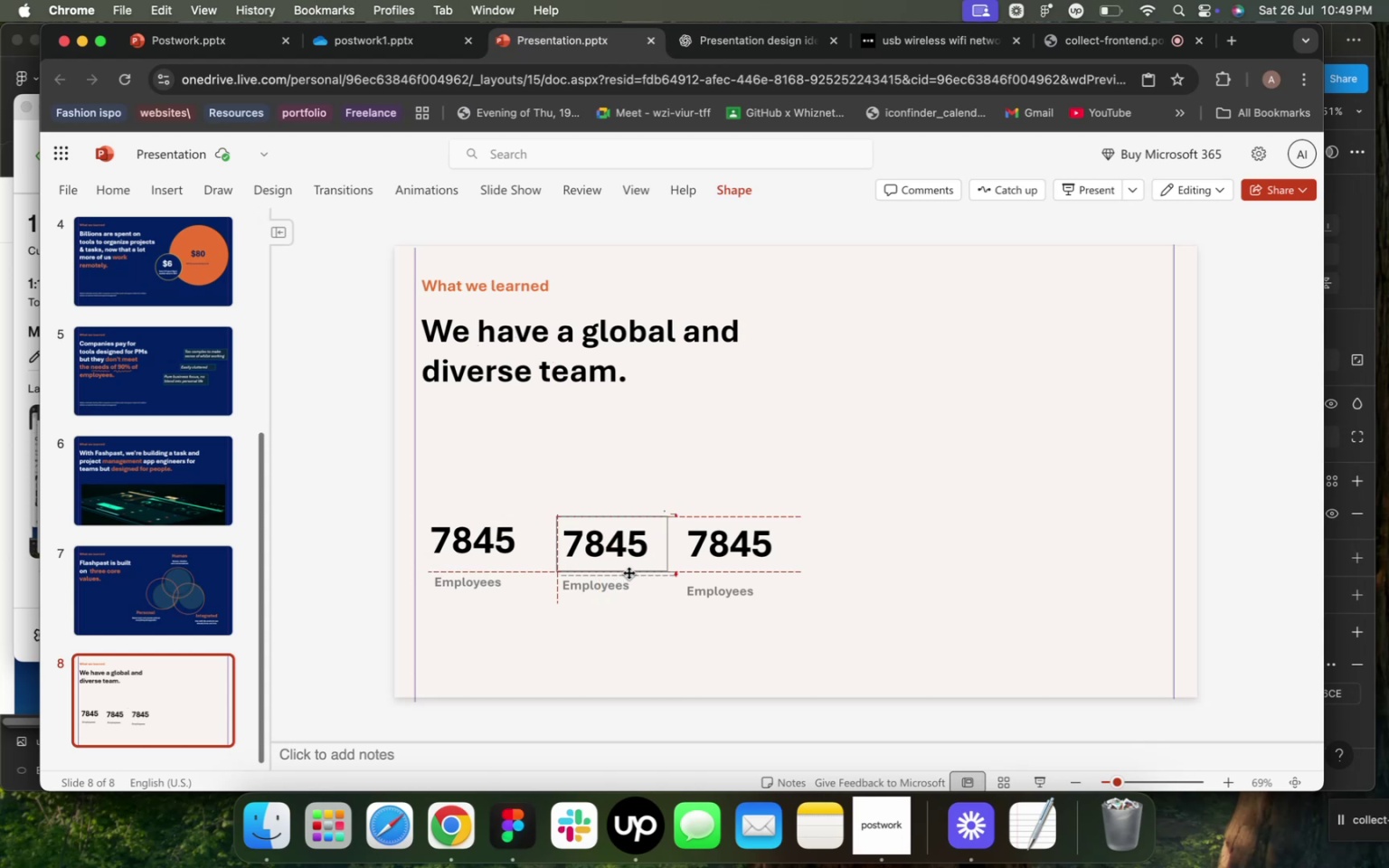 
wait(12.57)
 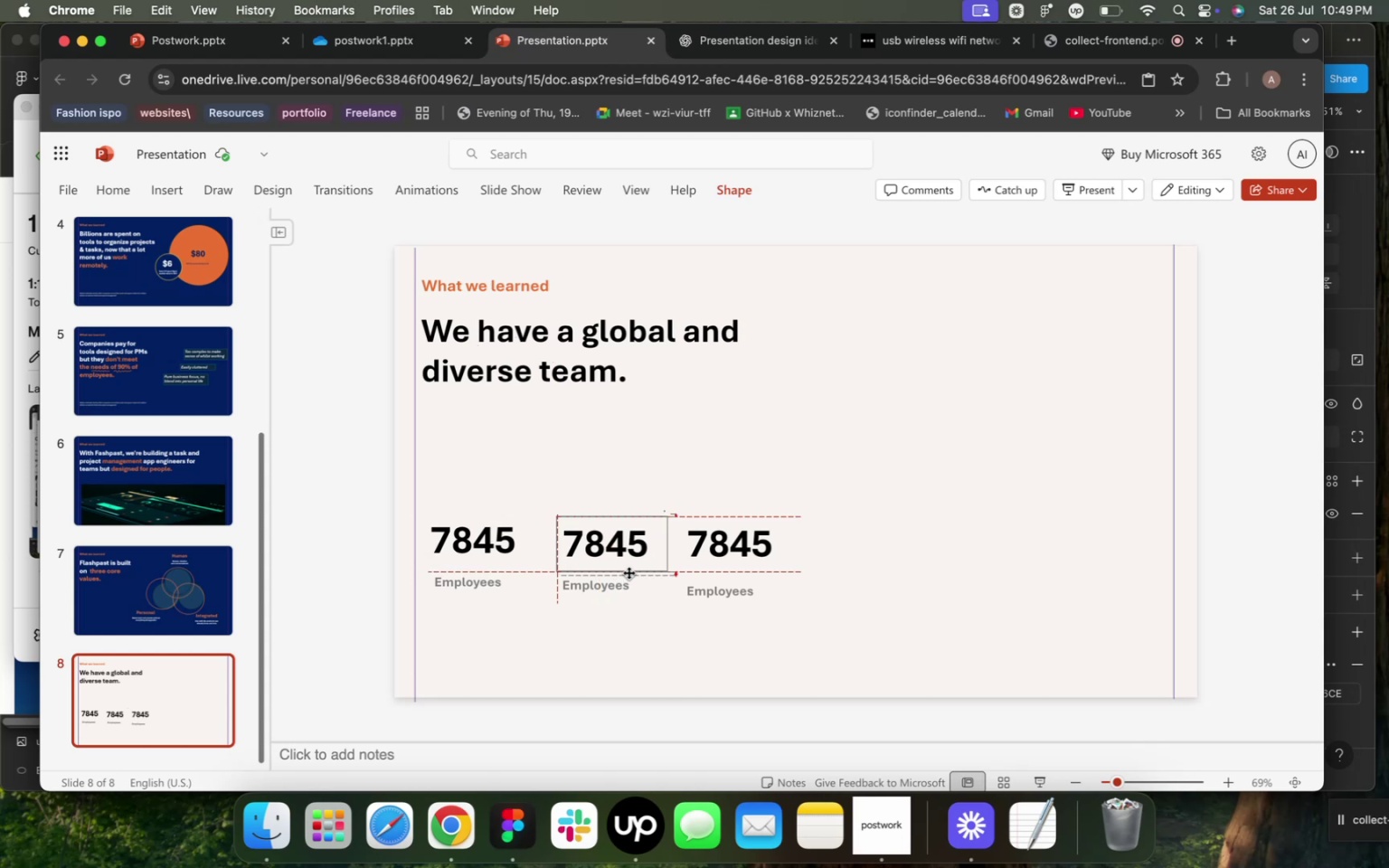 
double_click([600, 586])
 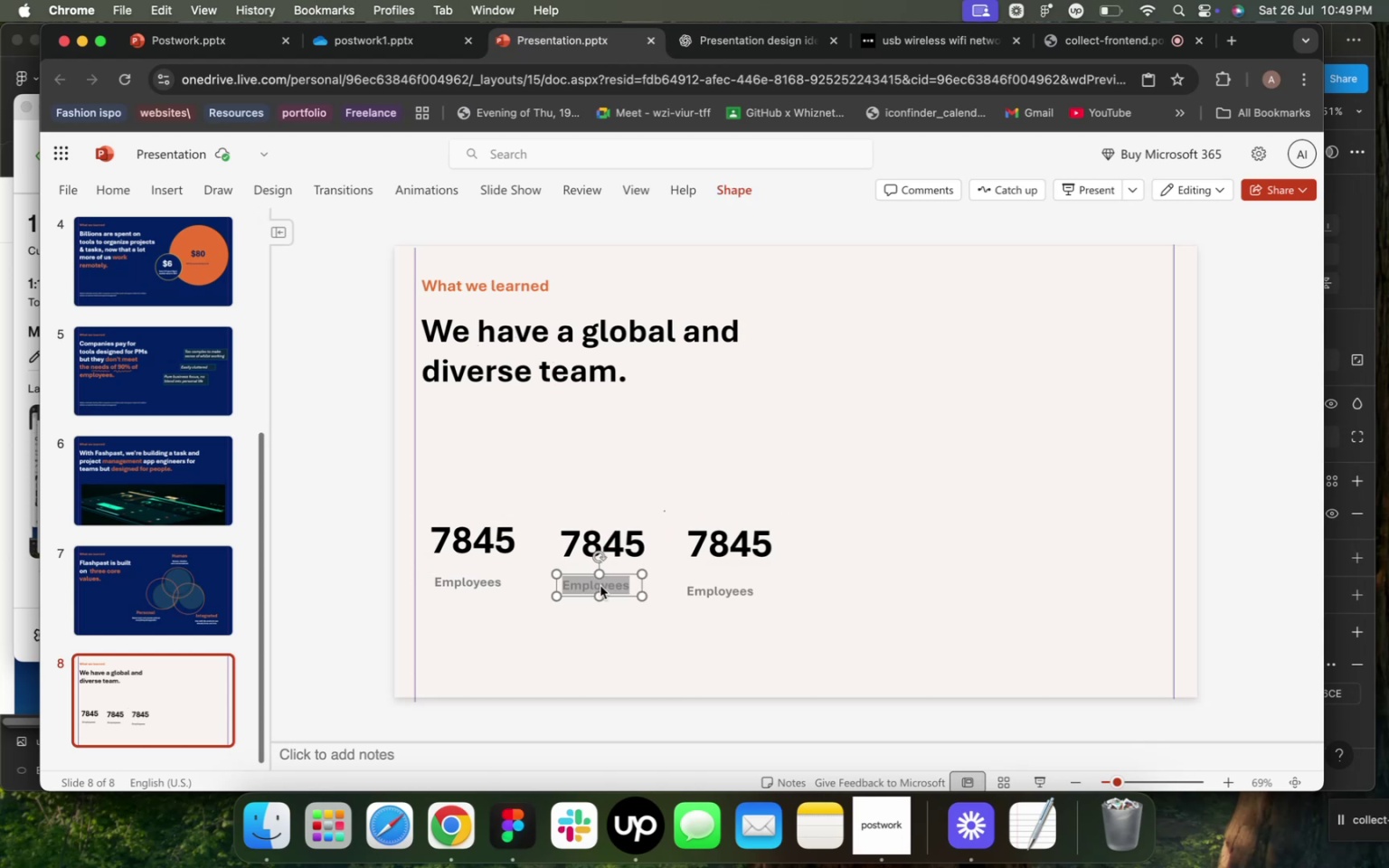 
triple_click([600, 586])
 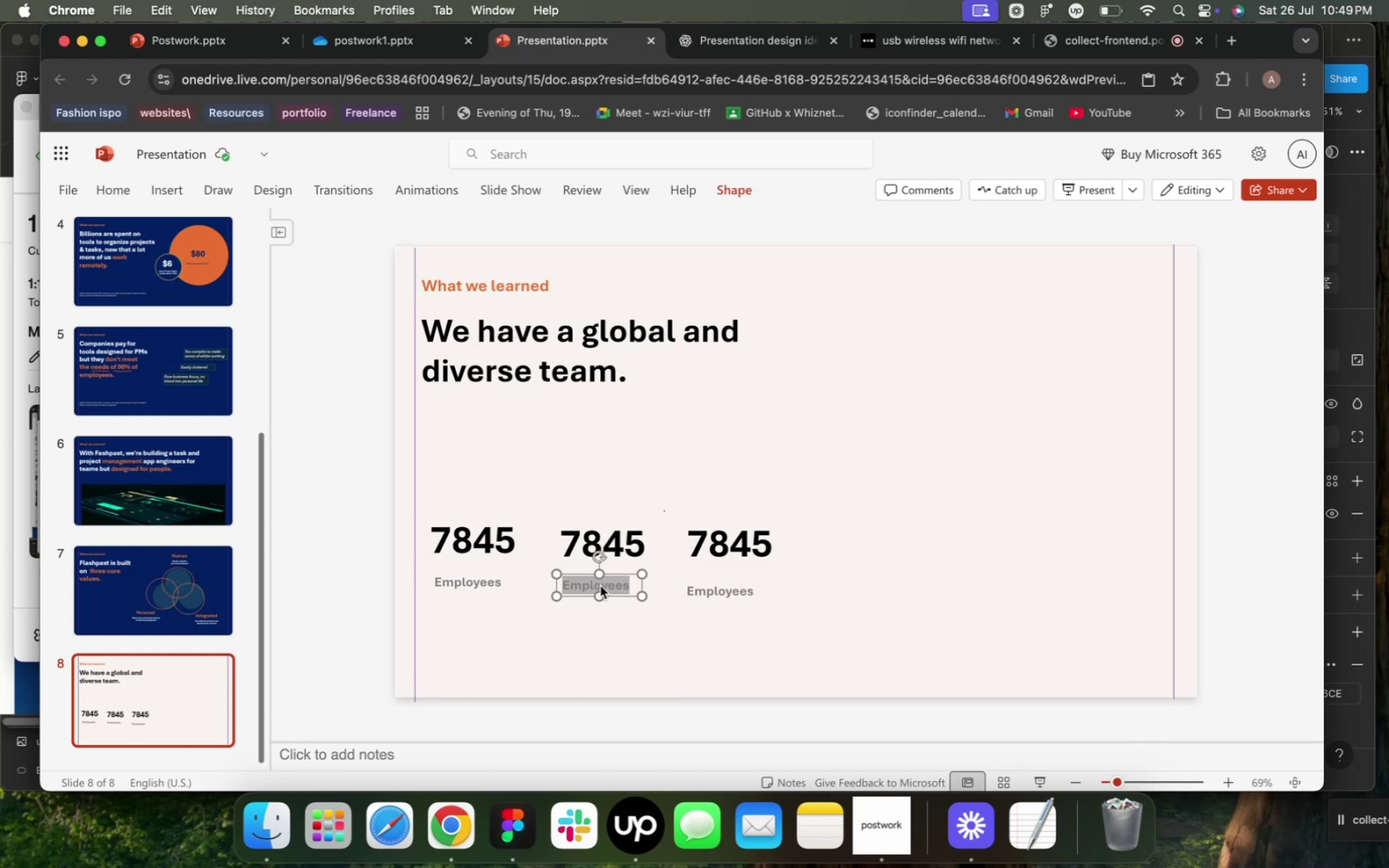 
triple_click([600, 586])
 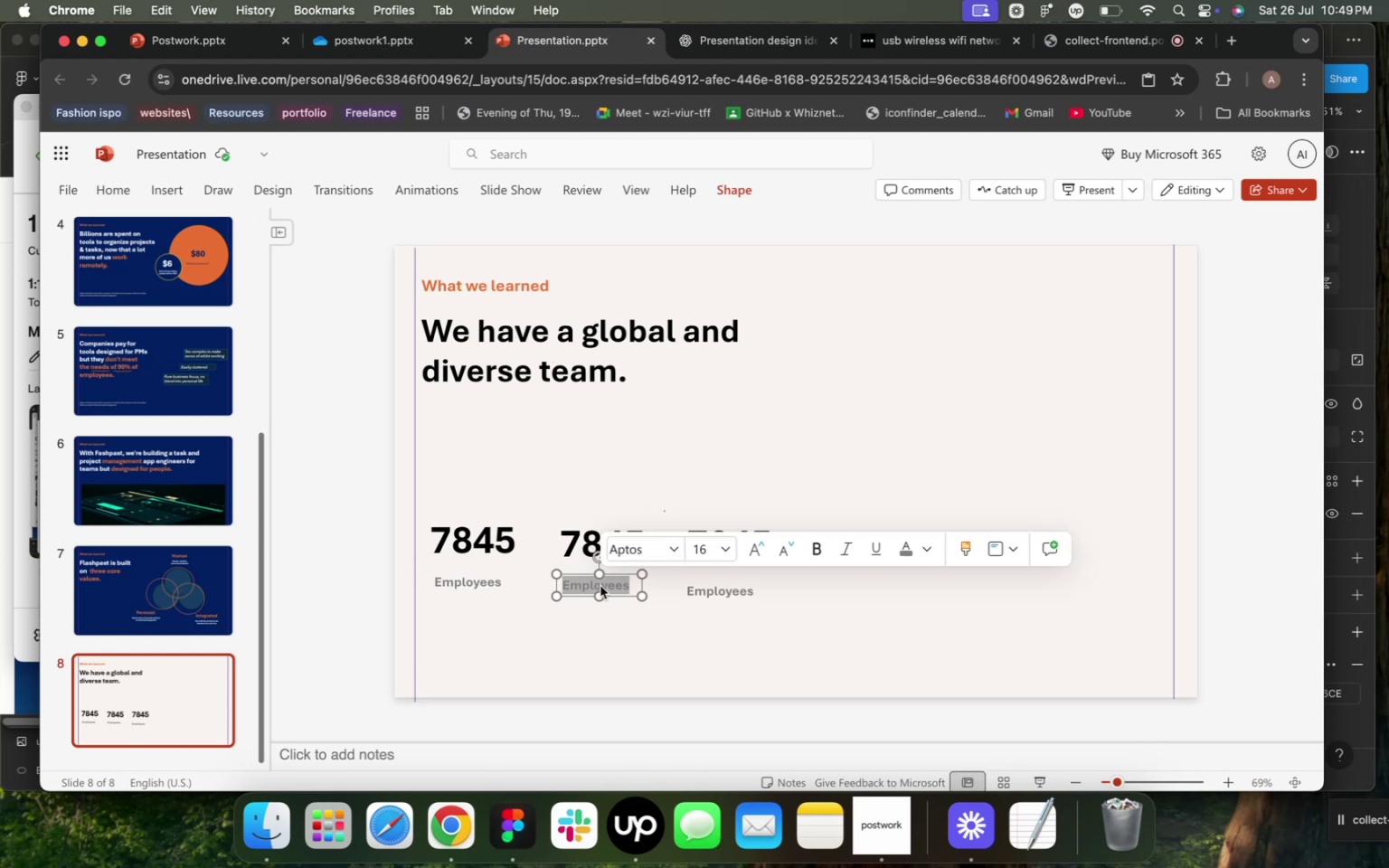 
type(Nationalities)
 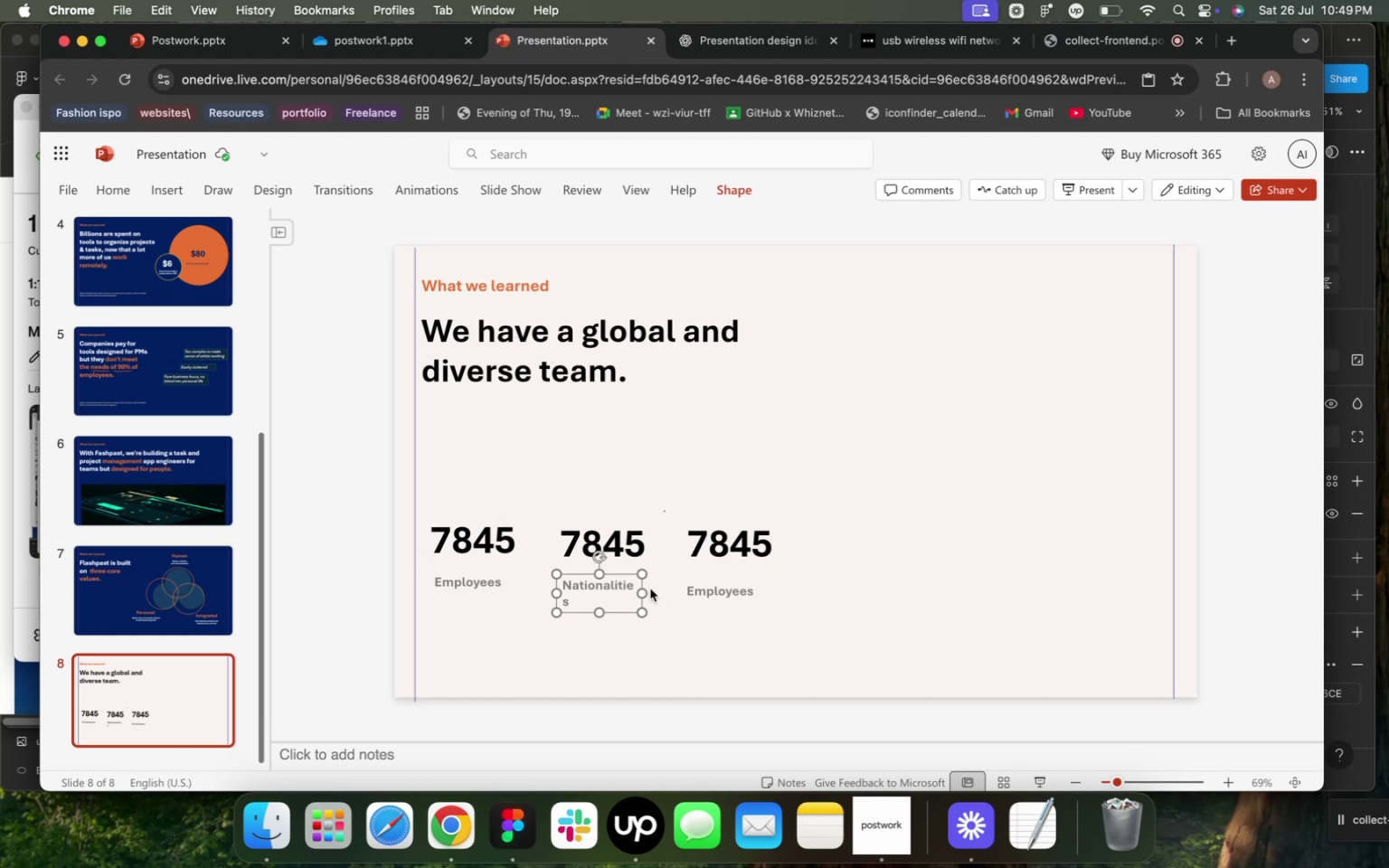 
left_click_drag(start_coordinate=[642, 591], to_coordinate=[647, 591])
 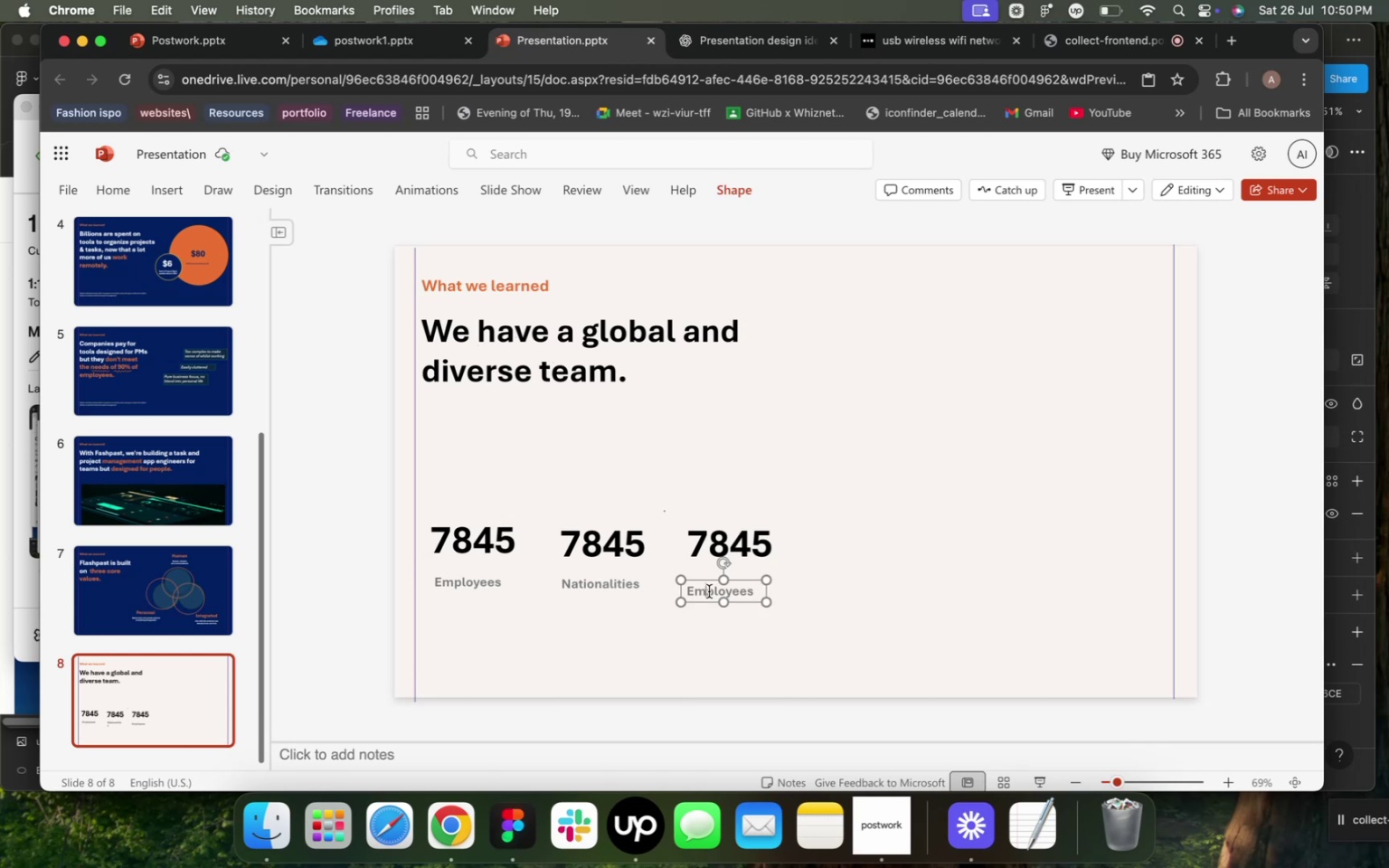 
double_click([709, 591])
 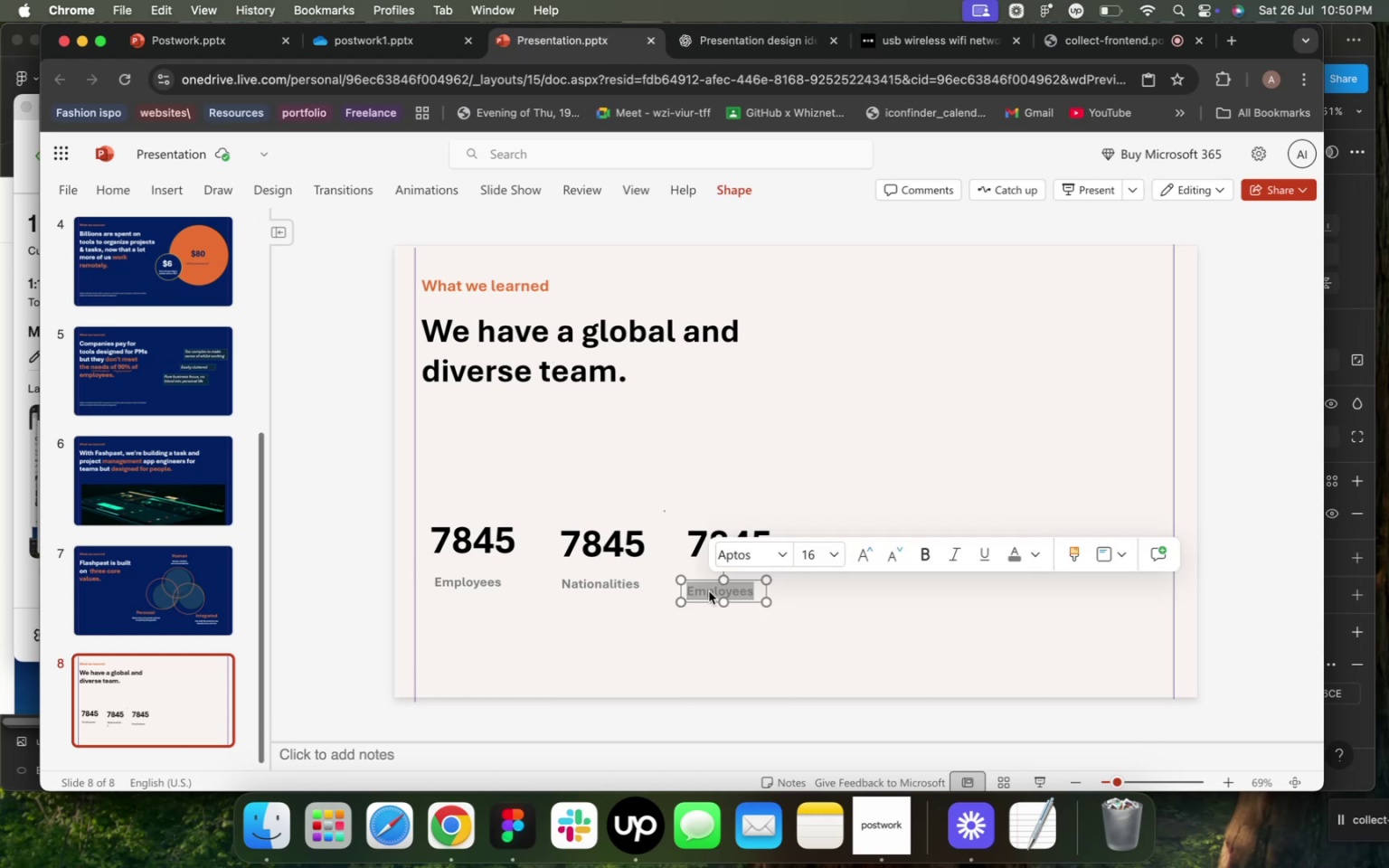 
triple_click([709, 591])
 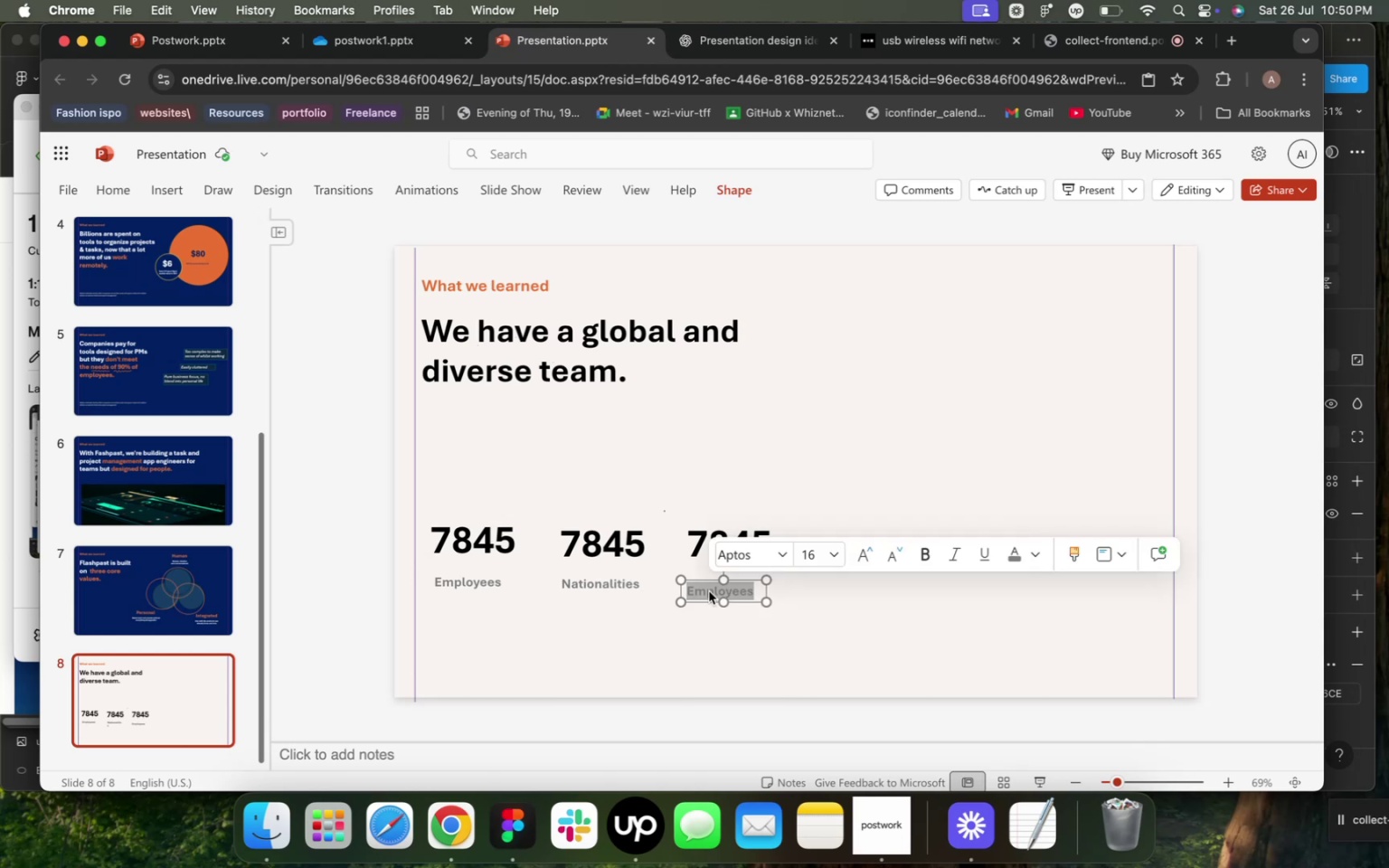 
type(Female)
 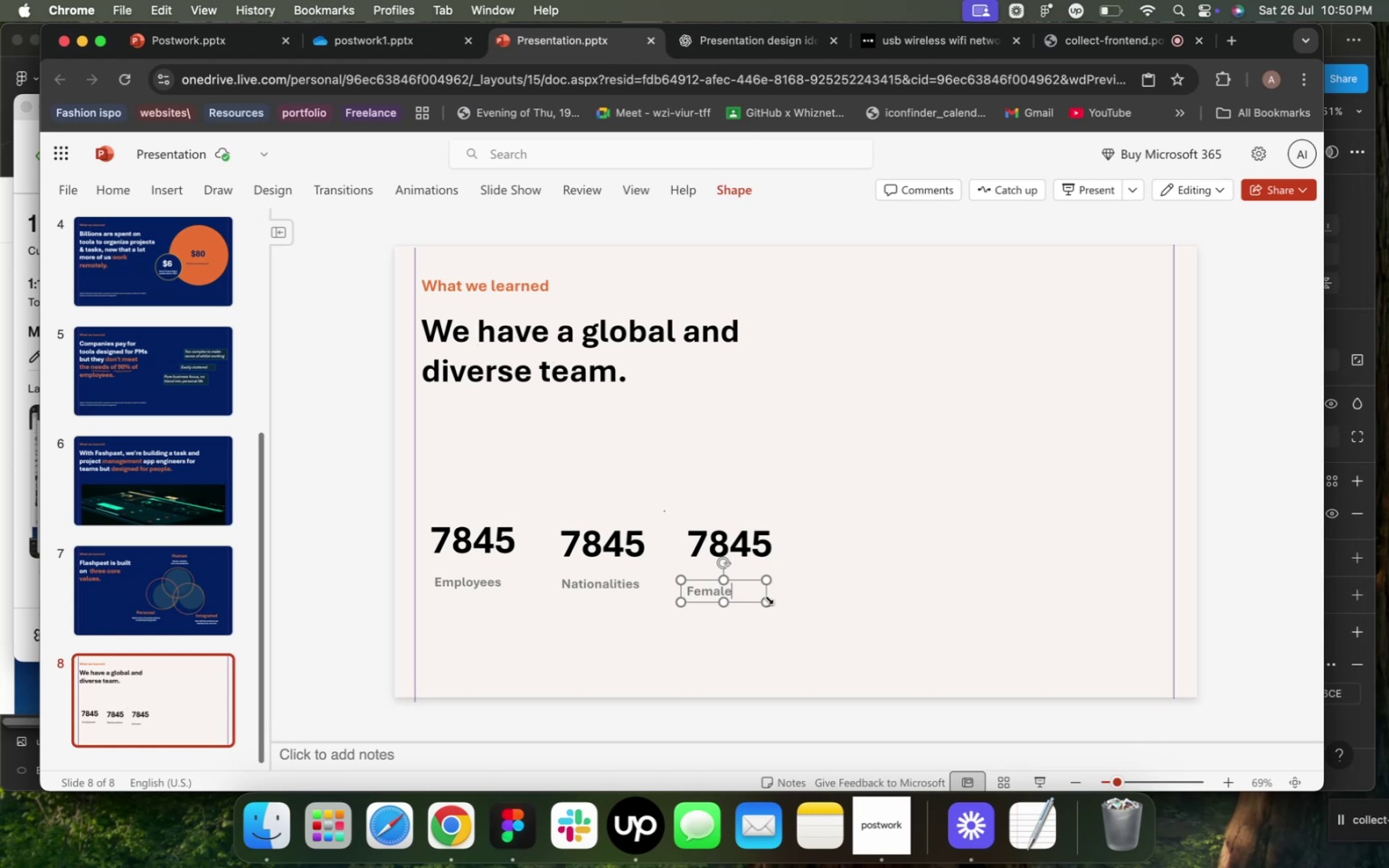 
left_click_drag(start_coordinate=[766, 598], to_coordinate=[740, 599])
 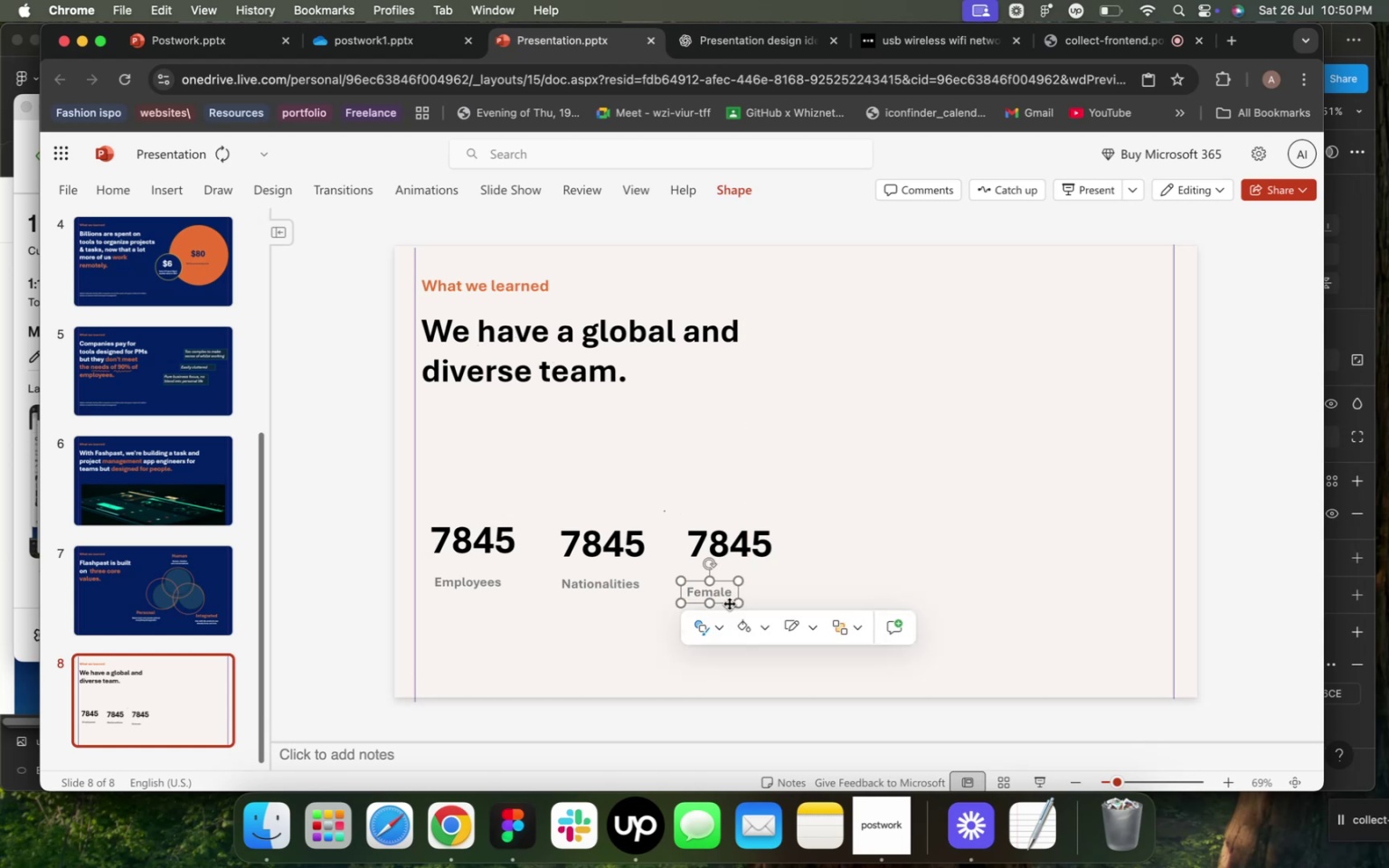 
left_click_drag(start_coordinate=[729, 603], to_coordinate=[733, 599])
 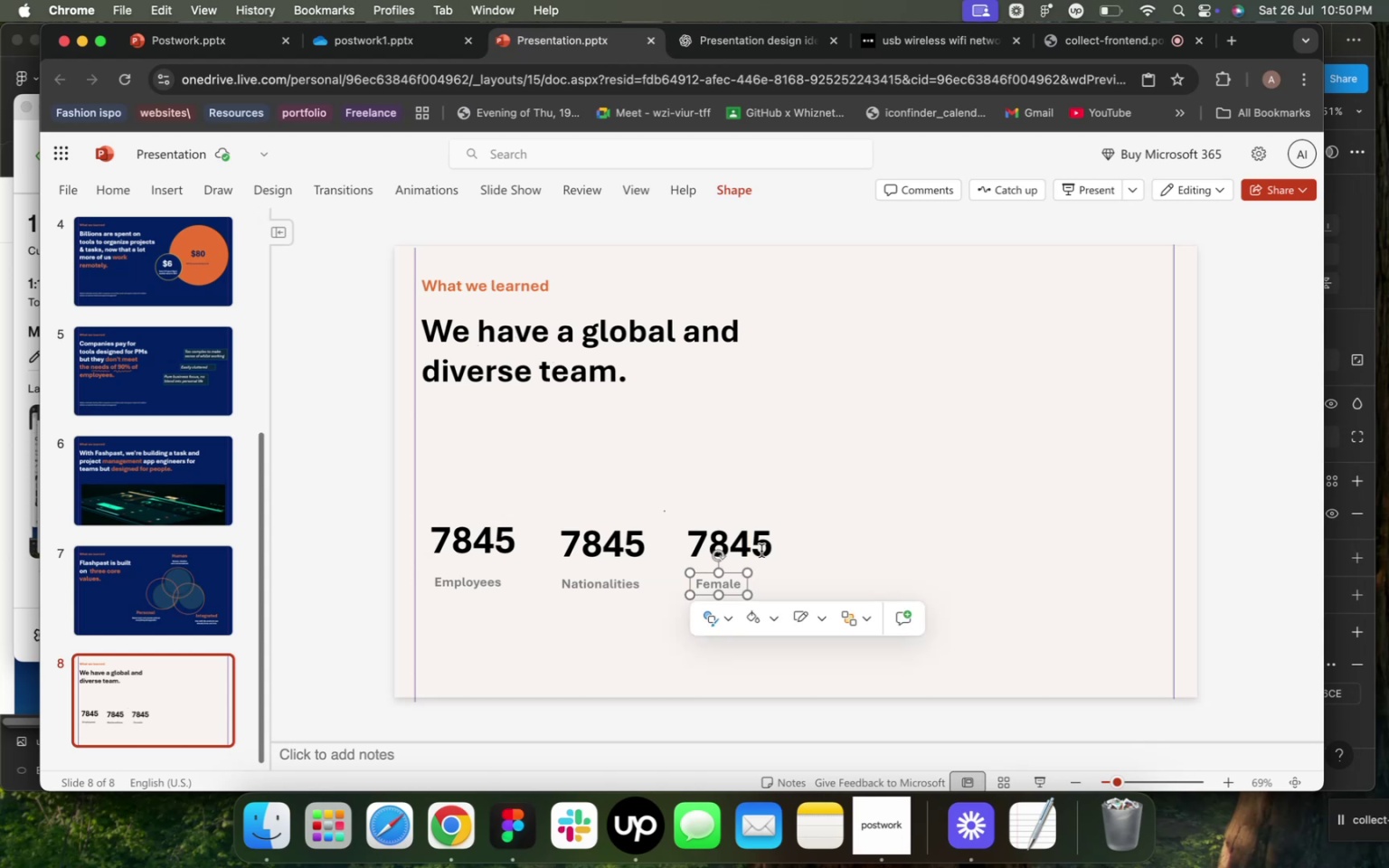 
double_click([761, 550])
 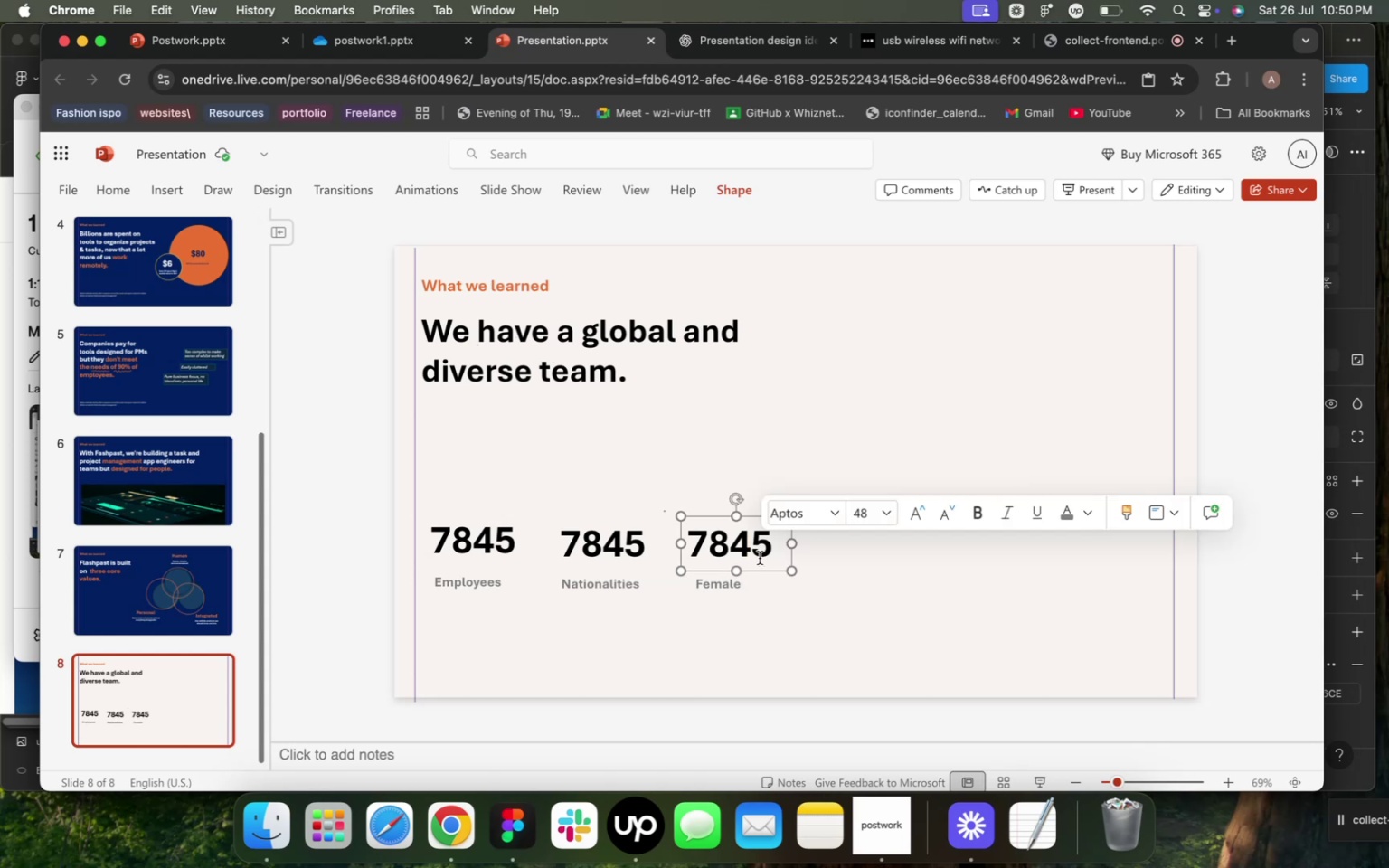 
double_click([758, 557])
 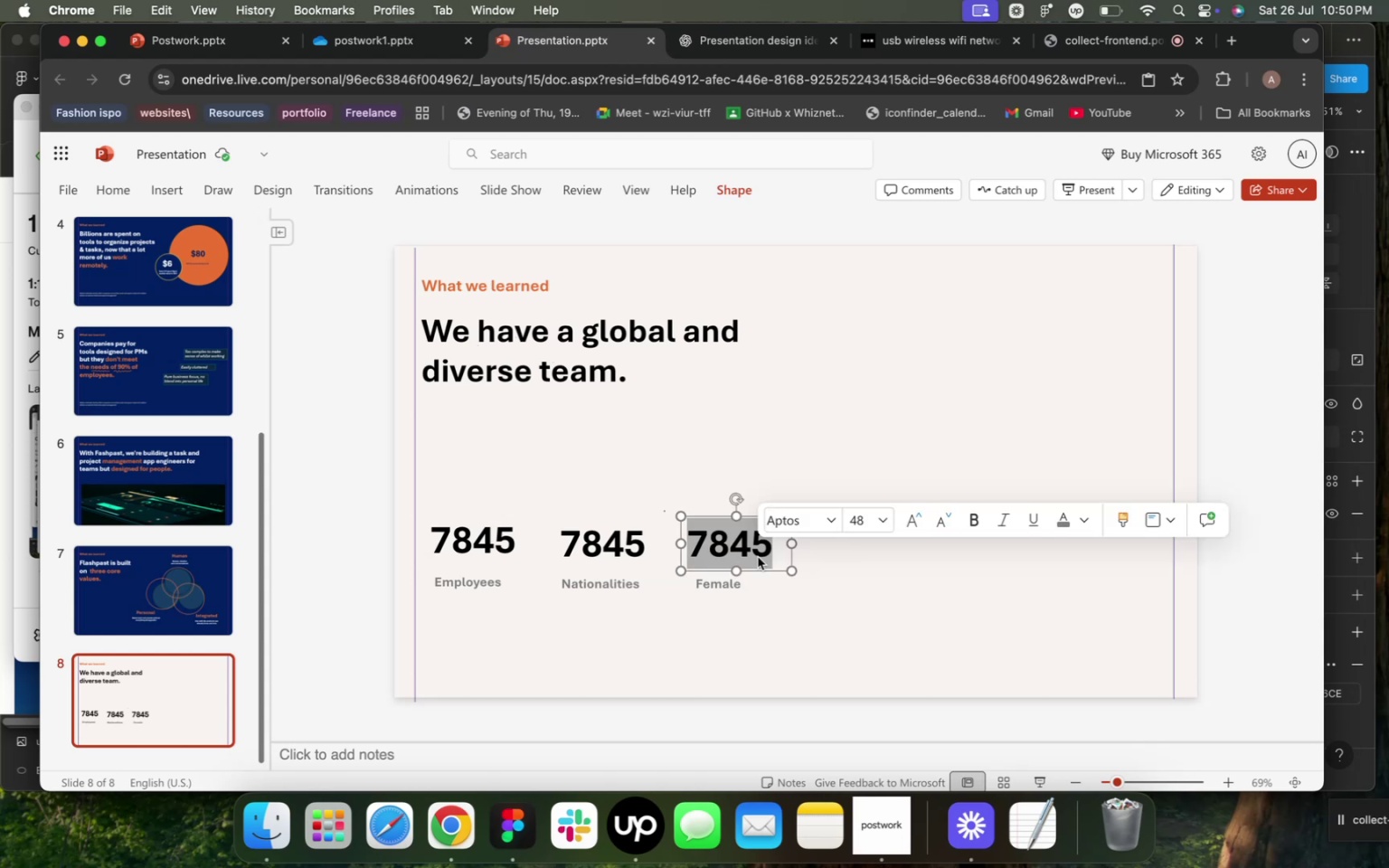 
triple_click([758, 557])
 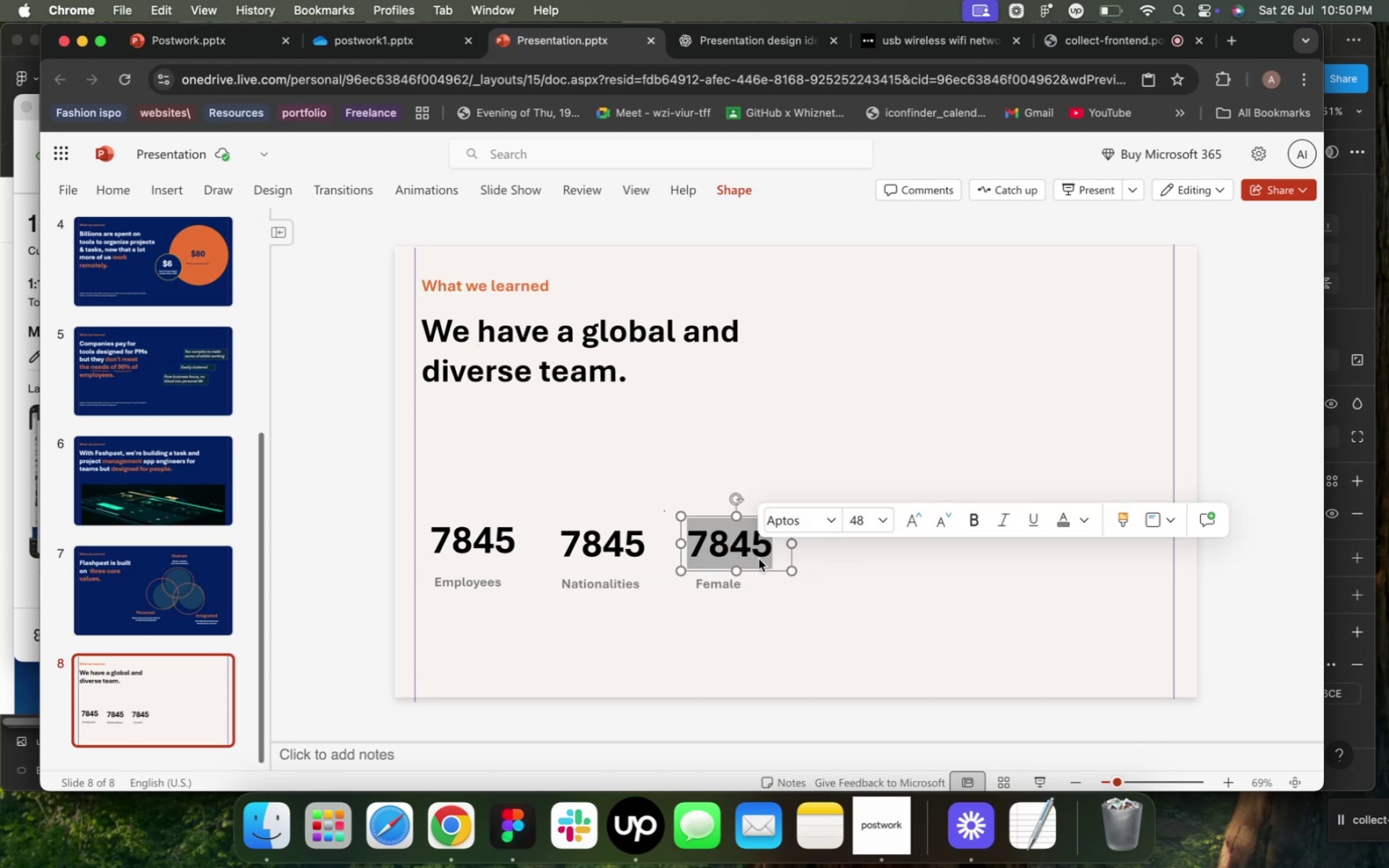 
type(69)
 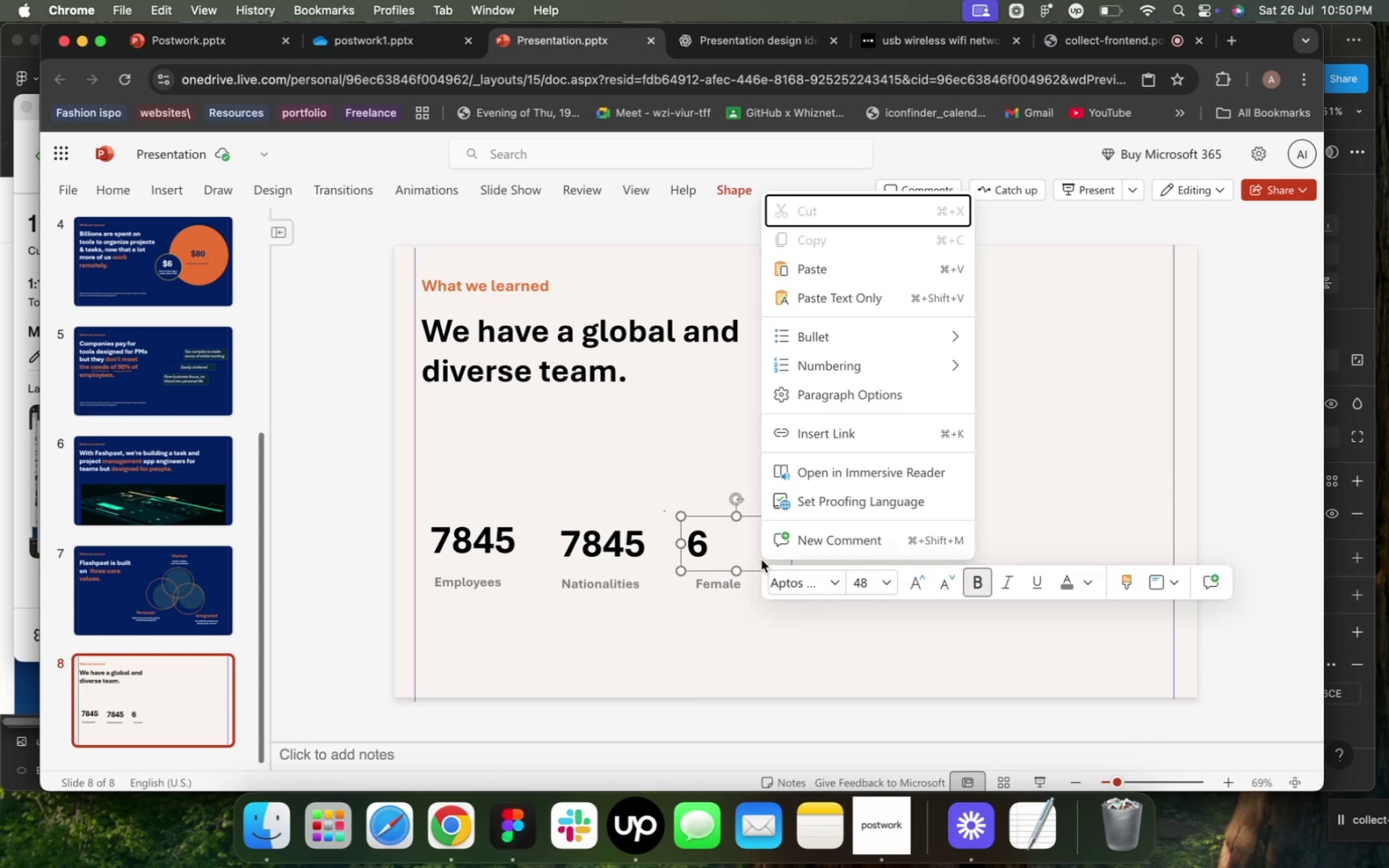 
right_click([761, 560])
 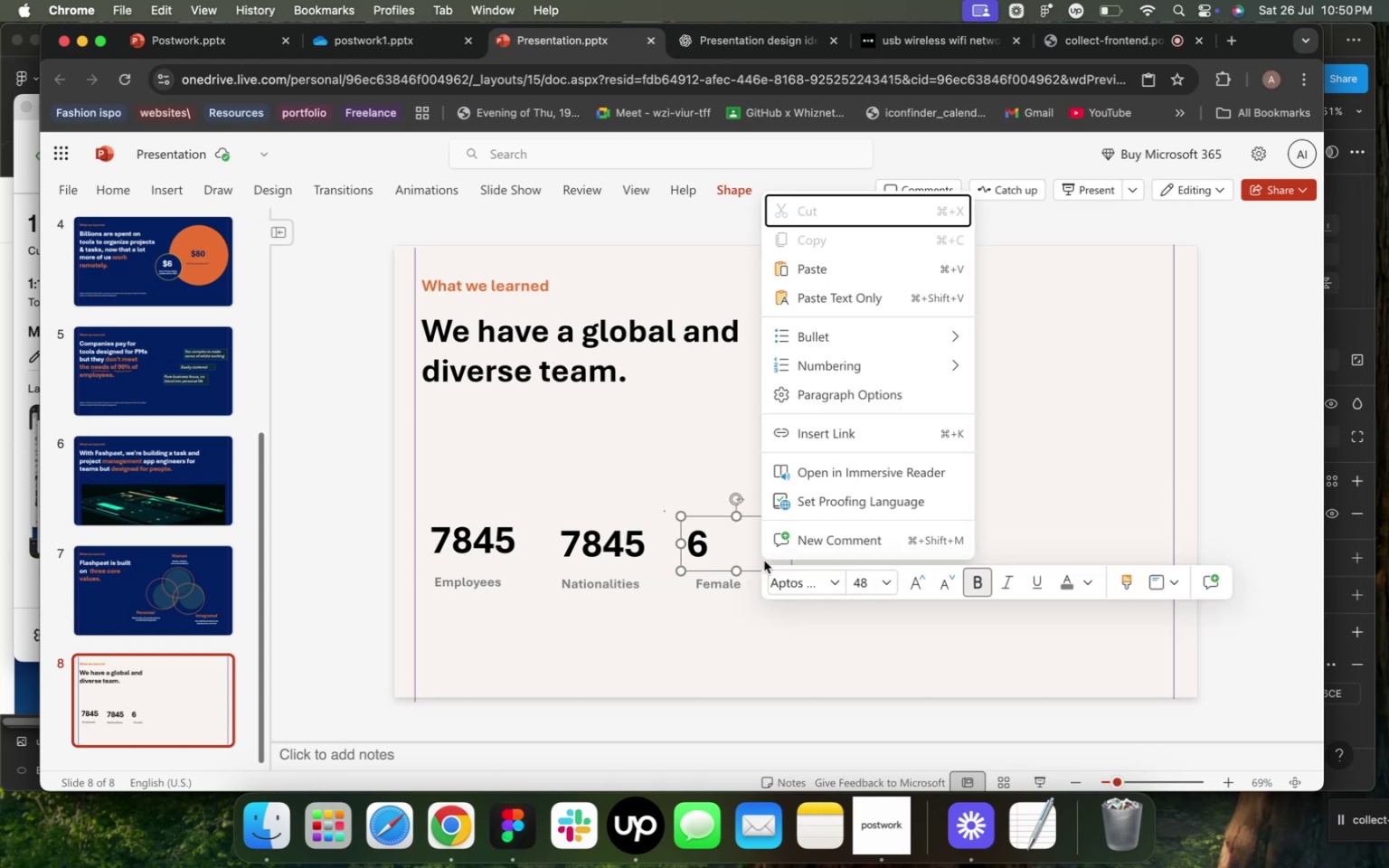 
key(Shift+5)
 